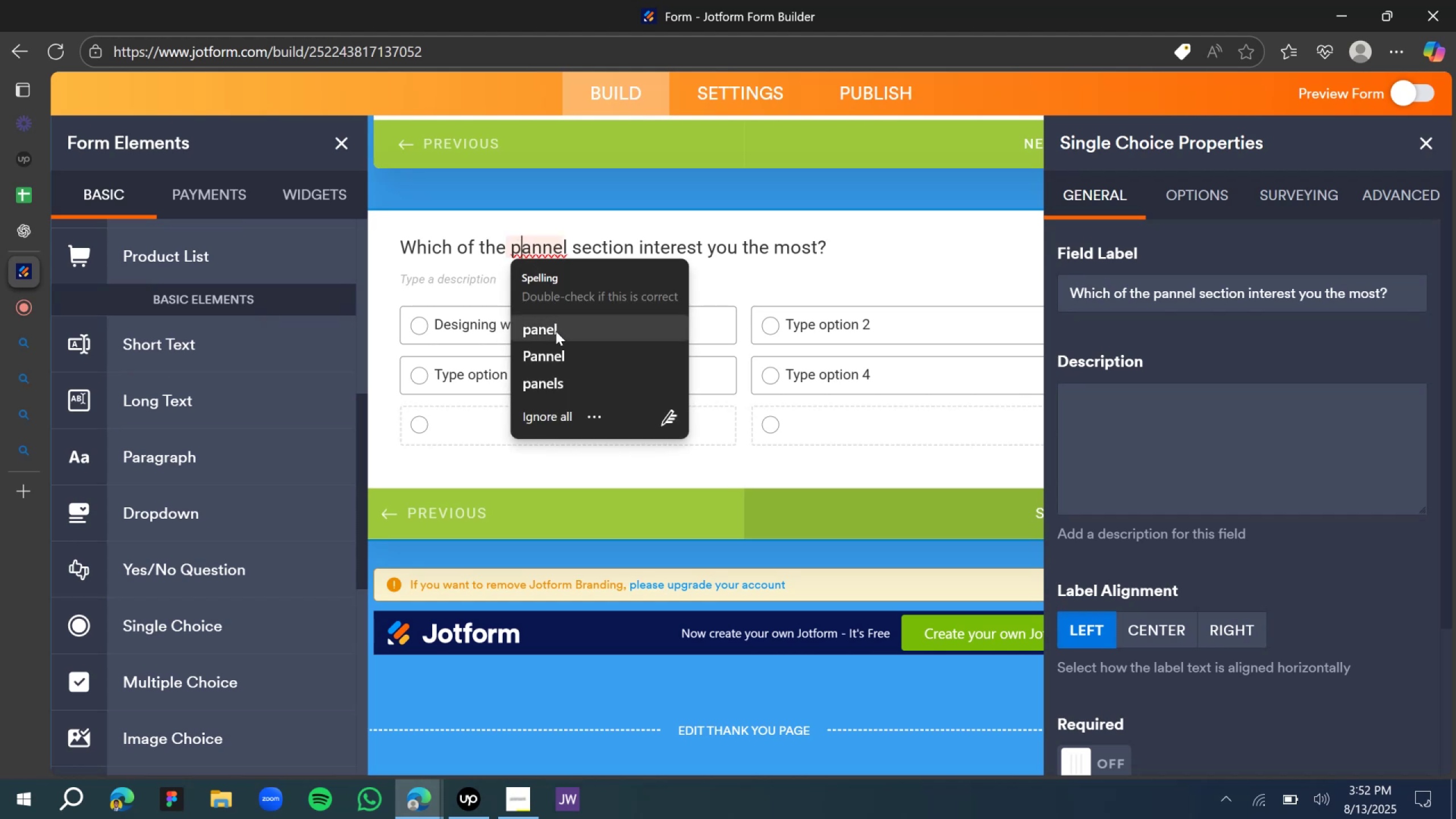 
left_click([573, 358])
 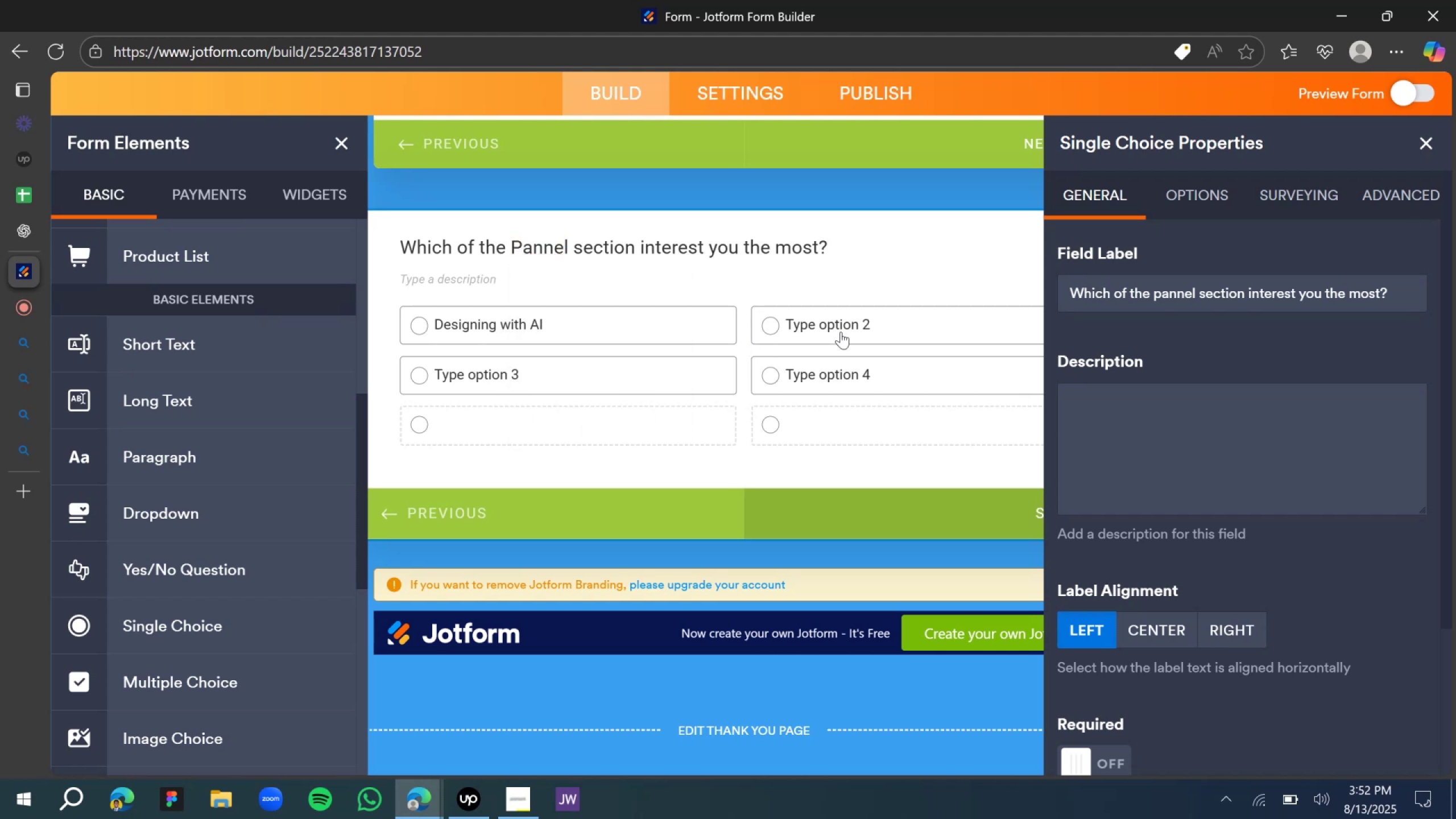 
double_click([839, 322])
 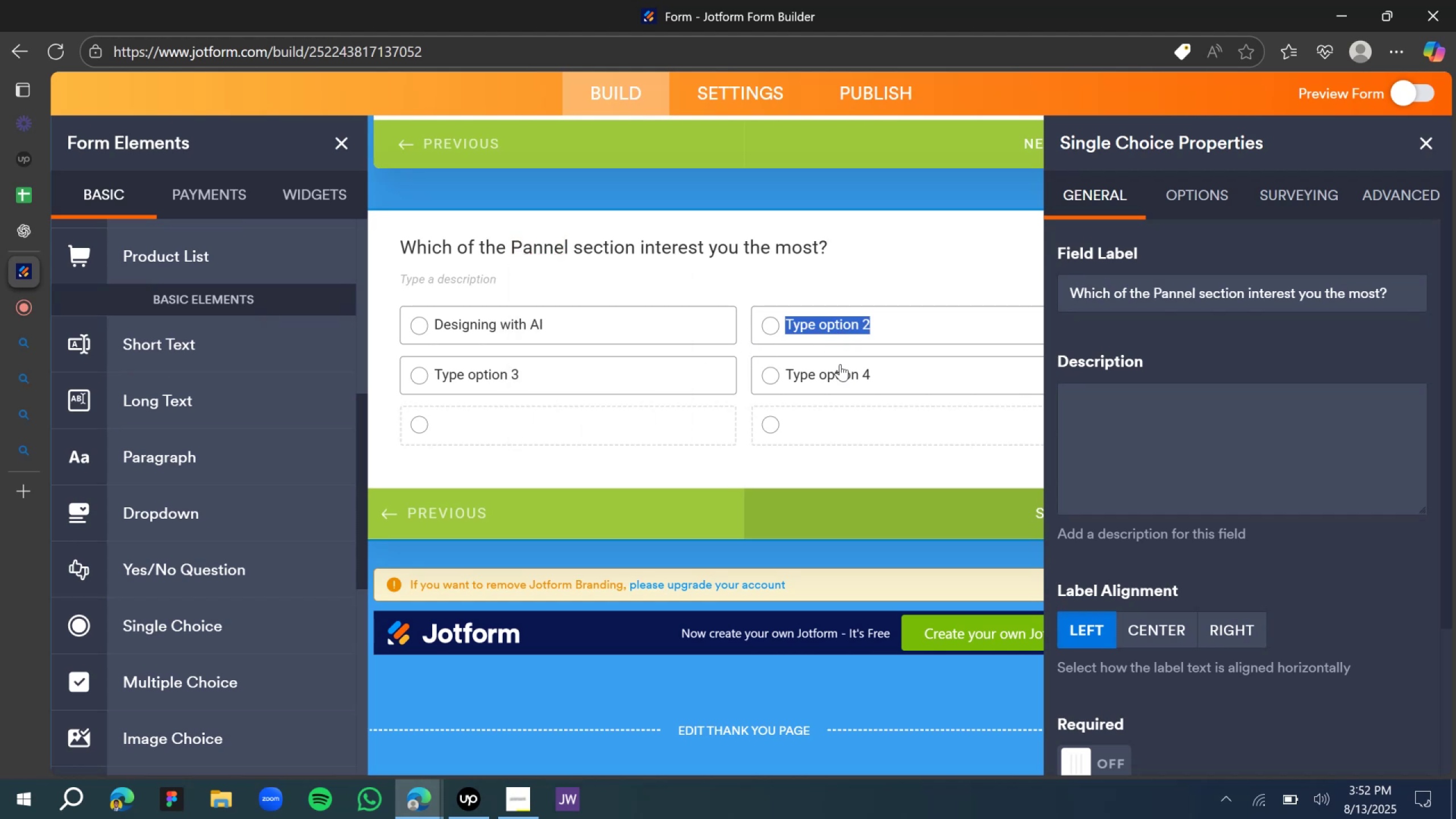 
type(Leveraging Design Insight With Carrer)
key(Backspace)
type(er)
 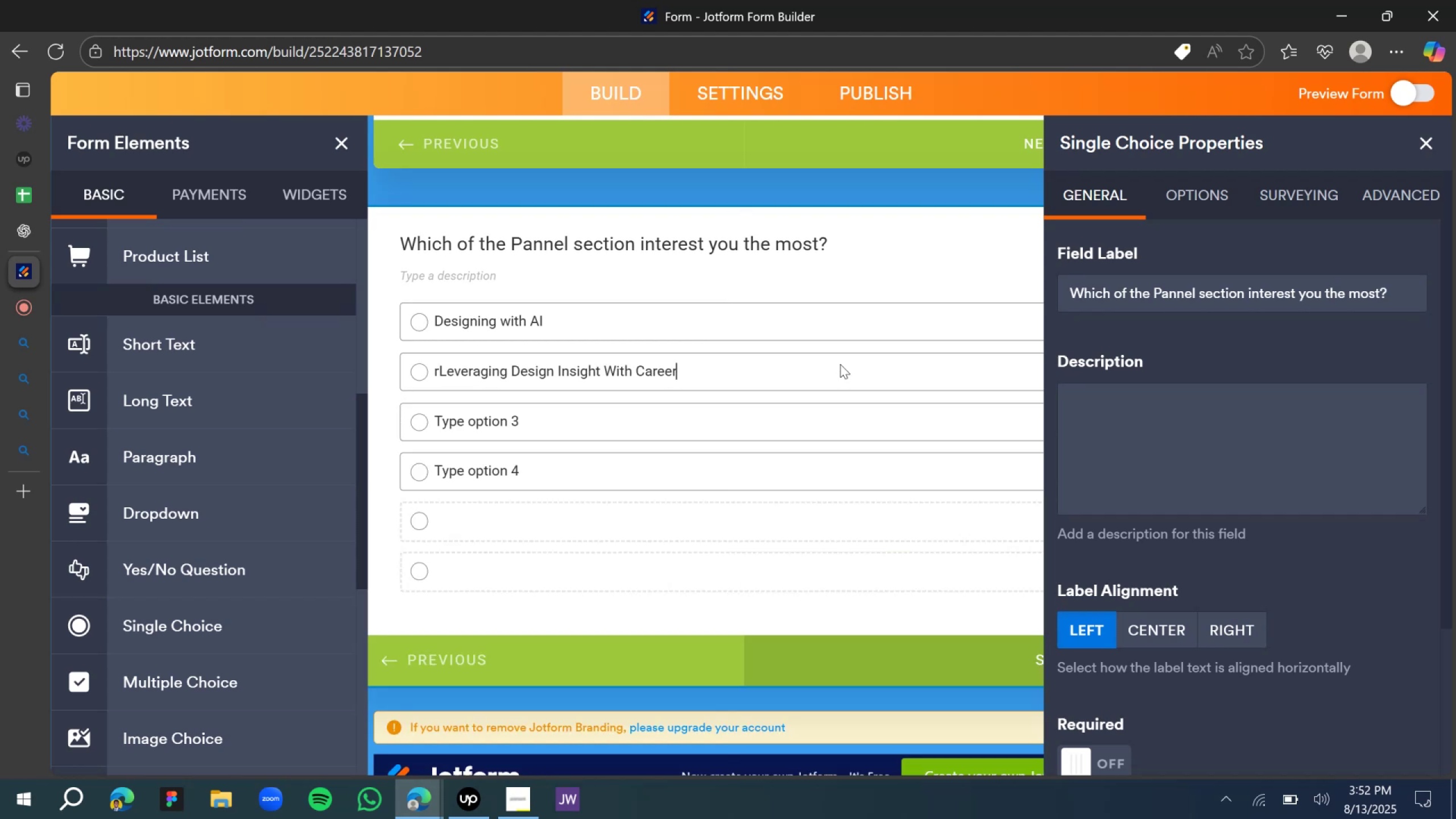 
left_click([449, 379])
 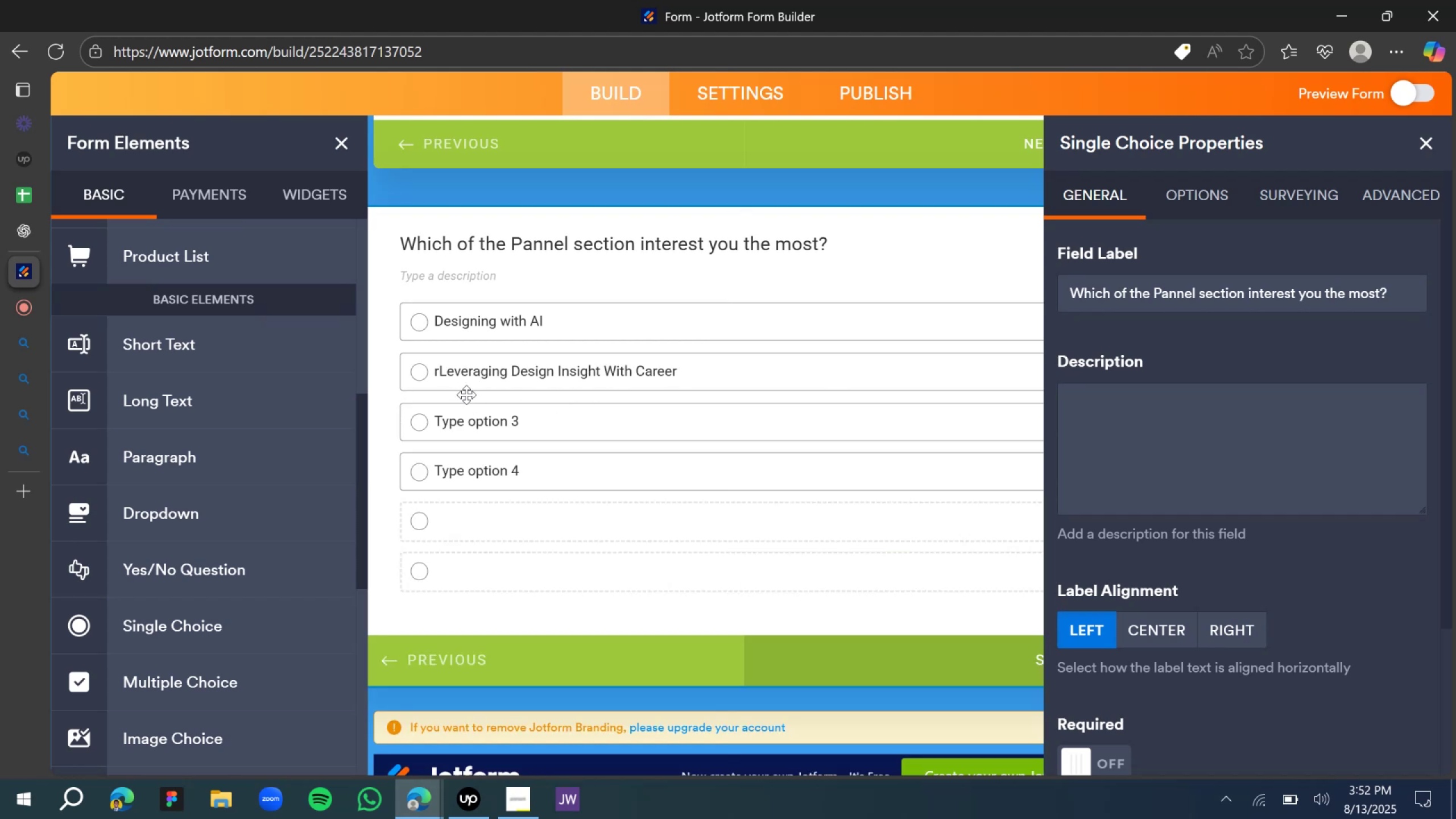 
key(ArrowLeft)
 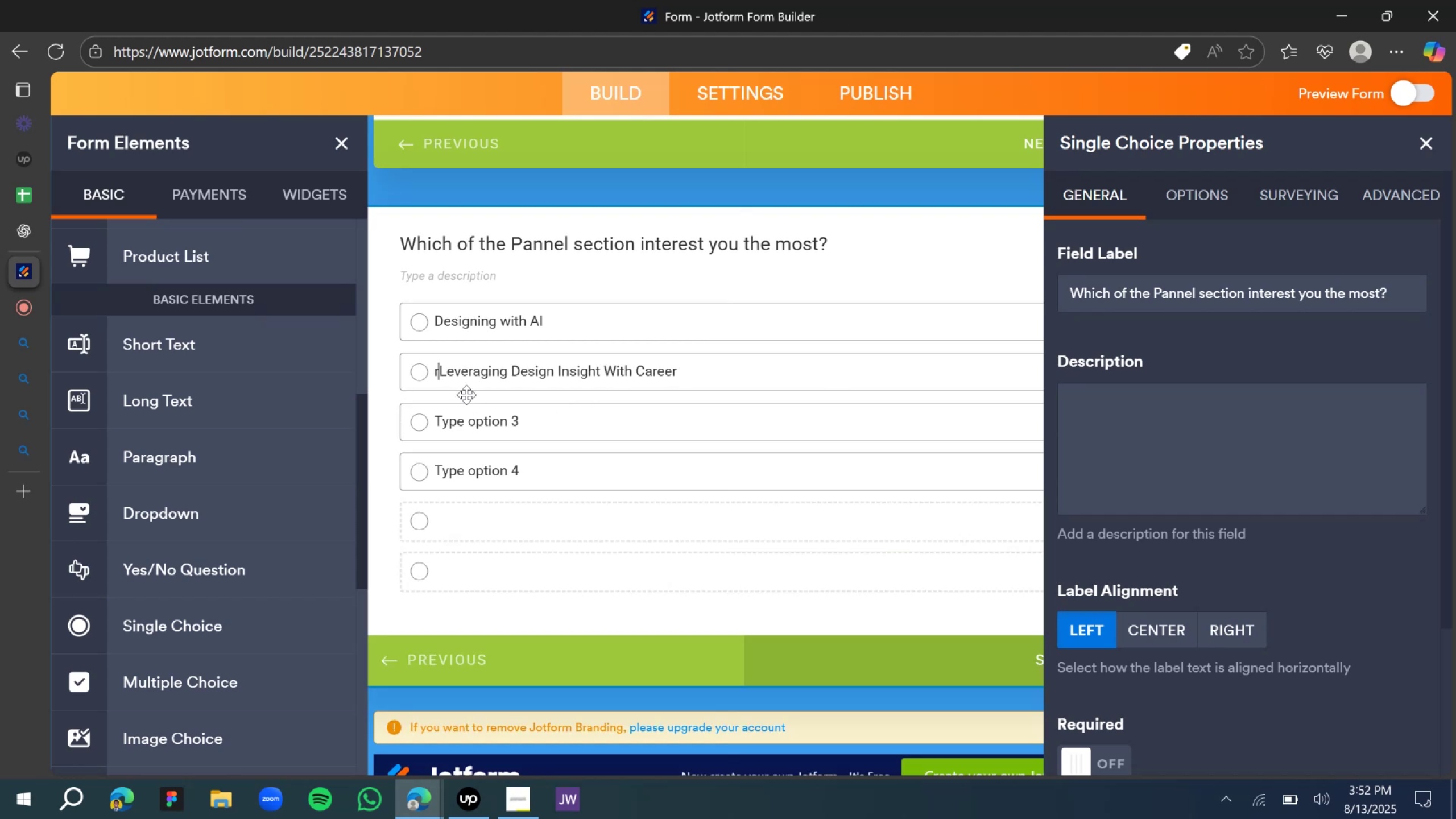 
key(Backspace)
 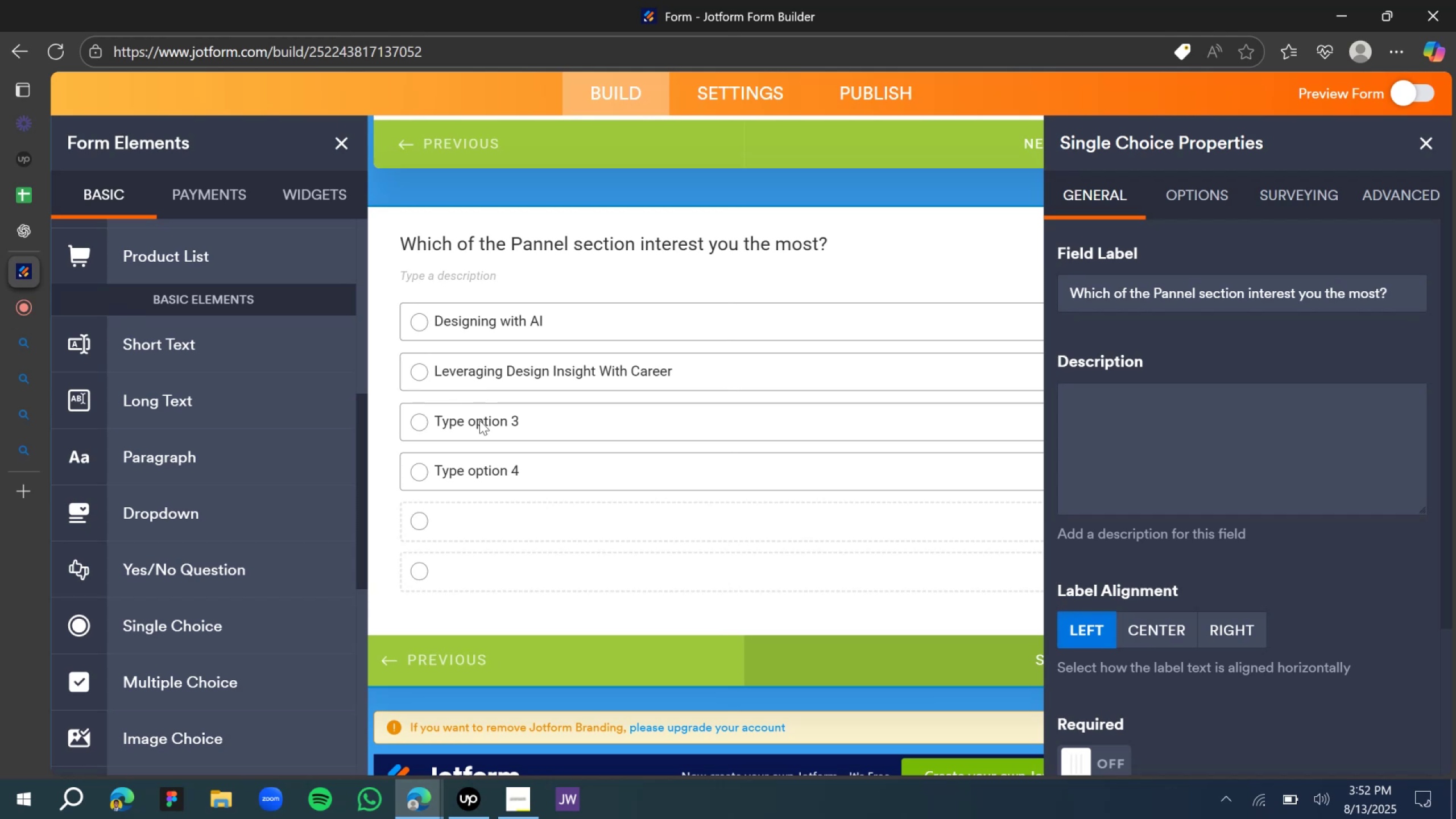 
double_click([471, 419])
 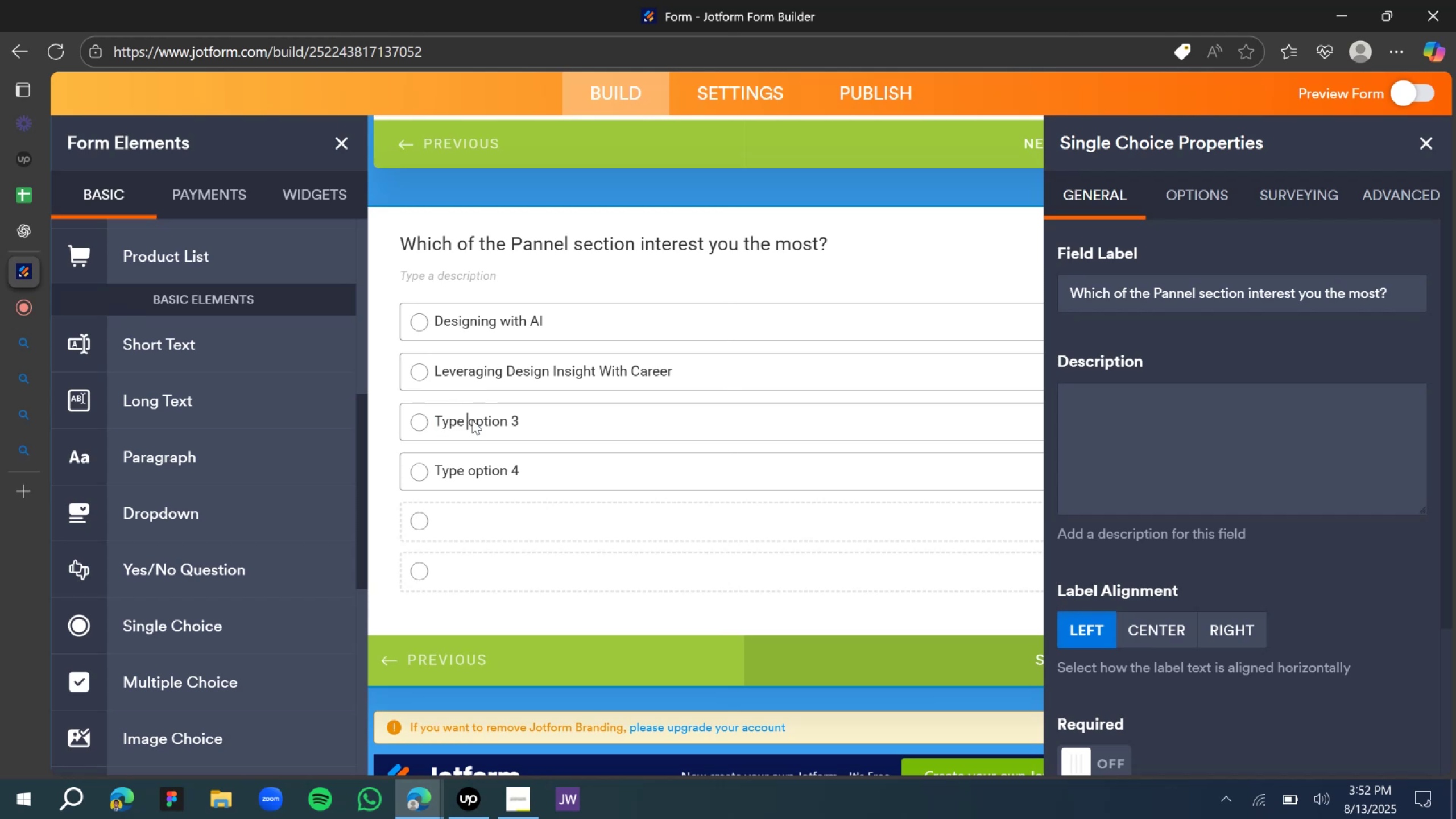 
key(Control+ControlLeft)
 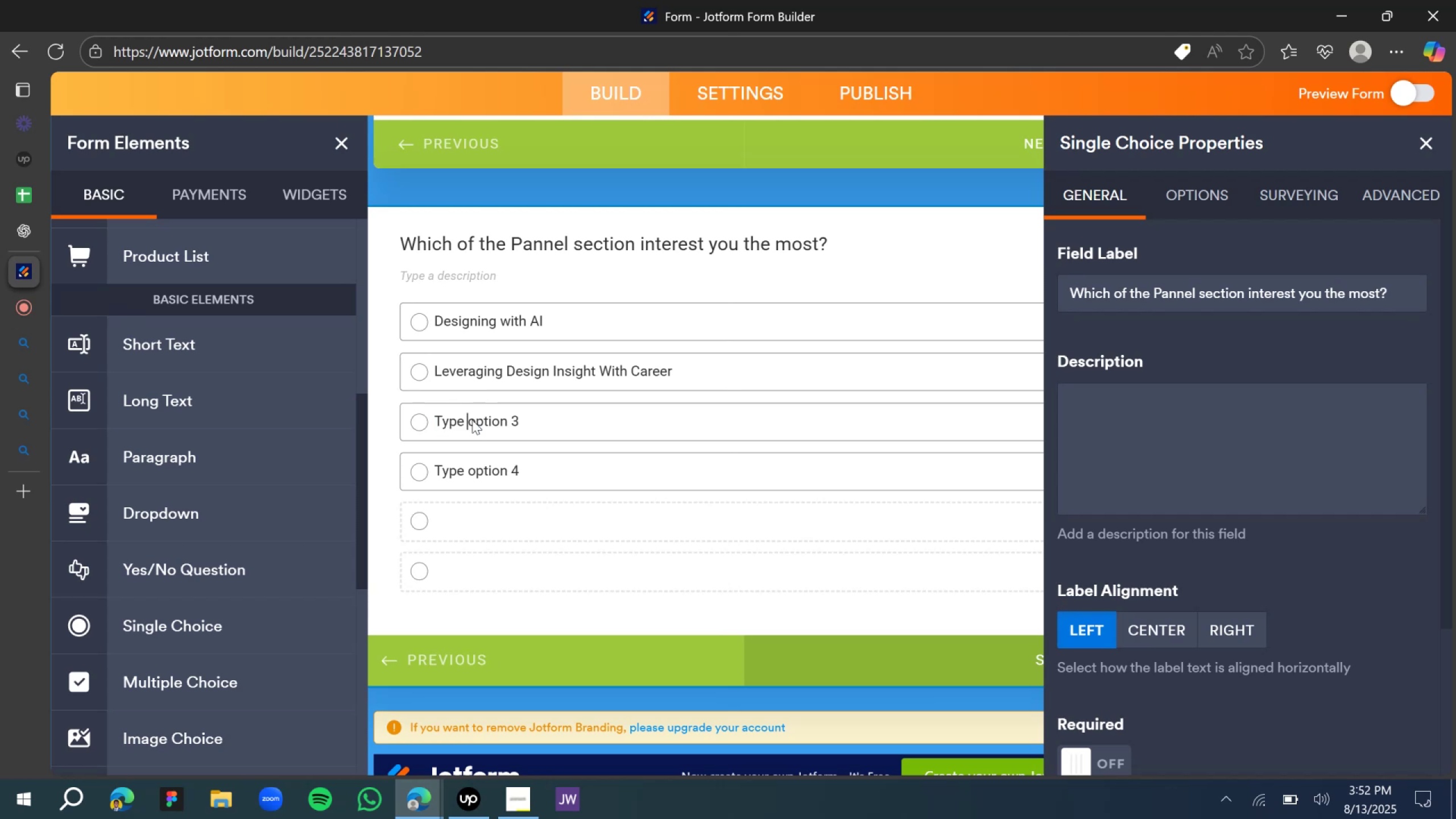 
key(Control+A)
 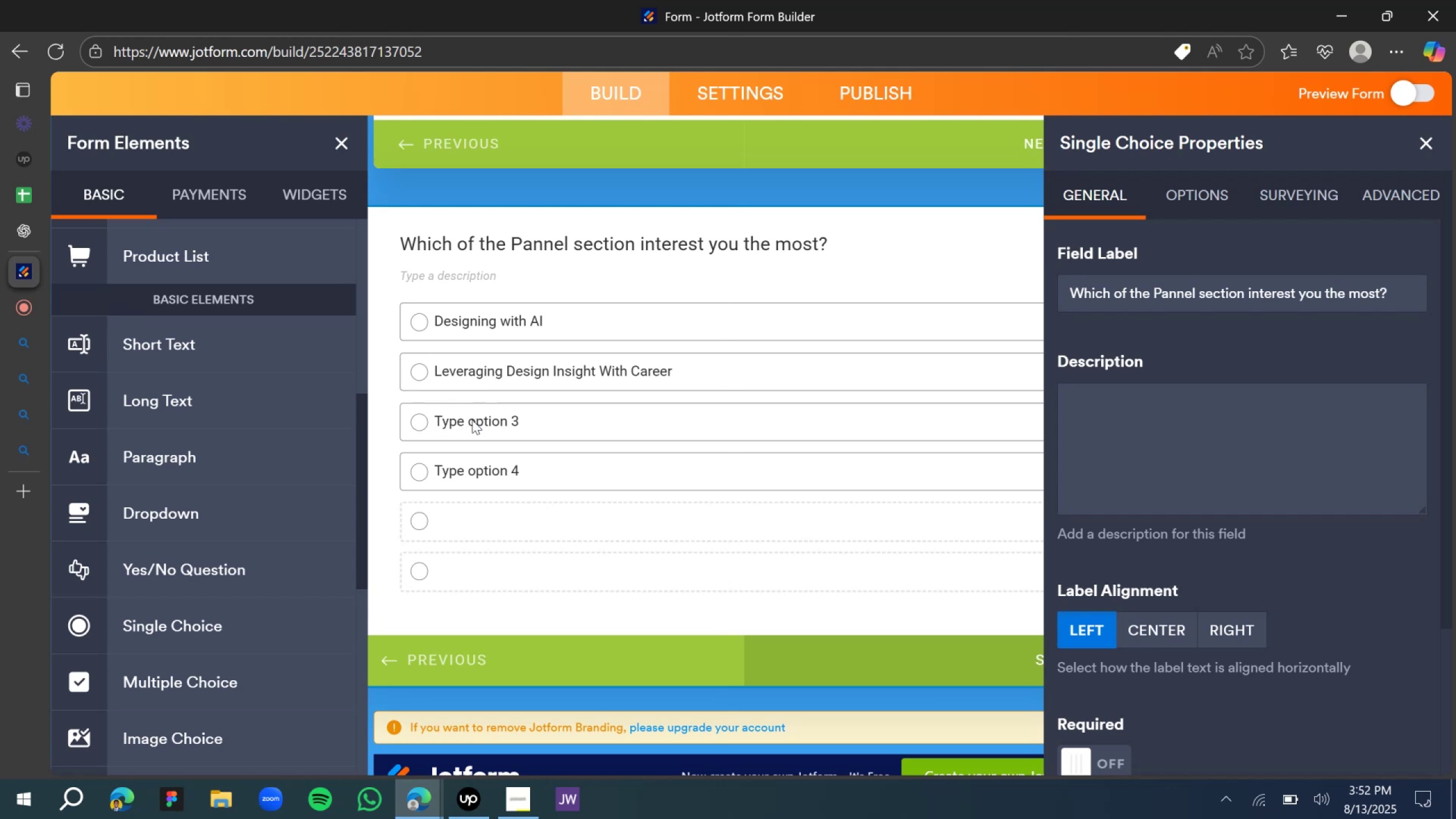 
type(How to win negotiation like a pro)
 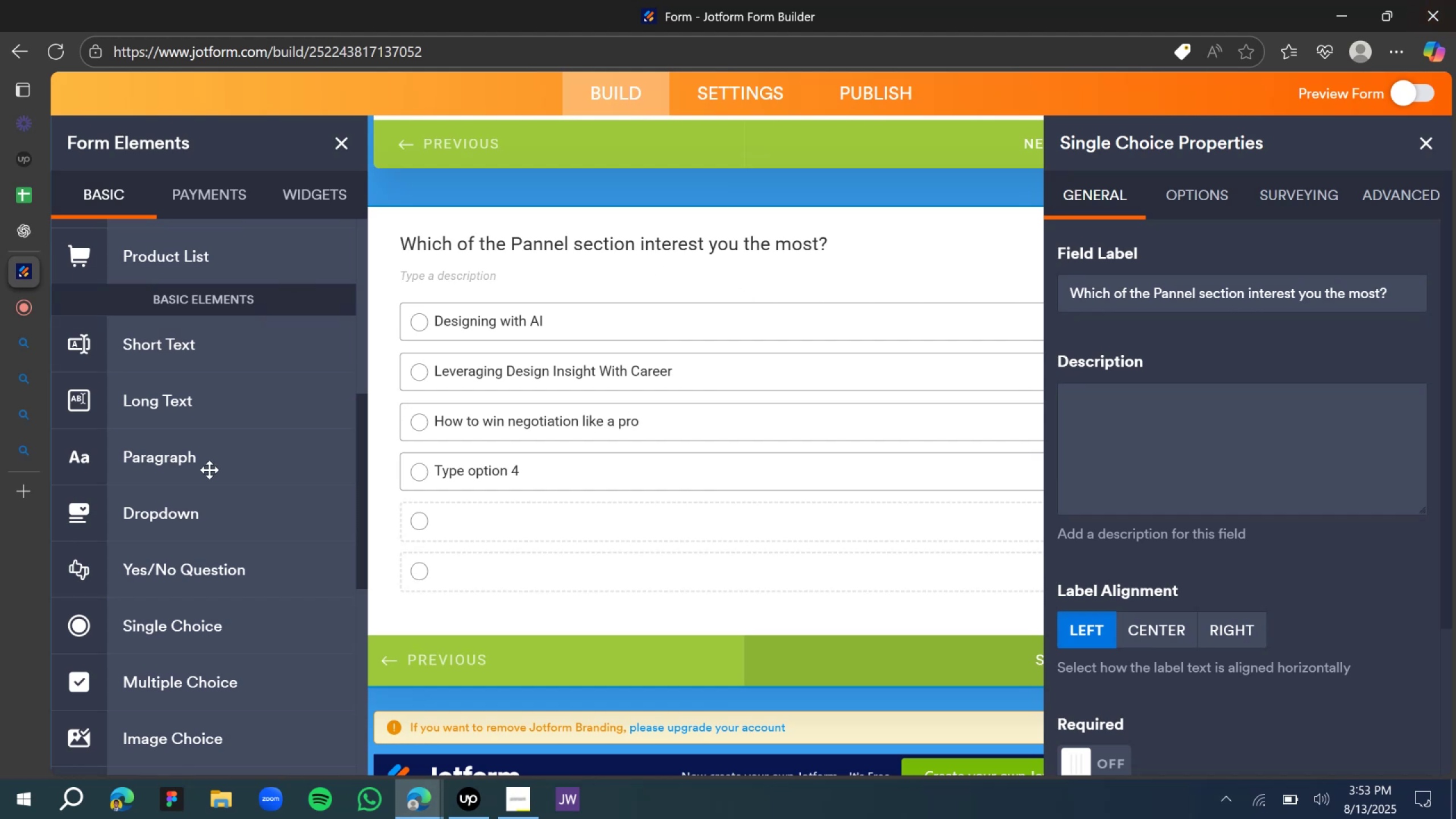 
double_click([485, 470])
 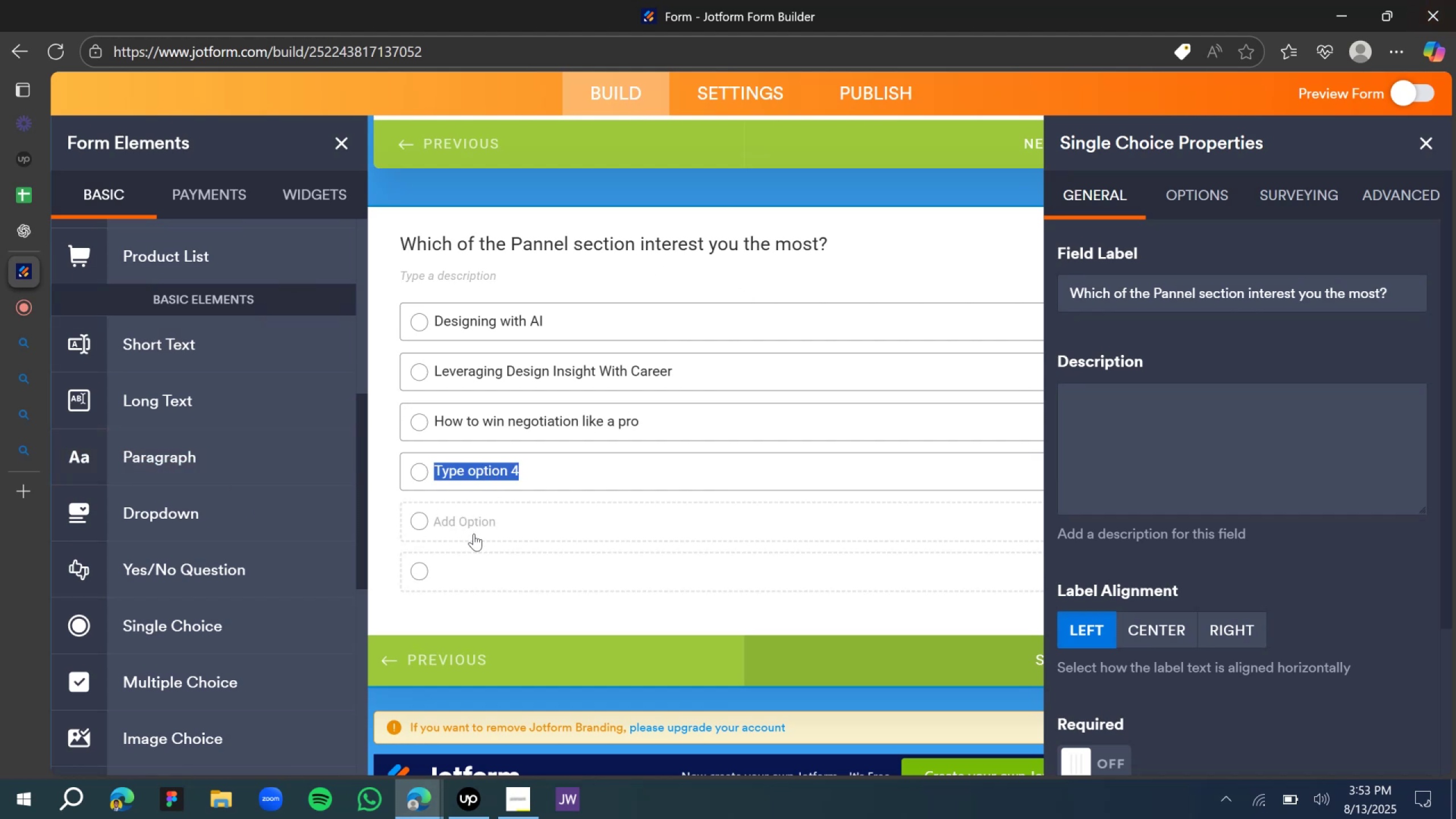 
type(A)
key(Backspace)
type(The sublte a)
key(Backspace)
key(Backspace)
key(Backspace)
key(Backspace)
key(Backspace)
type(tle art of not pricing a gut)
key(Backspace)
key(Backspace)
type( giving a gut)
 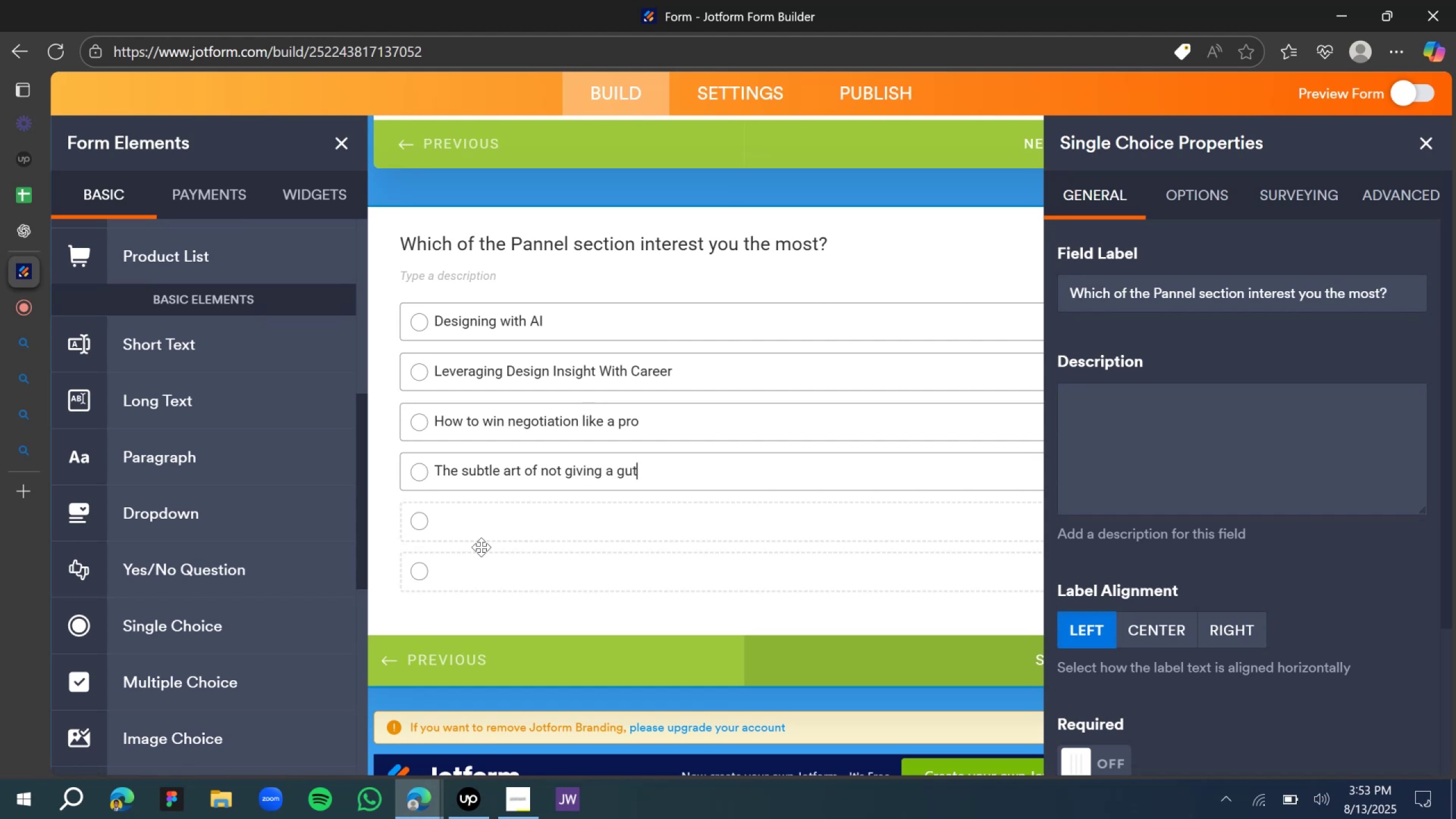 
wait(25.38)
 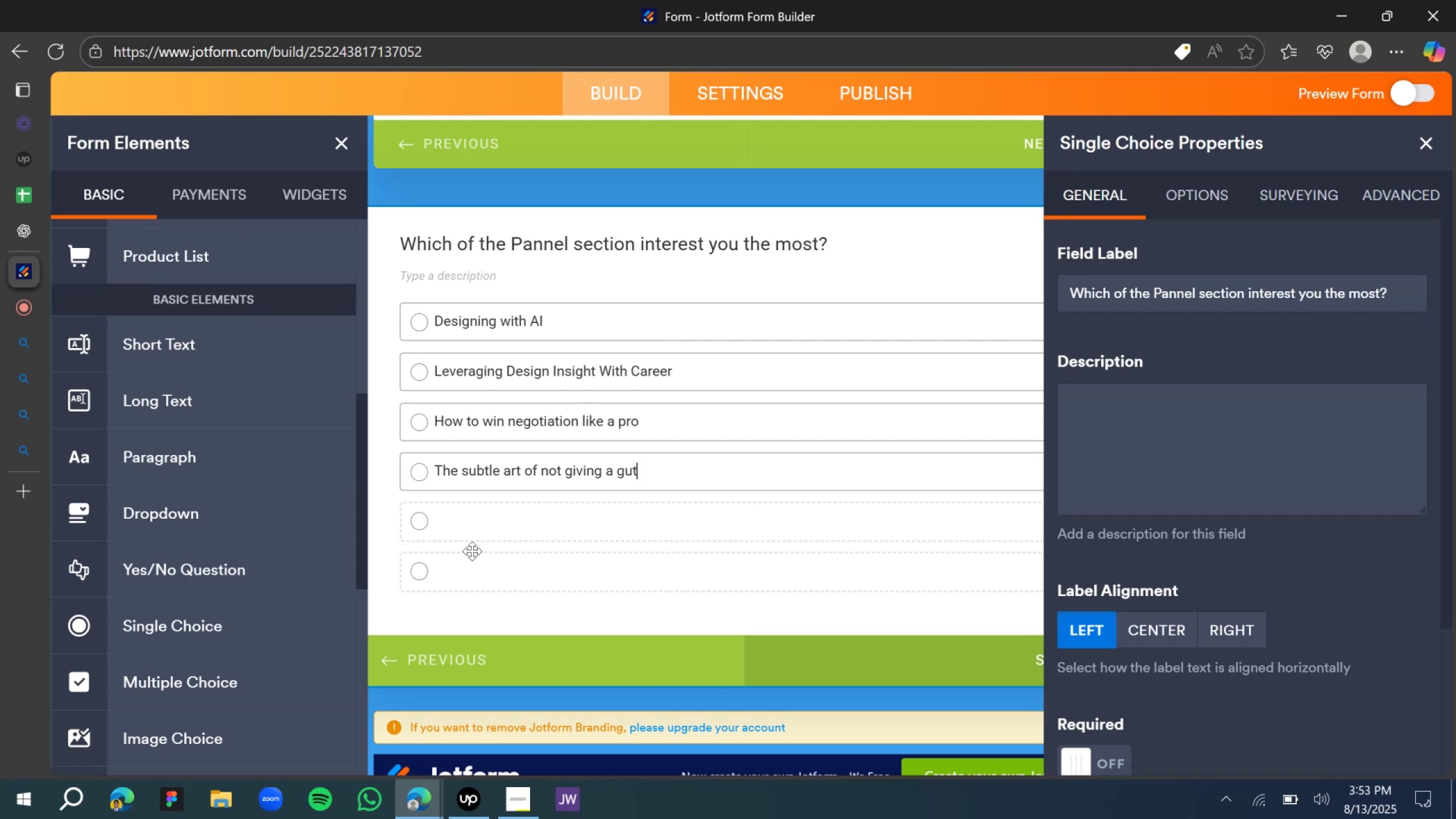 
left_click([1424, 146])
 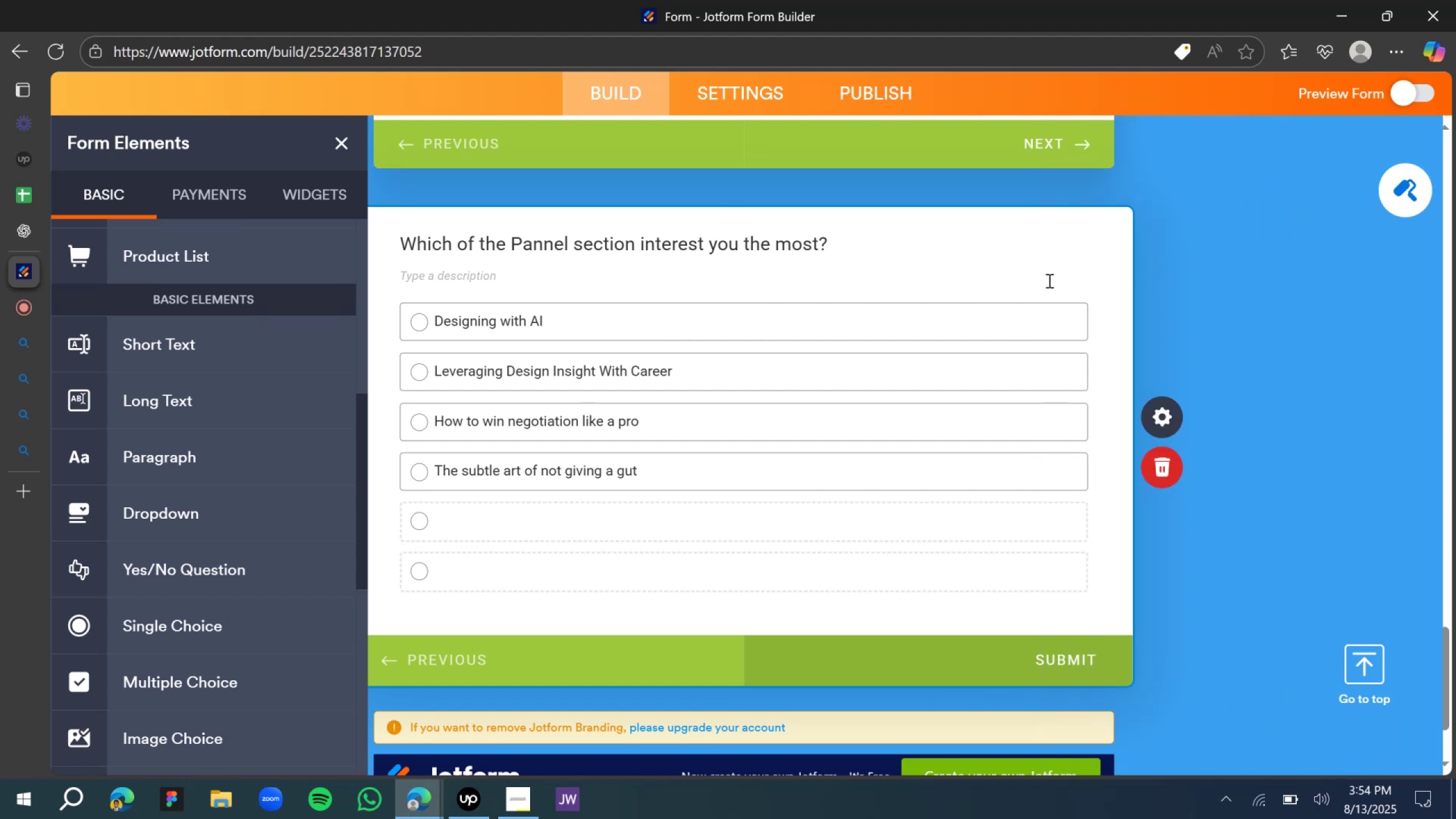 
scroll: coordinate [944, 357], scroll_direction: down, amount: 4.0
 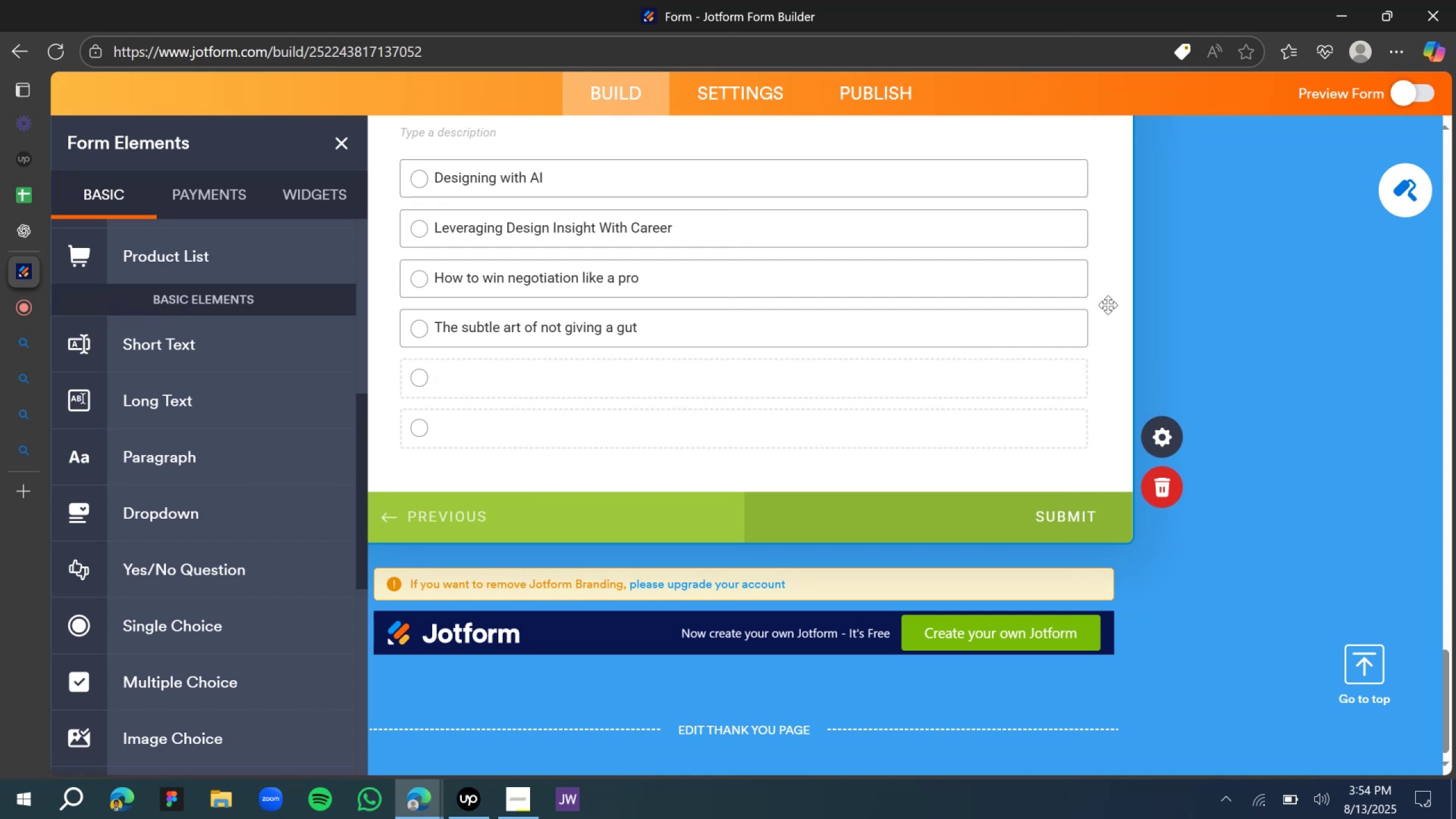 
left_click([1178, 290])
 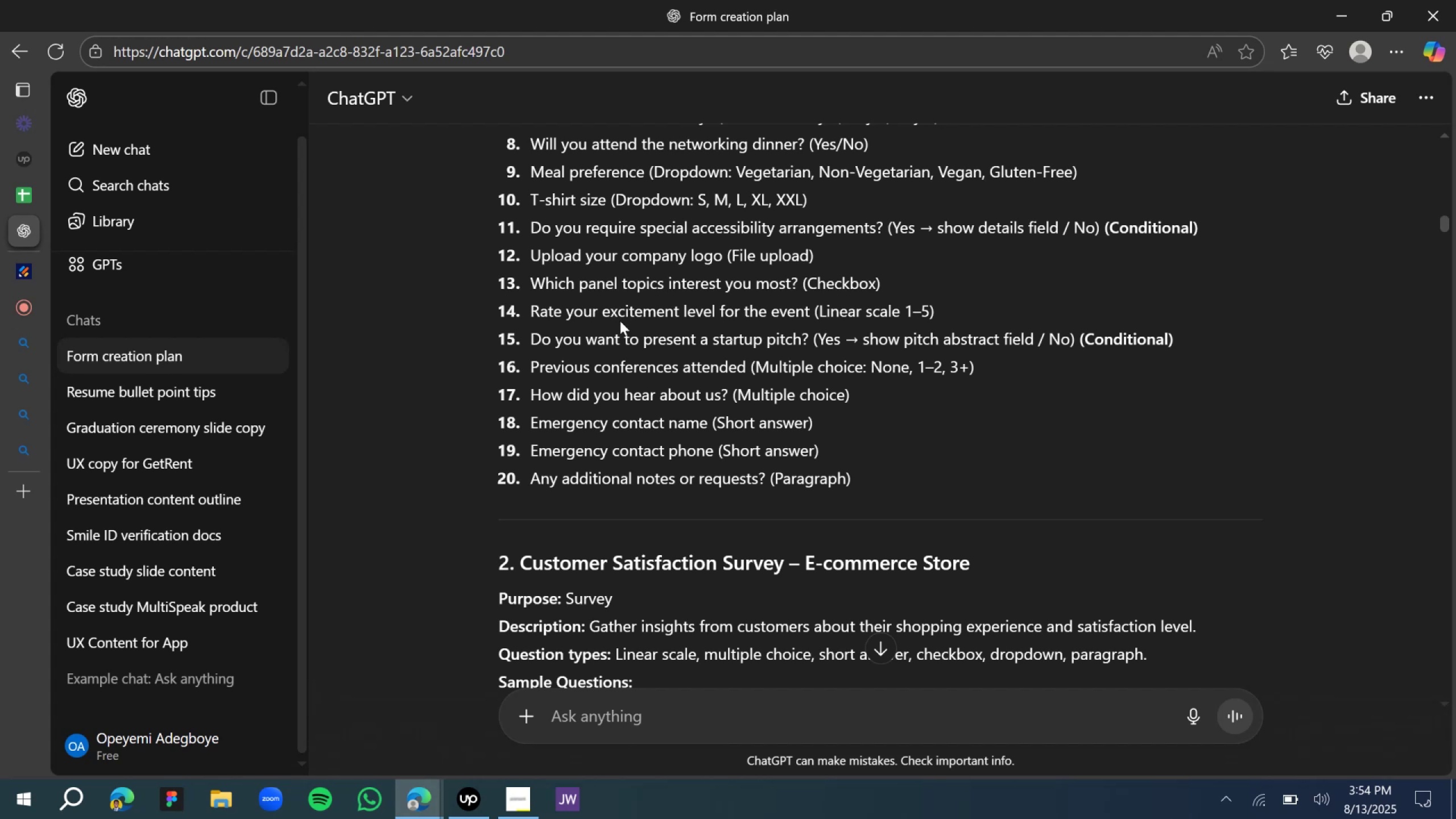 
wait(25.65)
 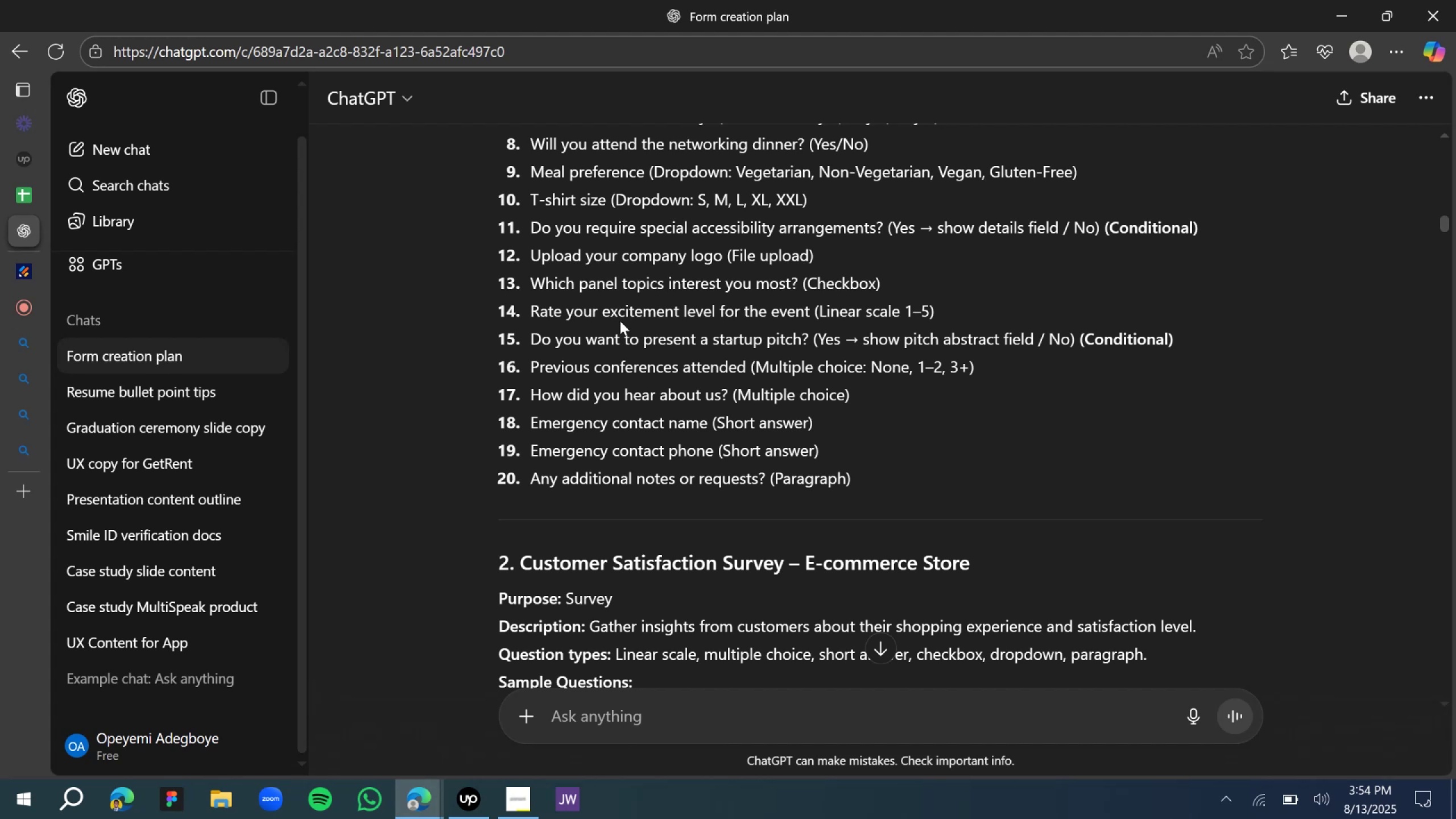 
left_click([38, 269])
 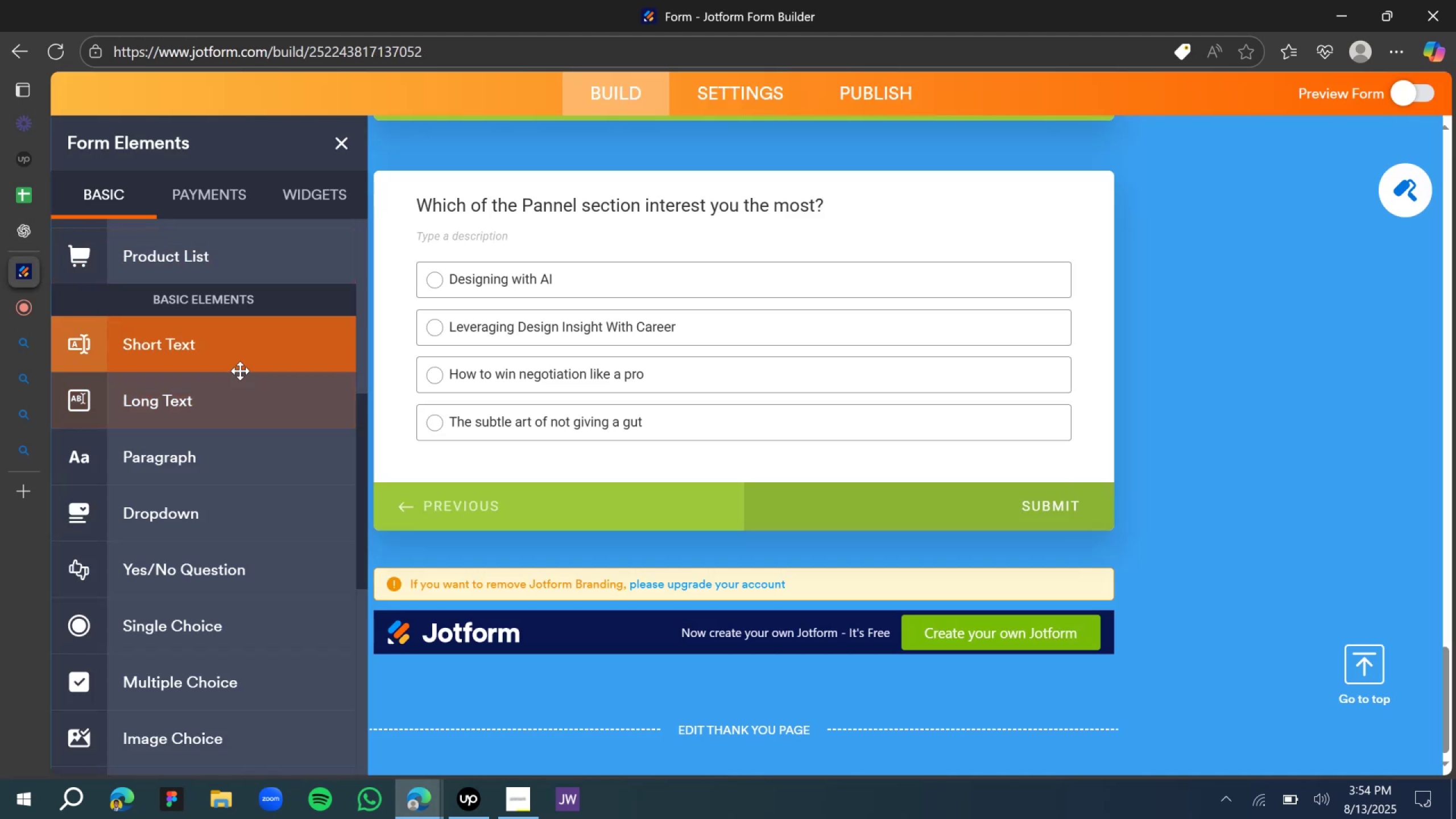 
scroll: coordinate [198, 568], scroll_direction: down, amount: 1.0
 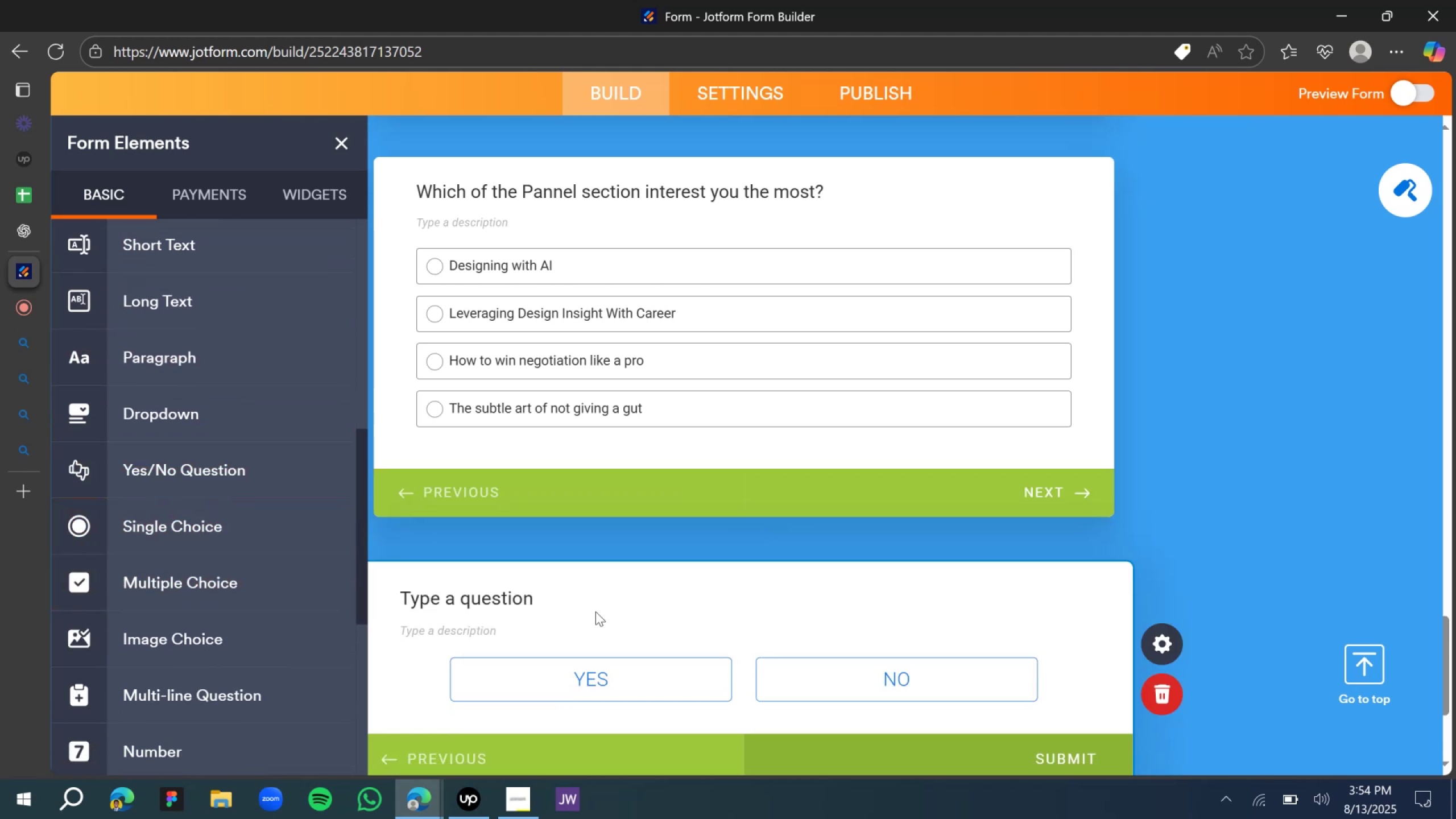 
wait(7.48)
 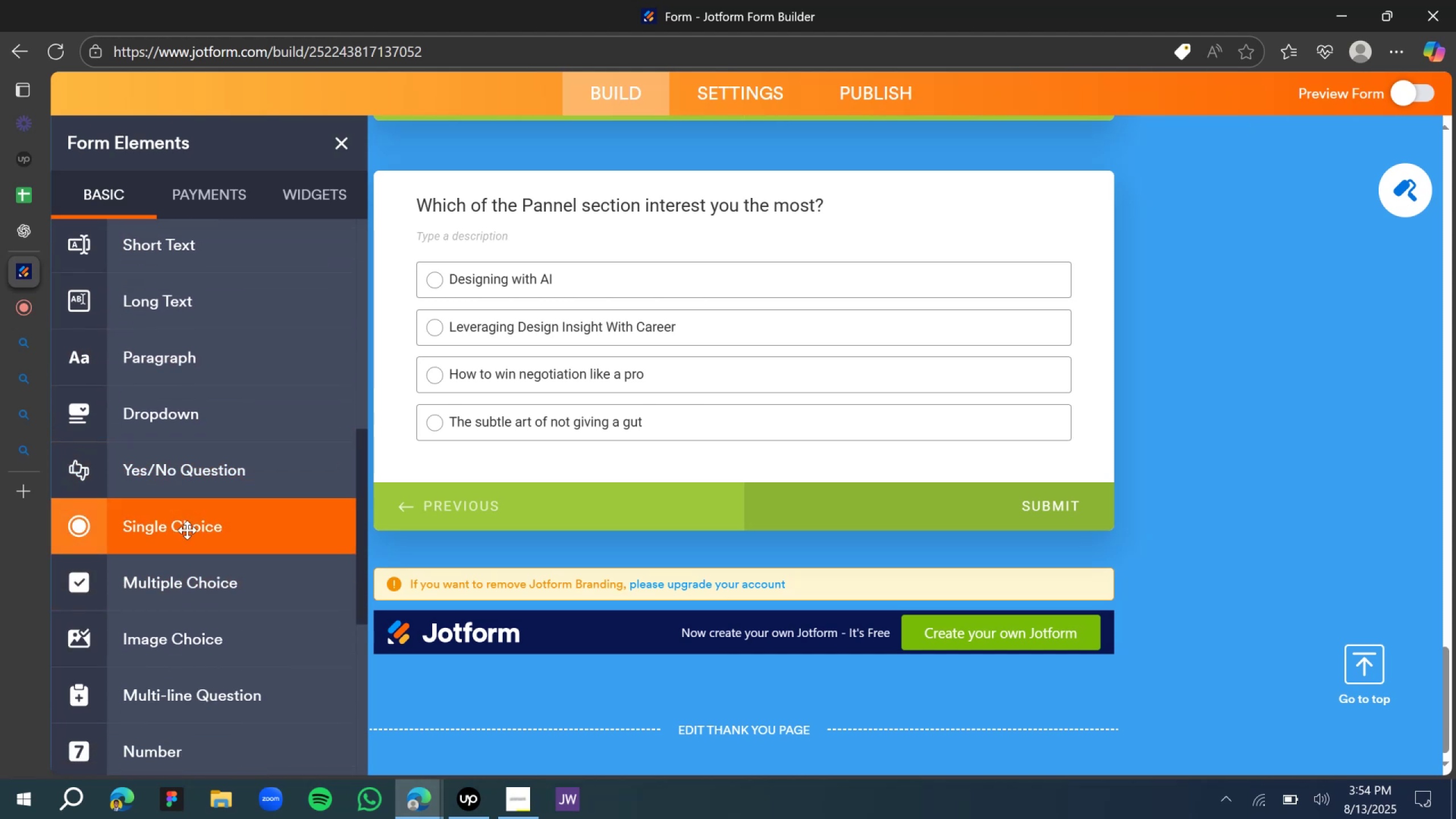 
double_click([485, 354])
 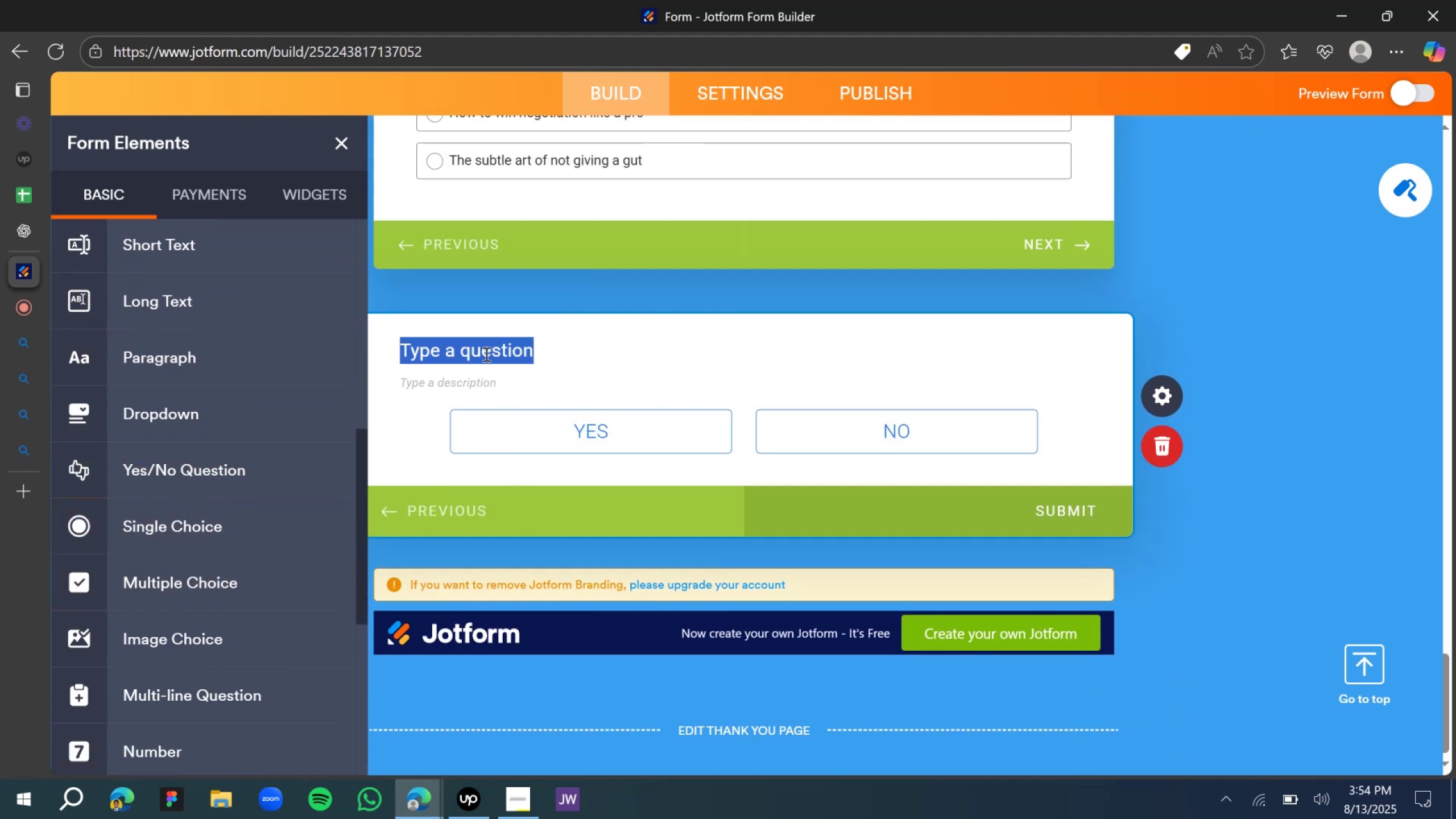 
triple_click([485, 354])
 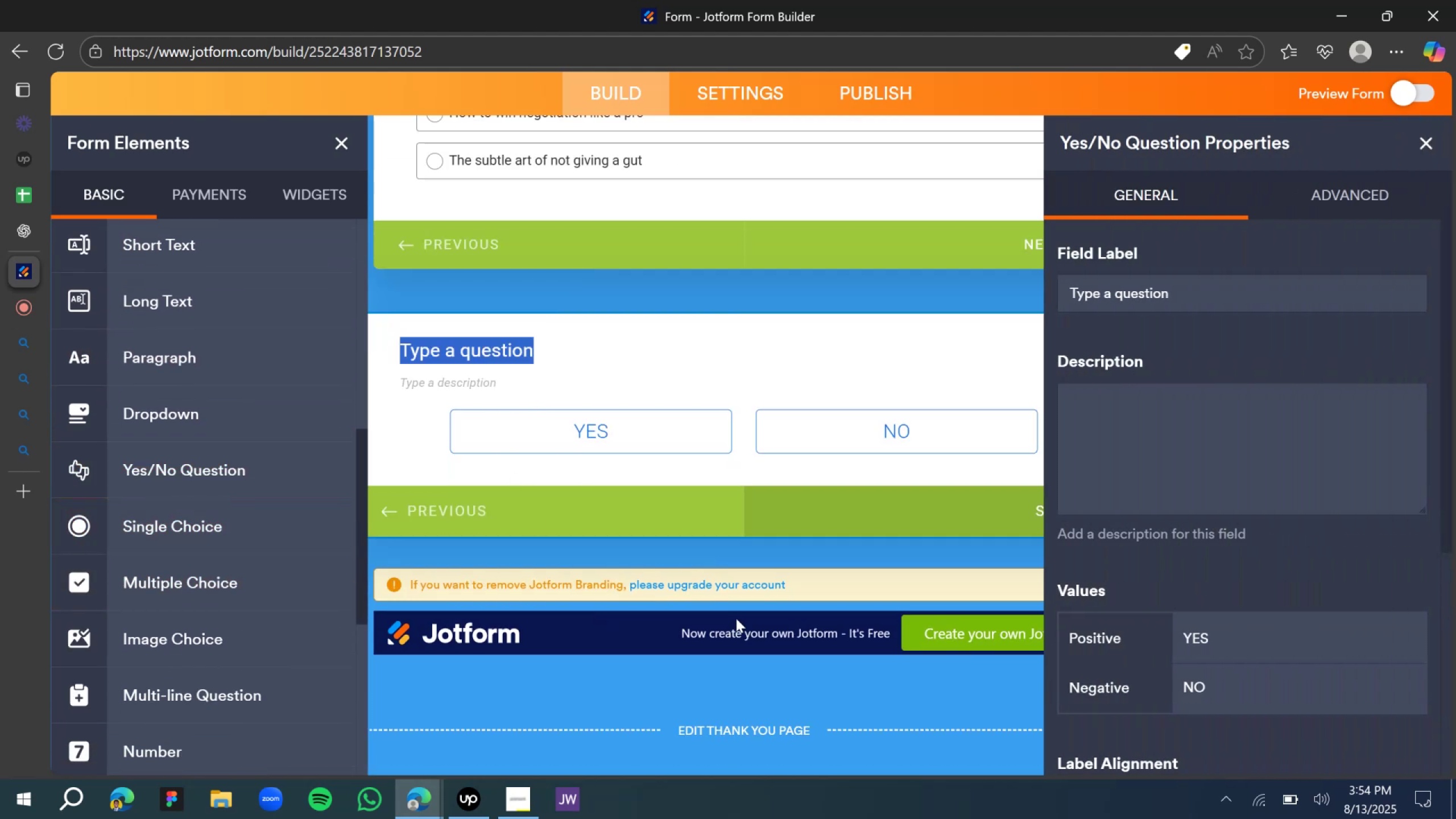 
type(Do you want to present a start up pitch )
key(Backspace)
type(?)
 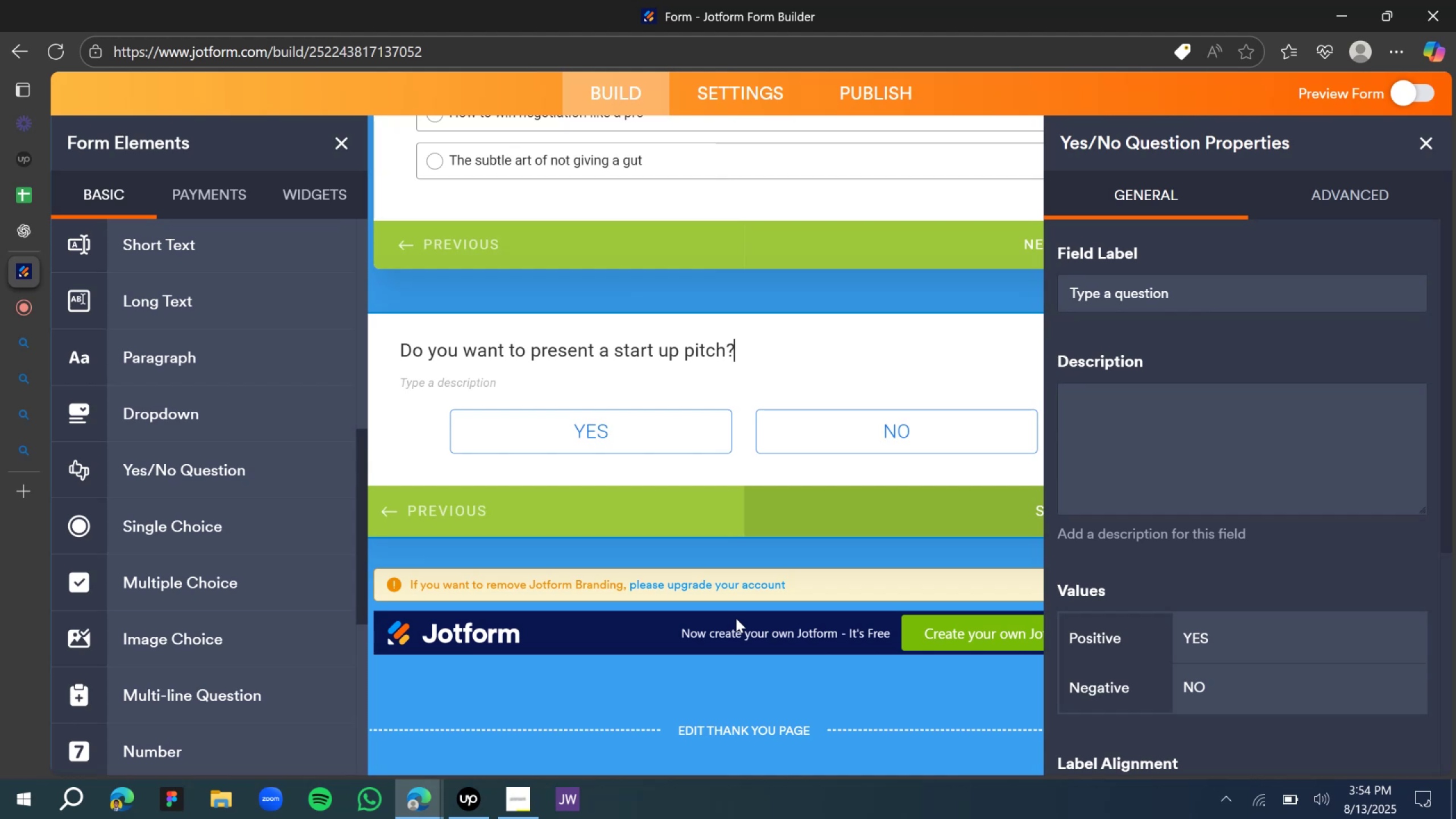 
key(Control+A)
 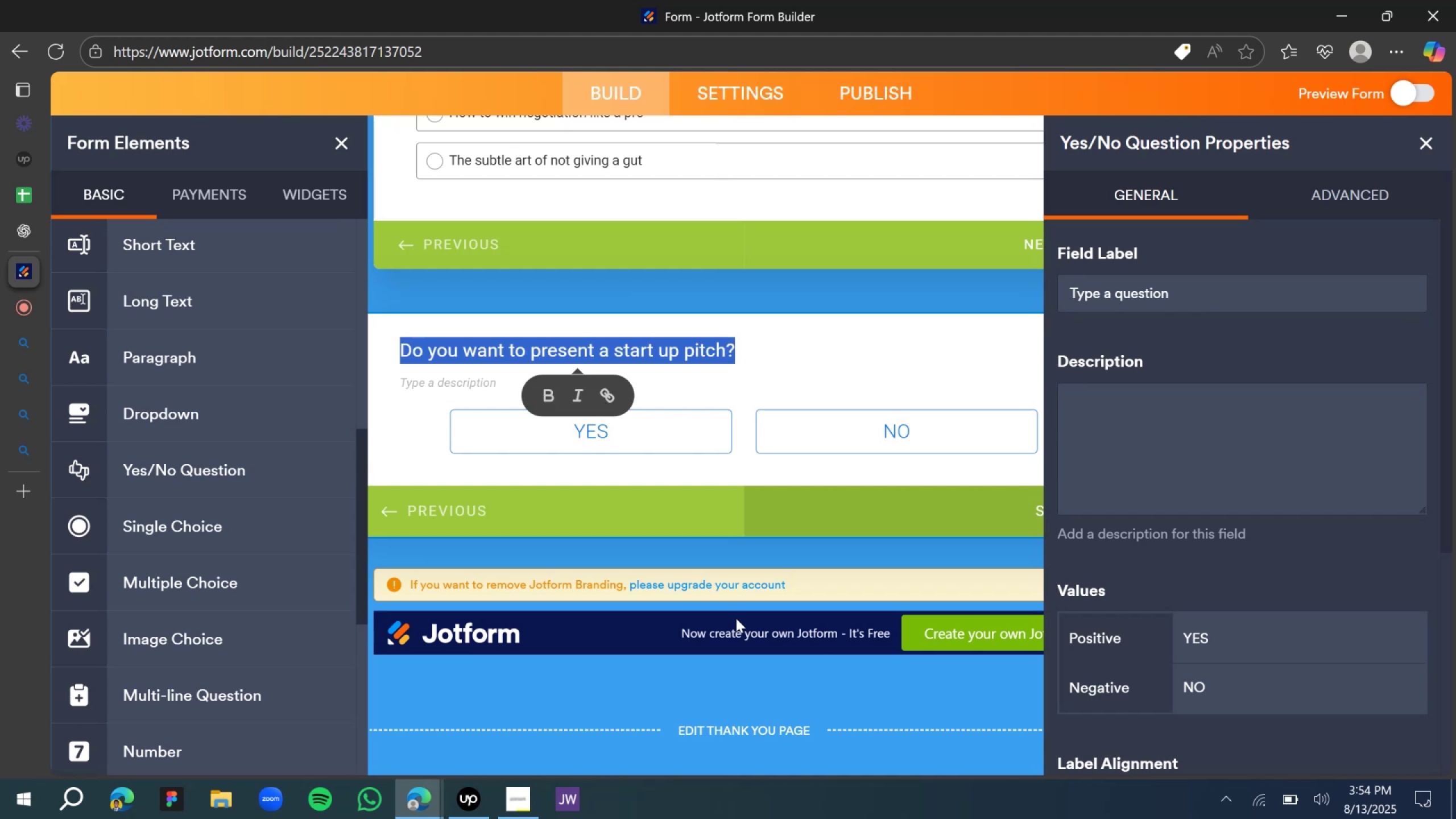 
key(Control+B)
 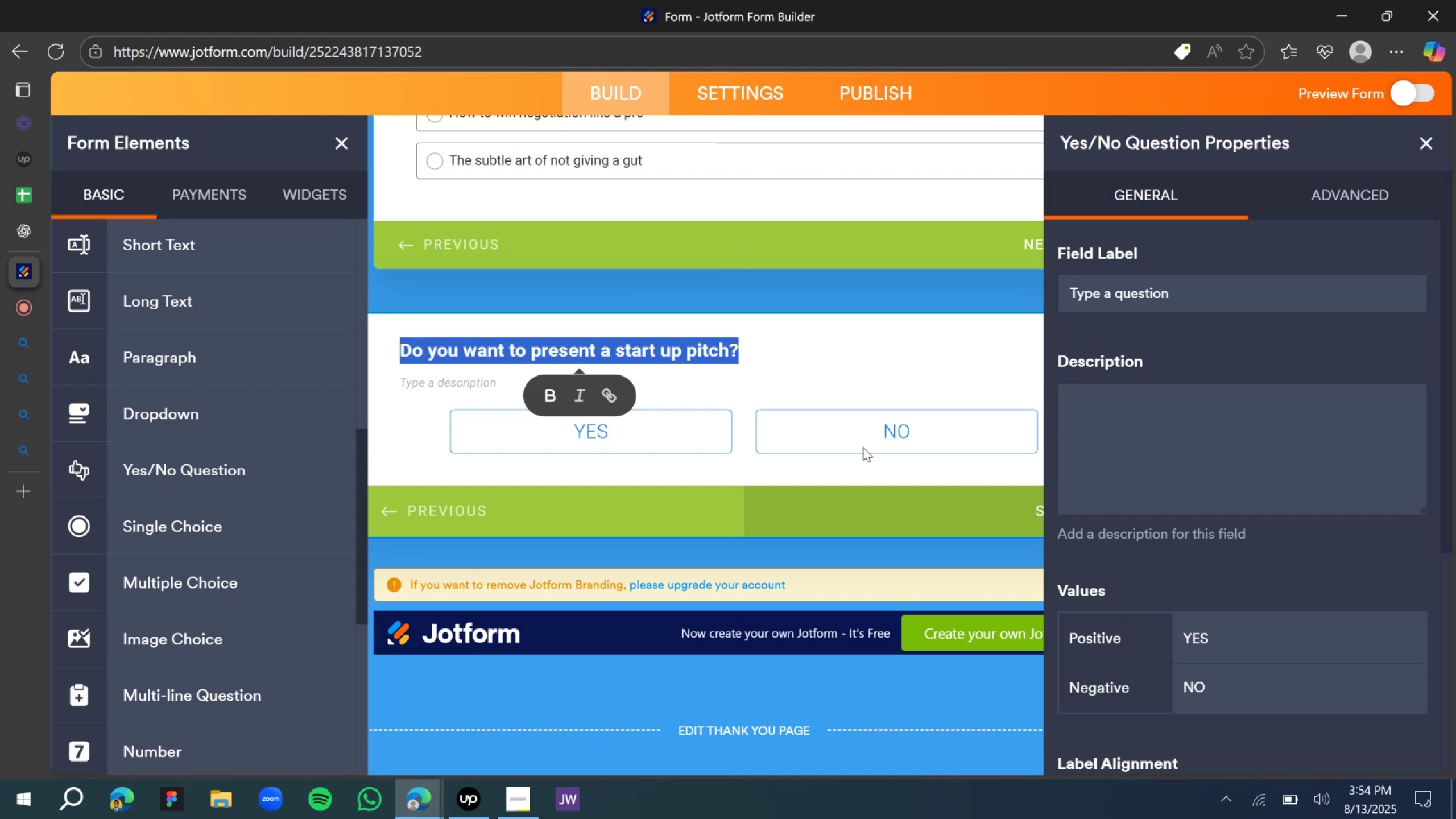 
left_click([823, 308])
 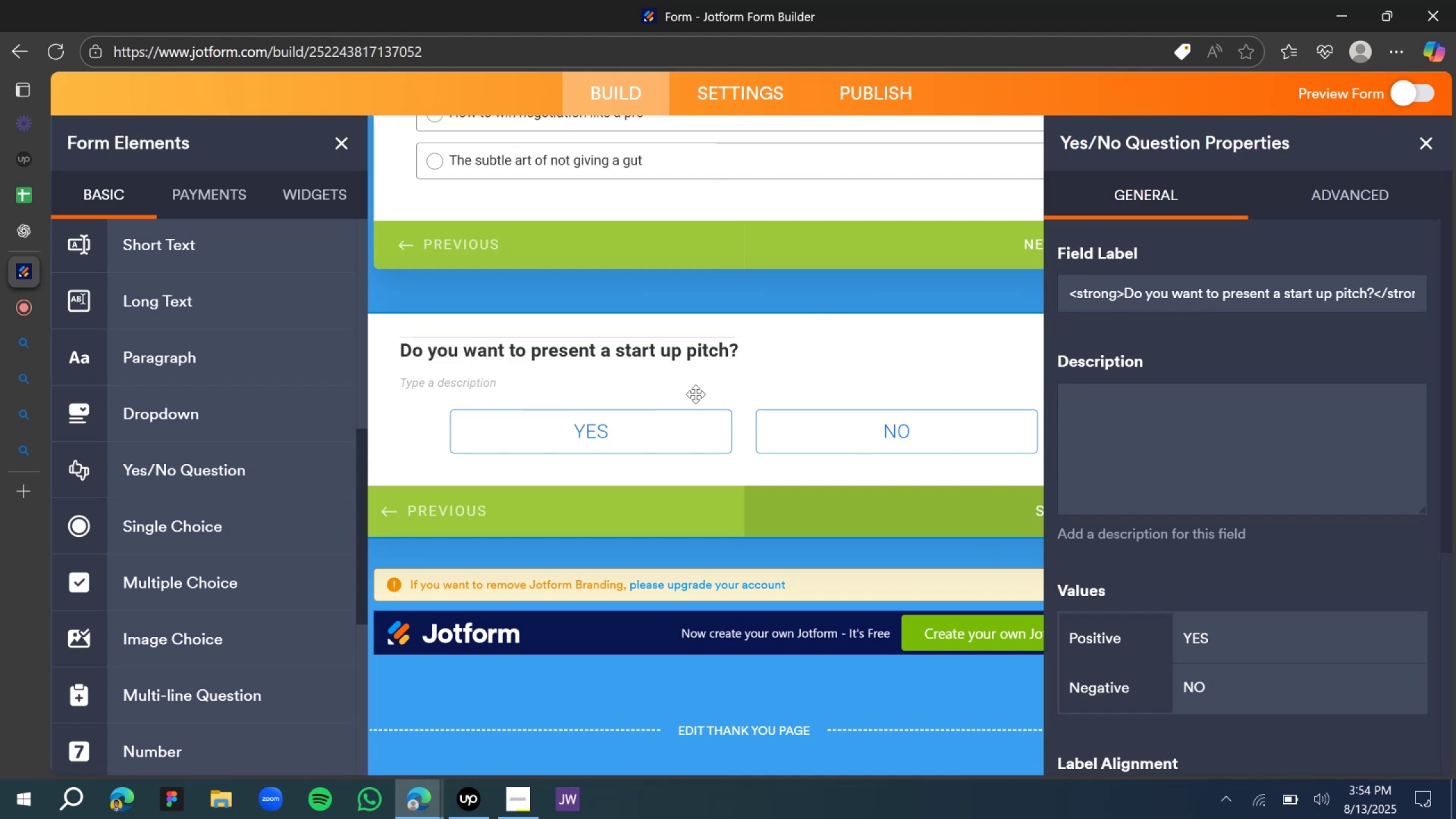 
scroll: coordinate [714, 337], scroll_direction: up, amount: 4.0
 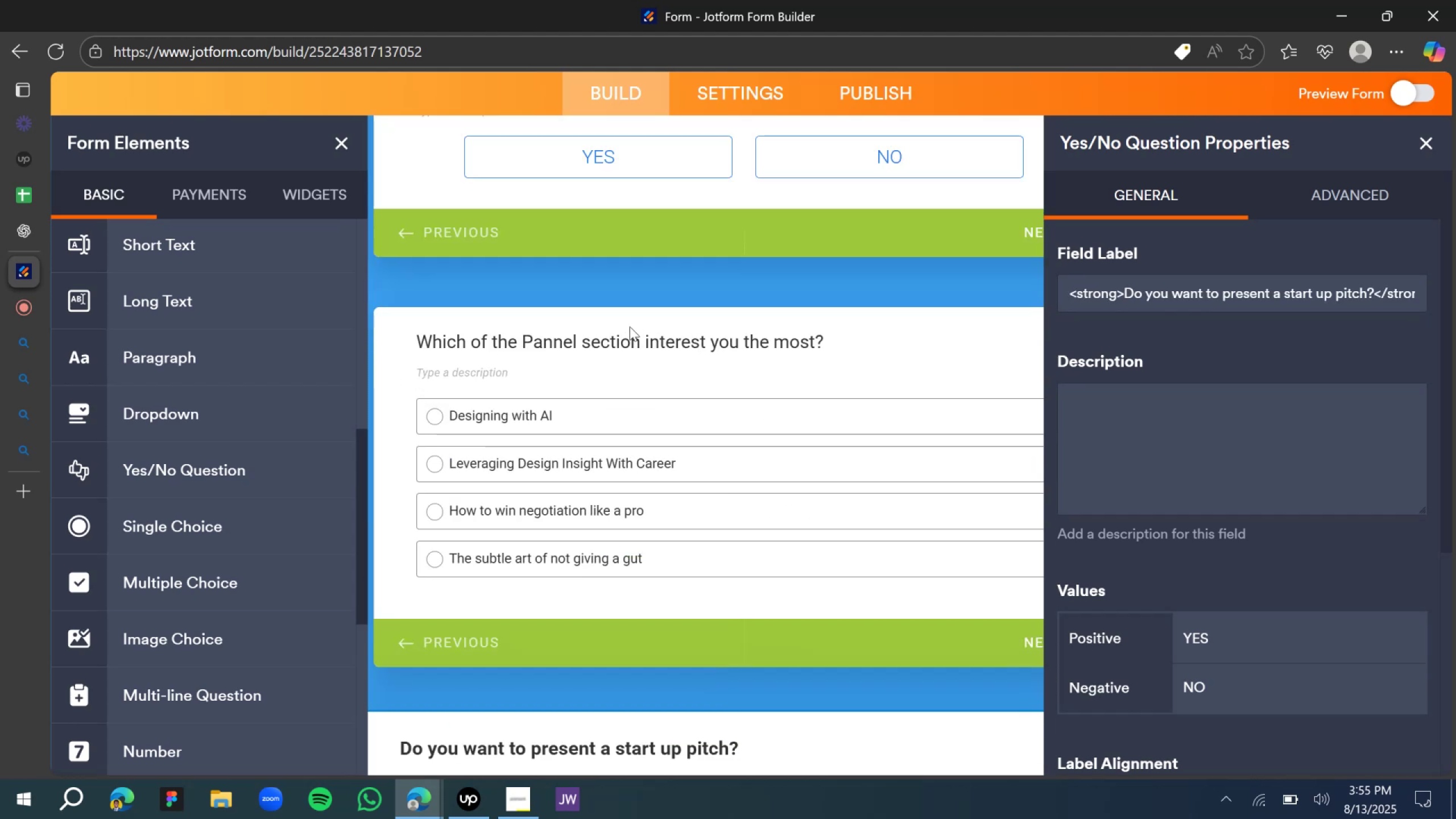 
triple_click([631, 327])
 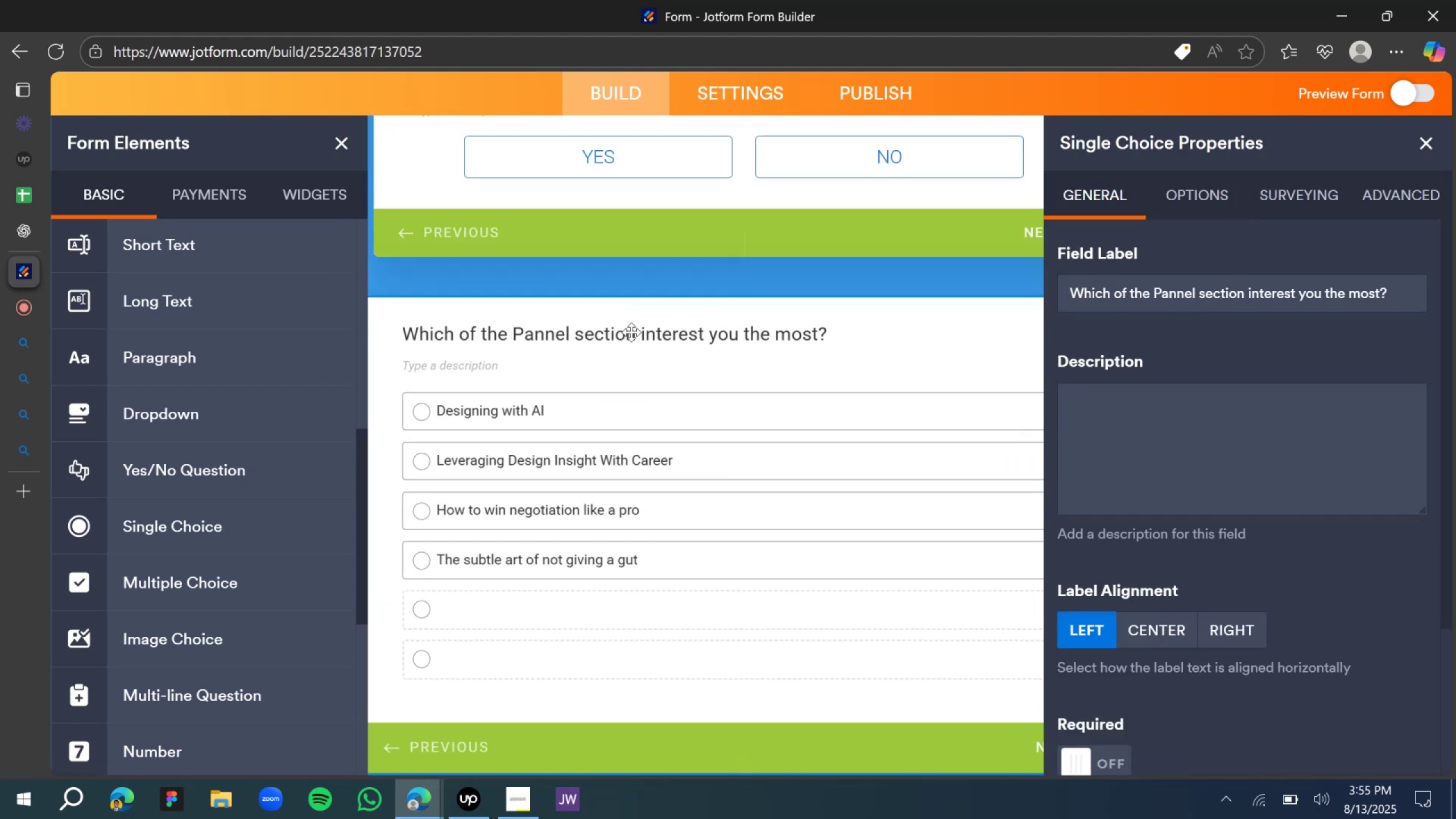 
triple_click([631, 332])
 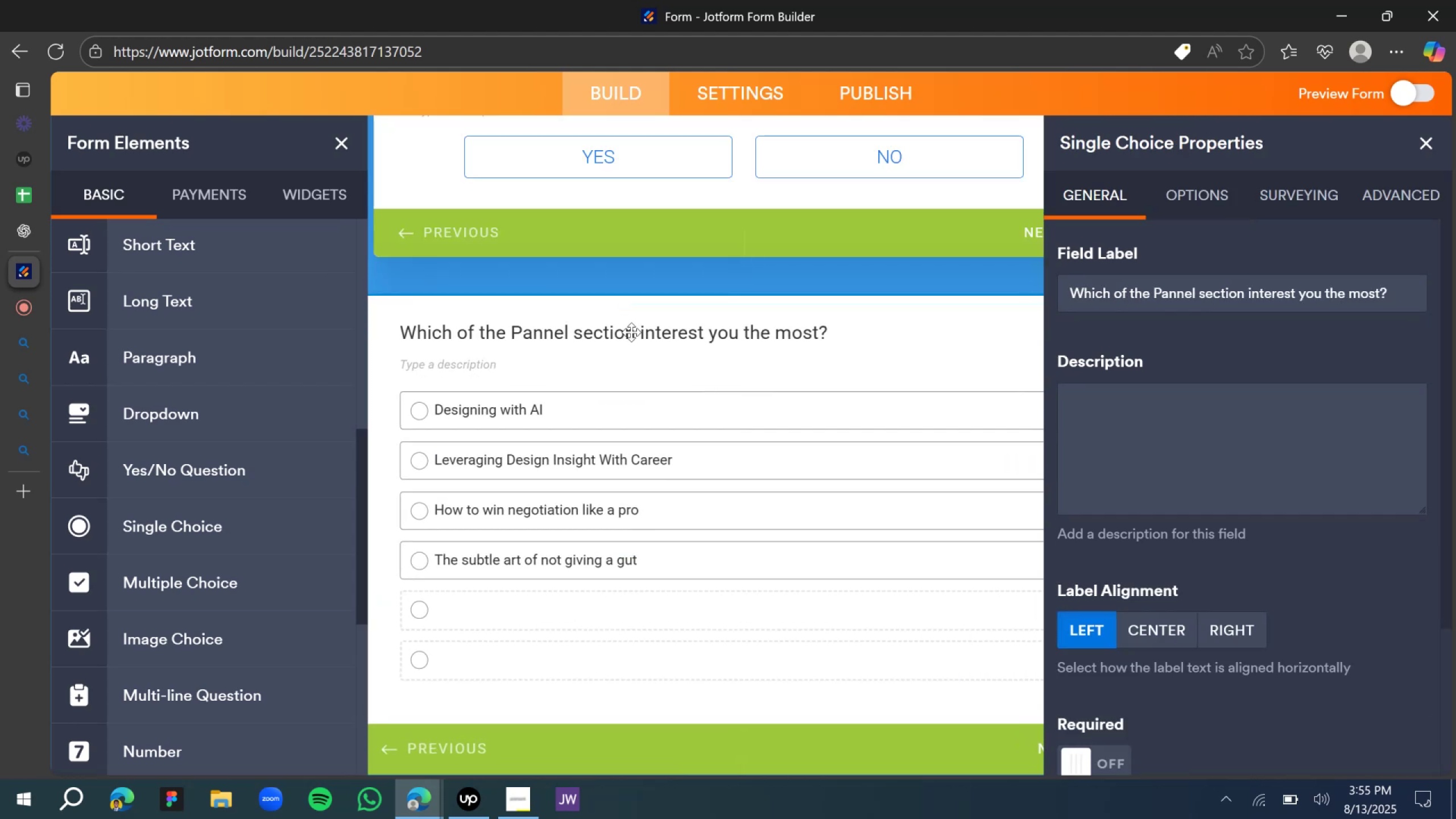 
triple_click([631, 332])
 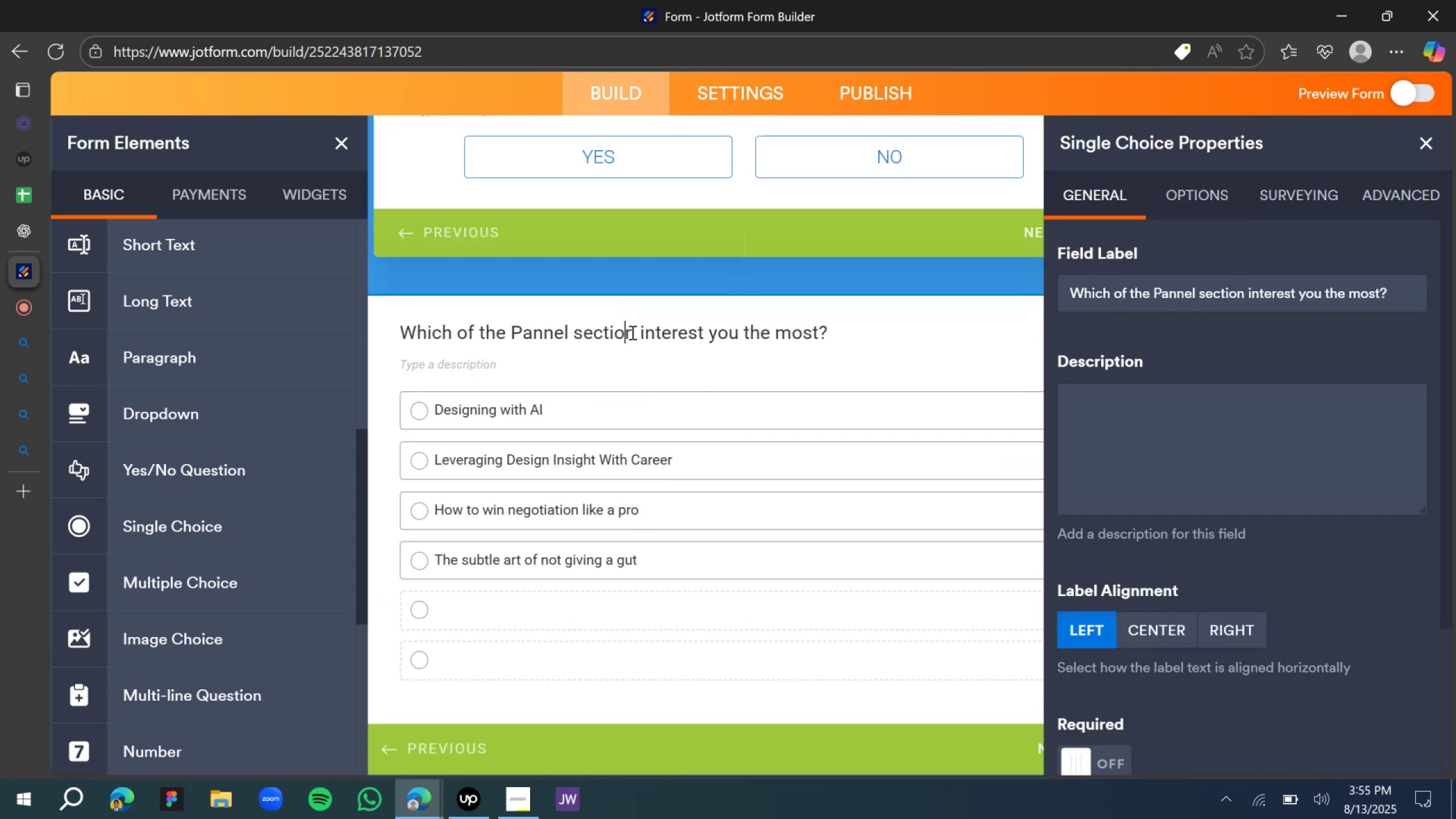 
triple_click([631, 332])
 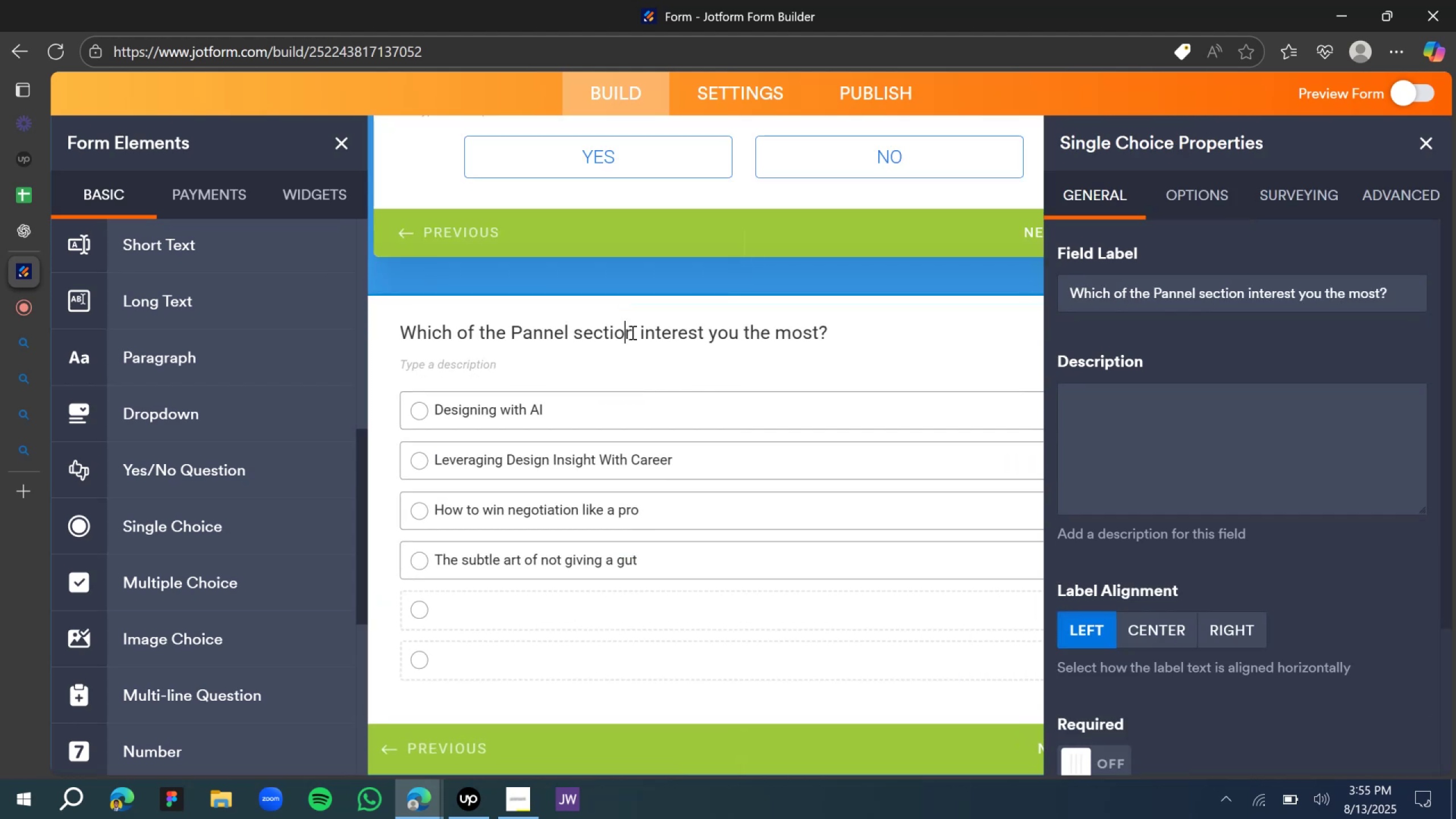 
triple_click([631, 332])
 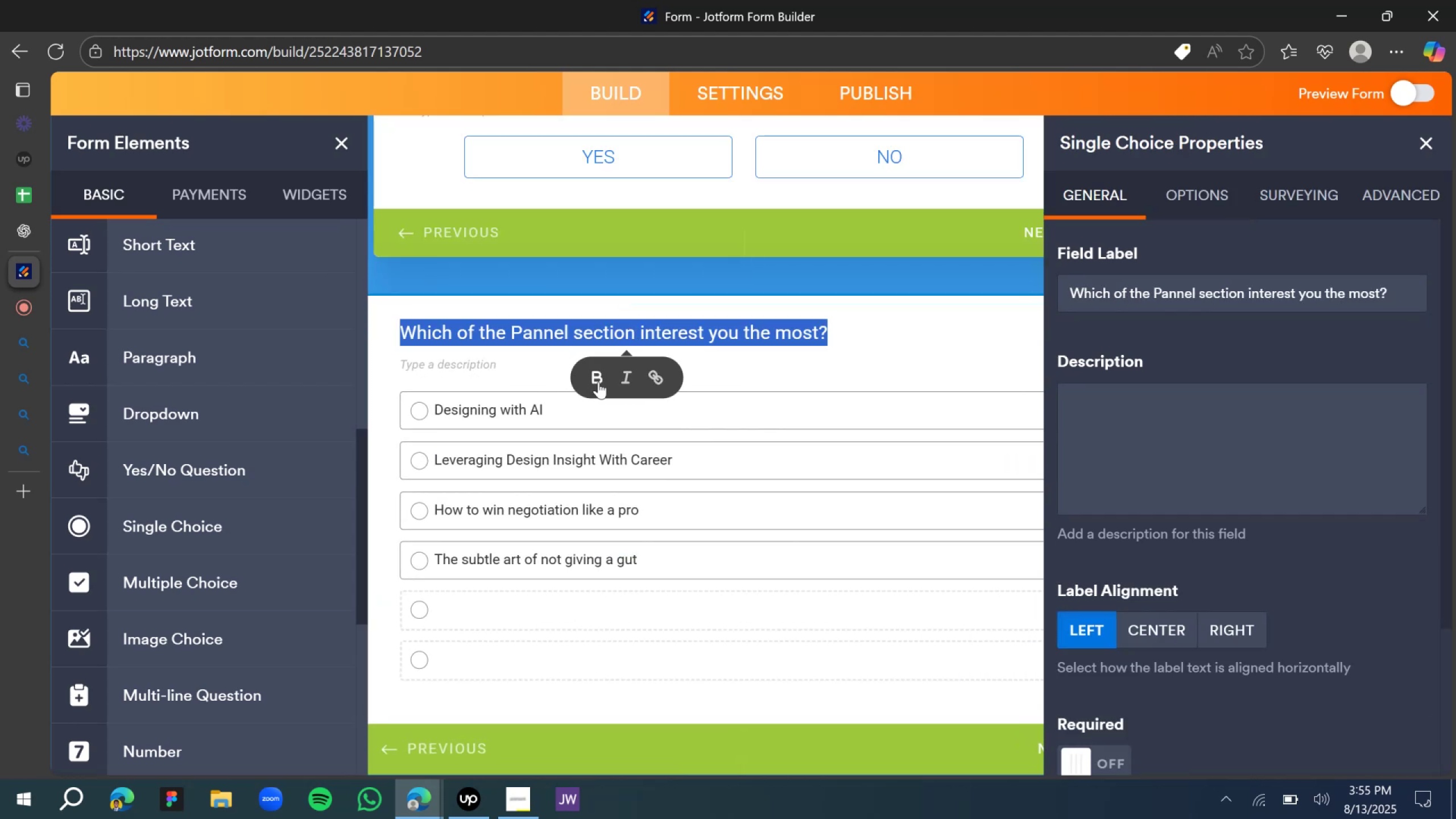 
left_click([598, 382])
 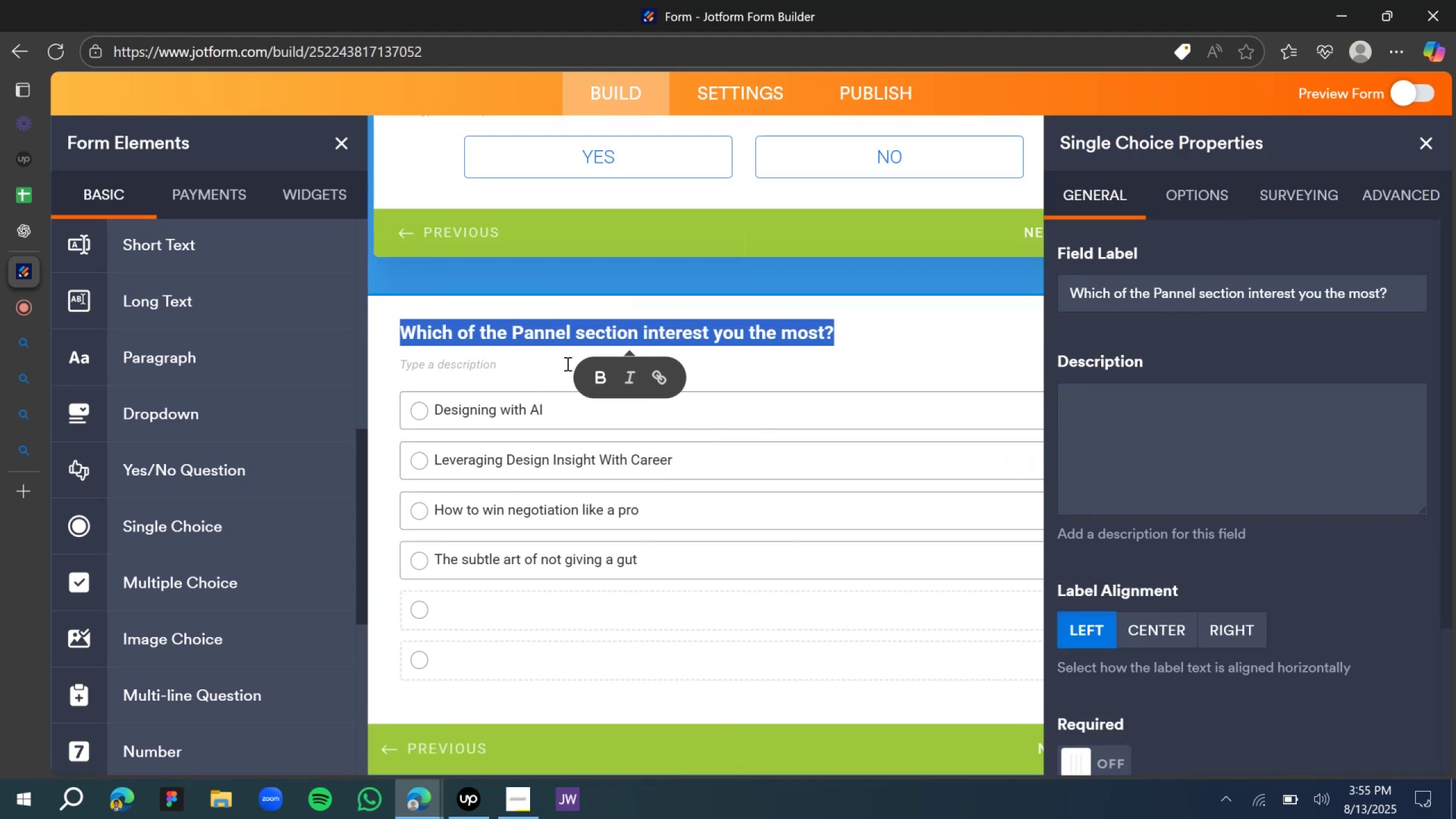 
scroll: coordinate [566, 363], scroll_direction: up, amount: 2.0
 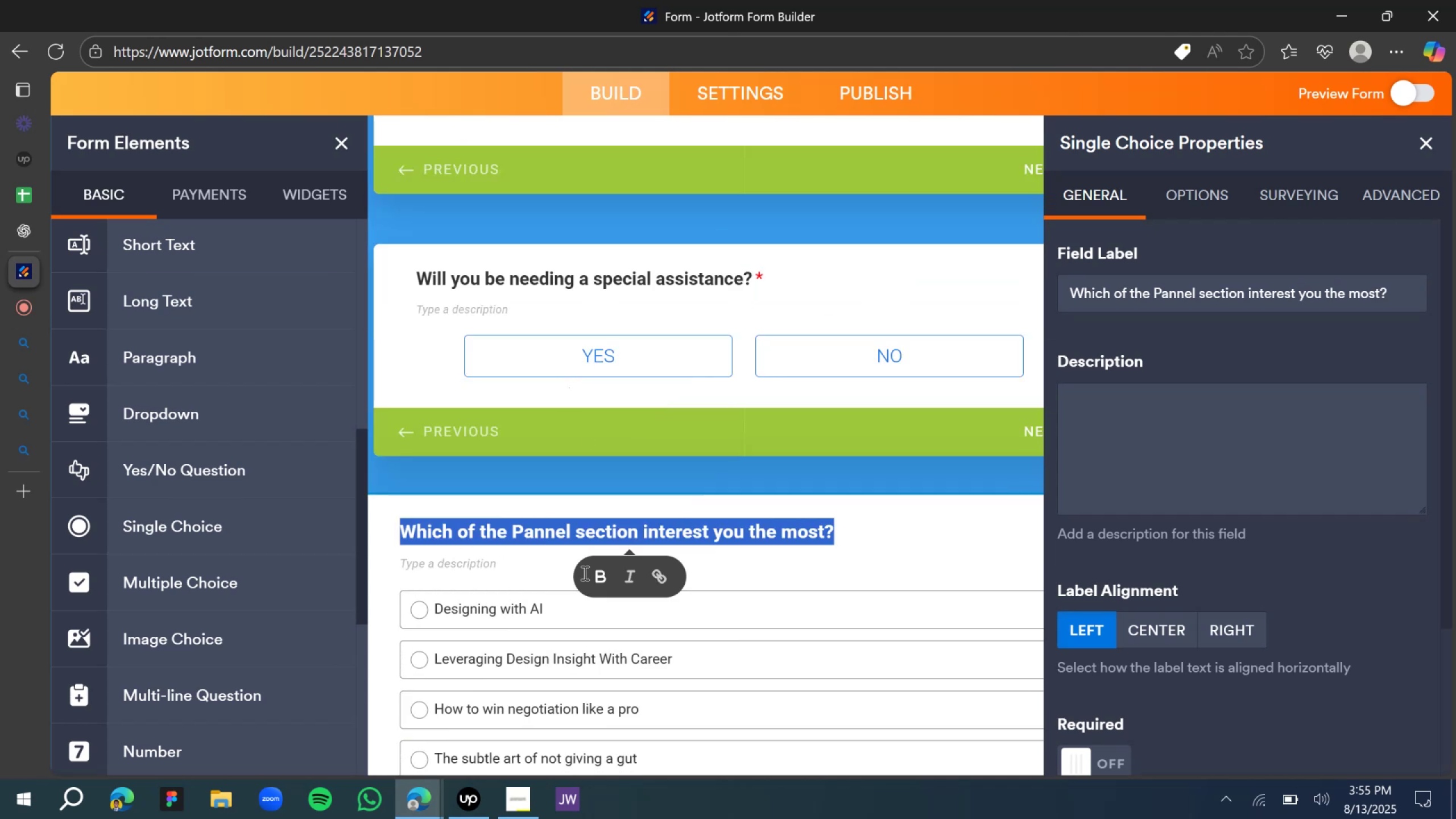 
left_click([595, 581])
 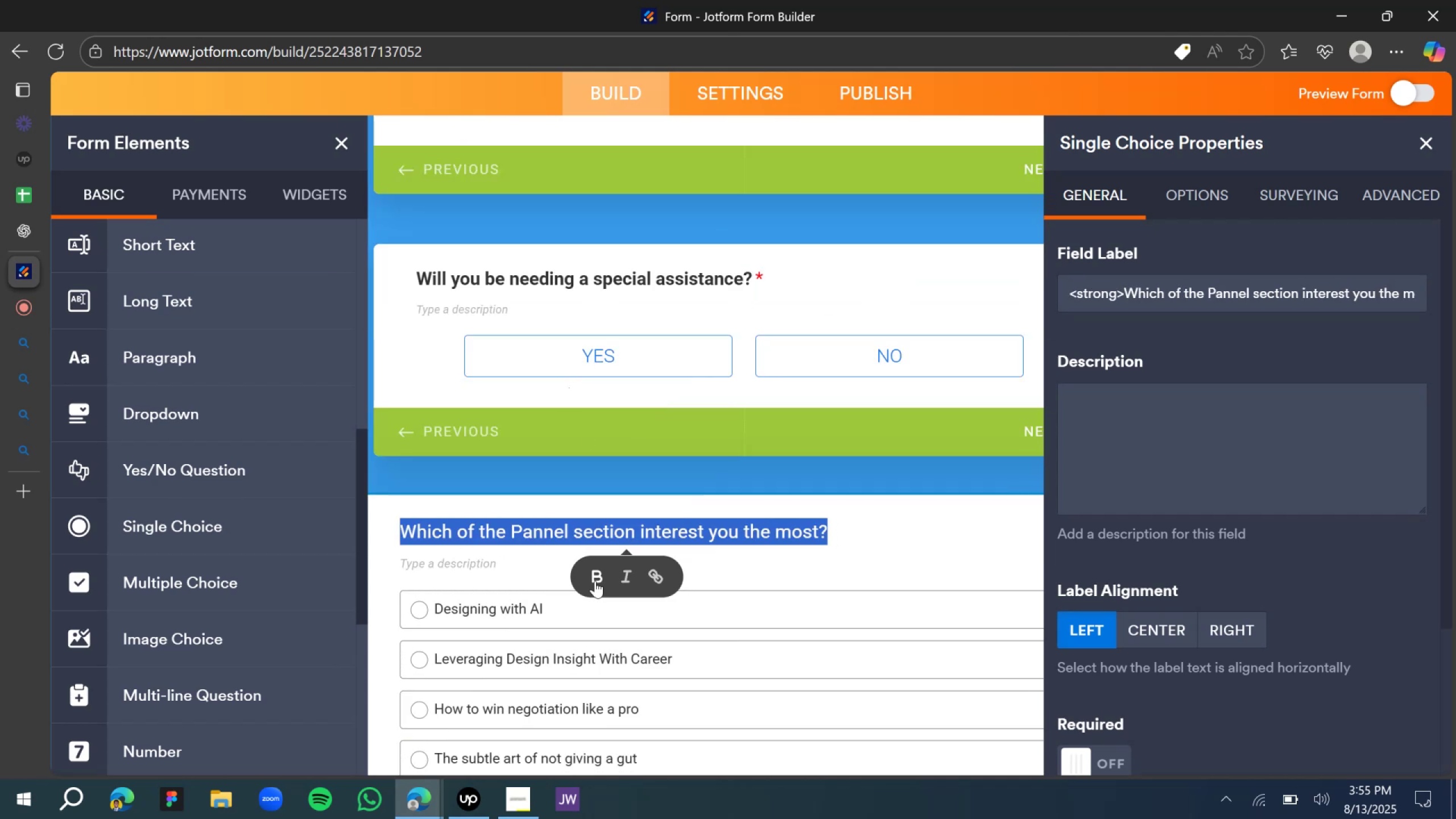 
left_click([595, 581])
 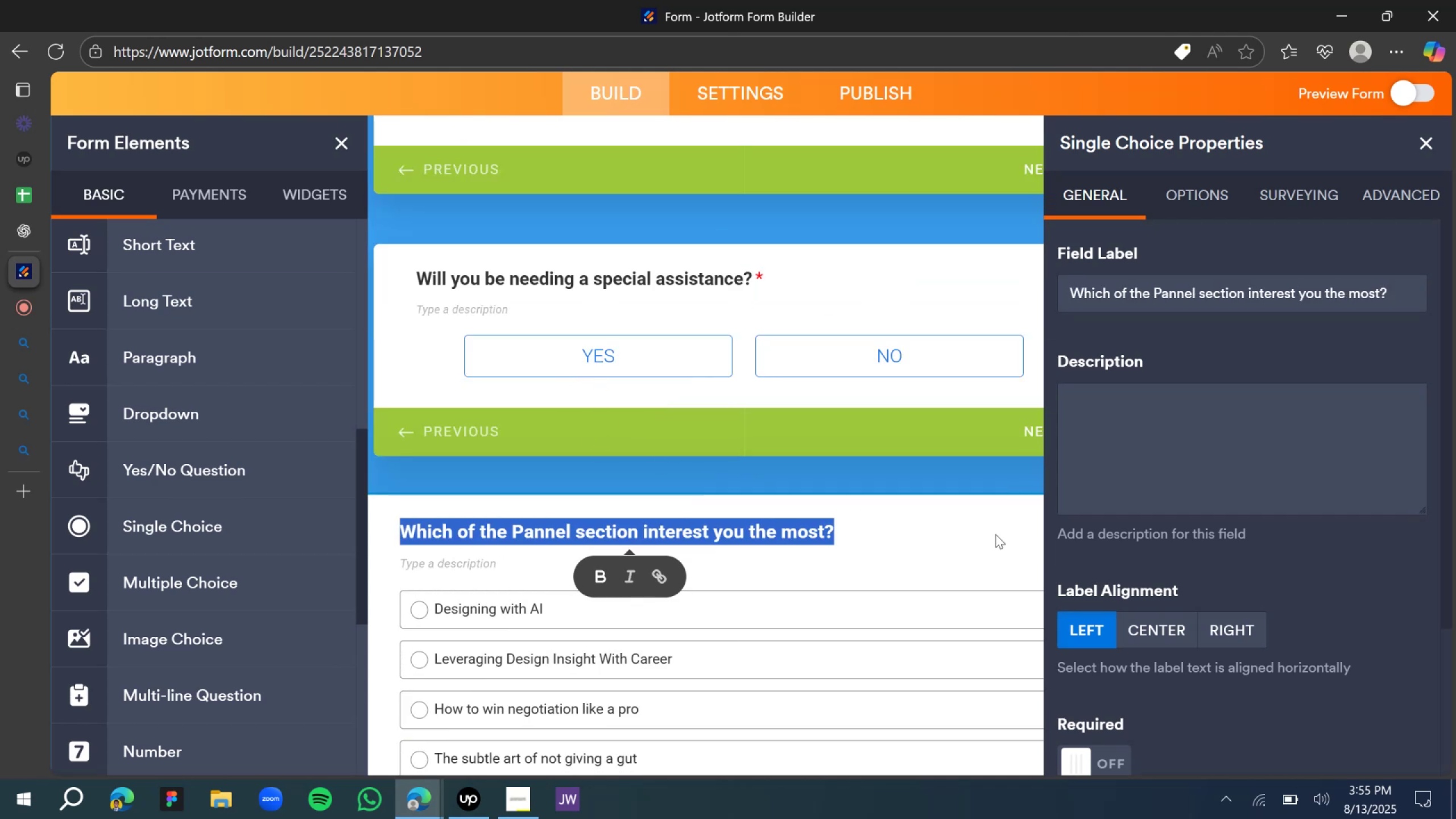 
scroll: coordinate [1136, 623], scroll_direction: down, amount: 2.0
 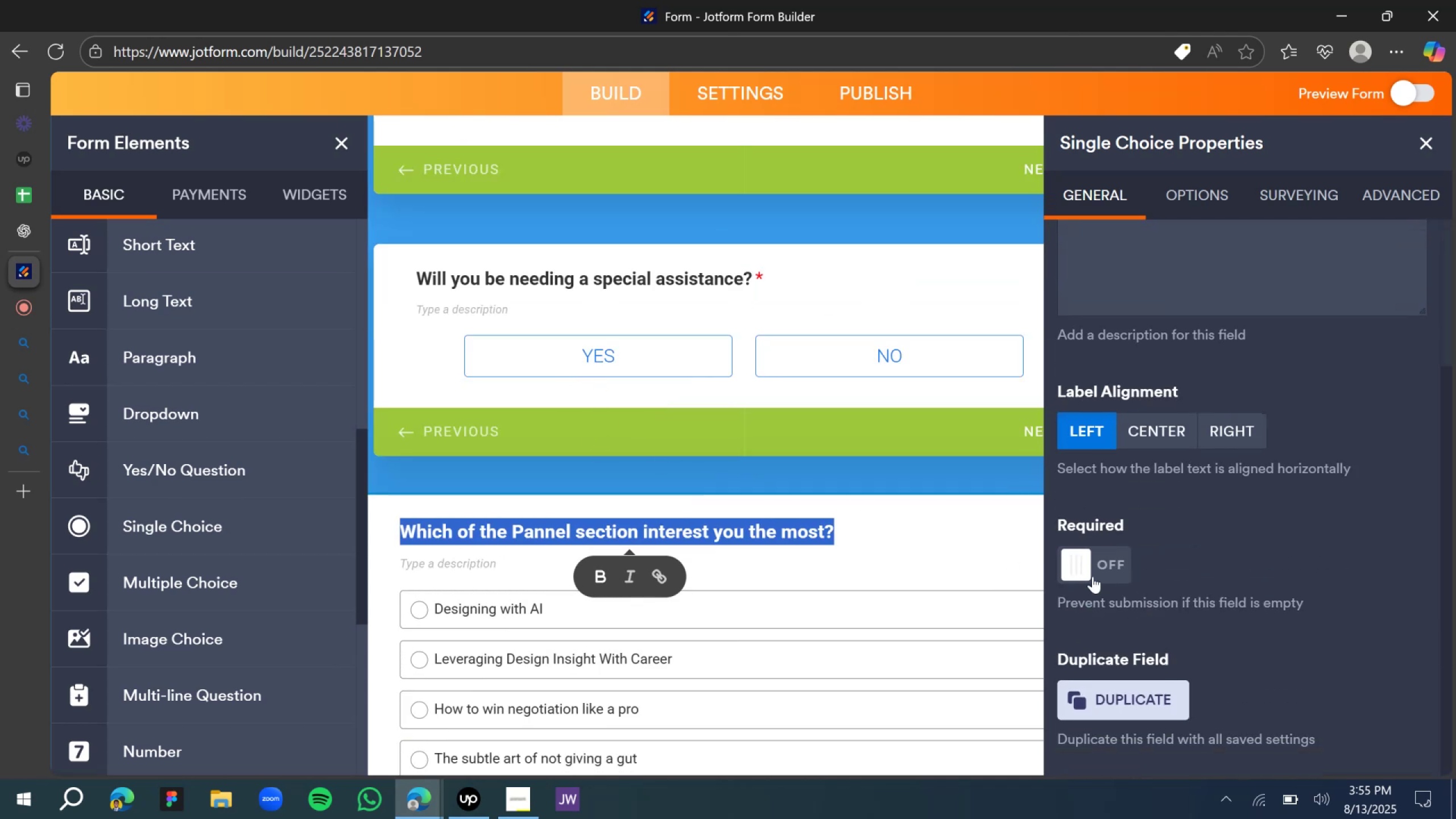 
left_click([1091, 570])
 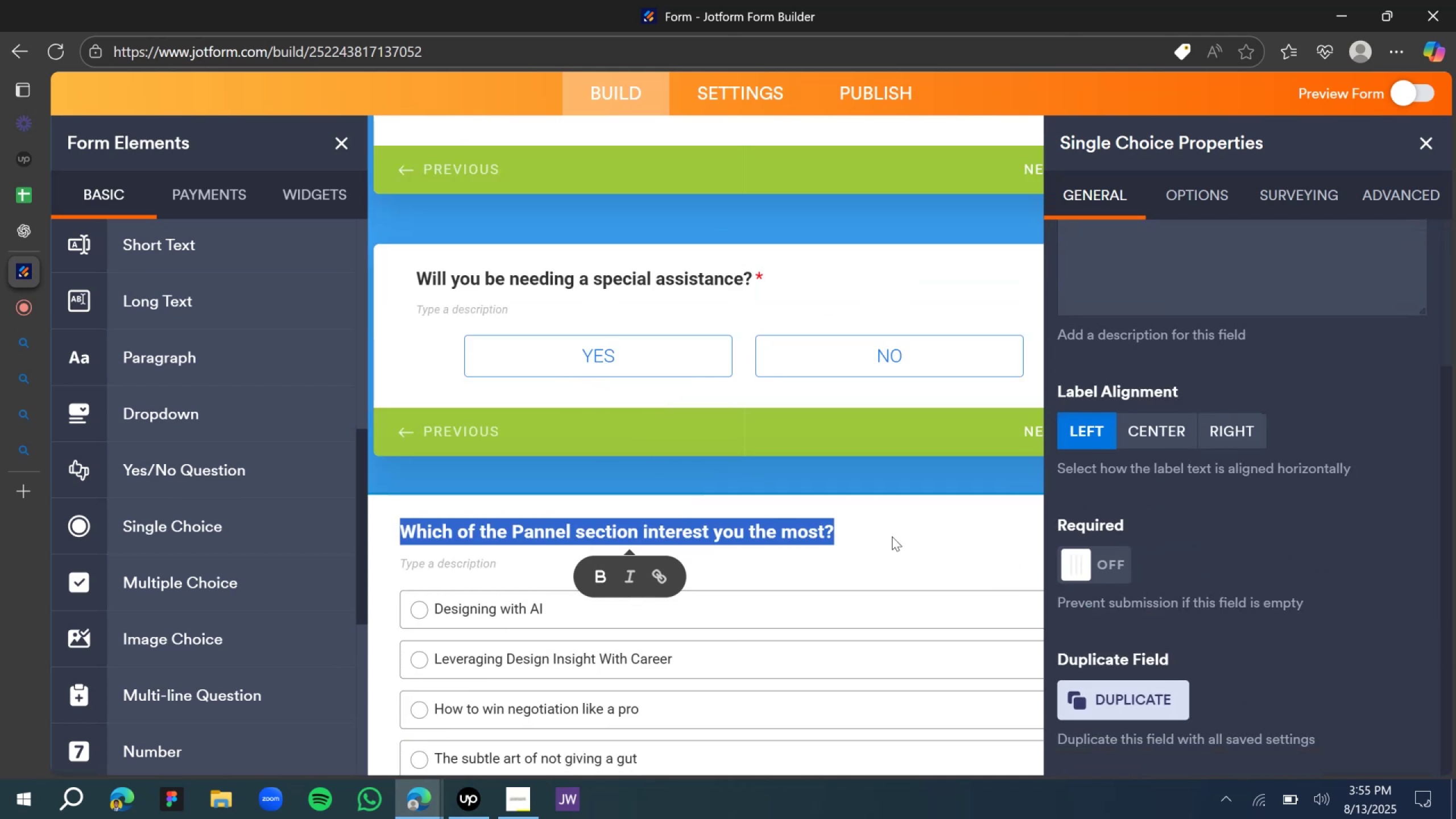 
left_click([888, 535])
 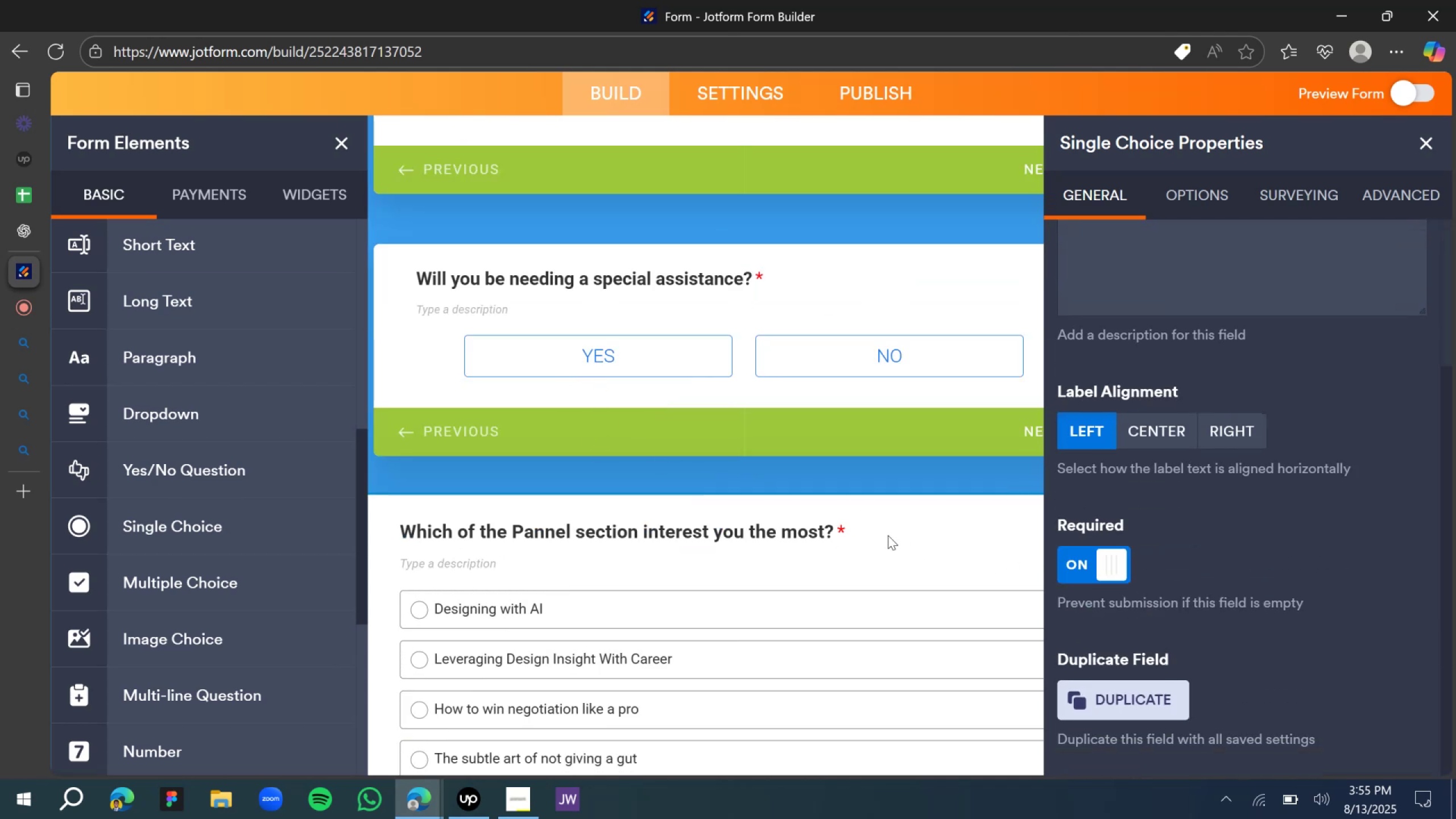 
scroll: coordinate [843, 536], scroll_direction: down, amount: 9.0
 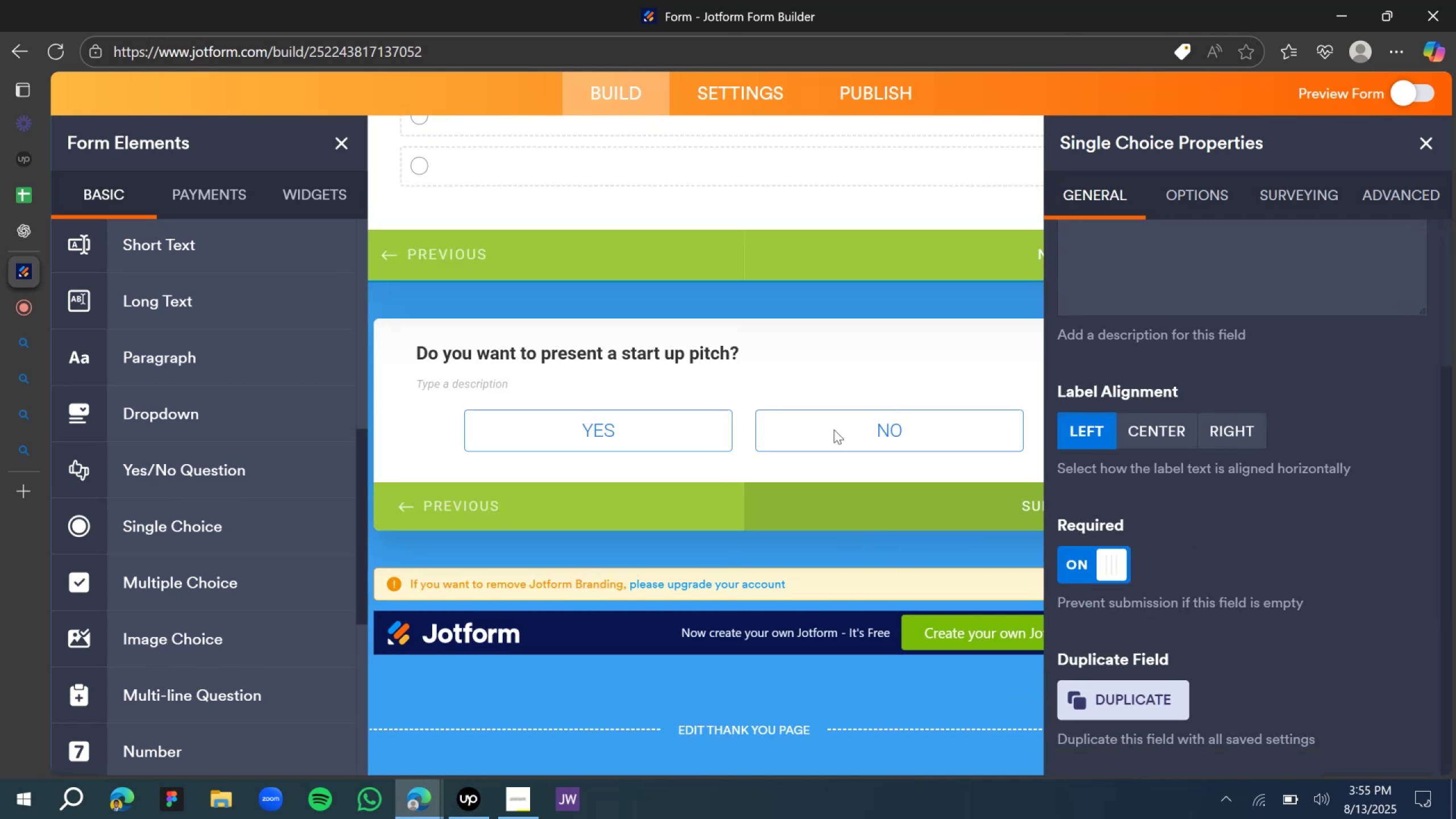 
left_click([805, 353])
 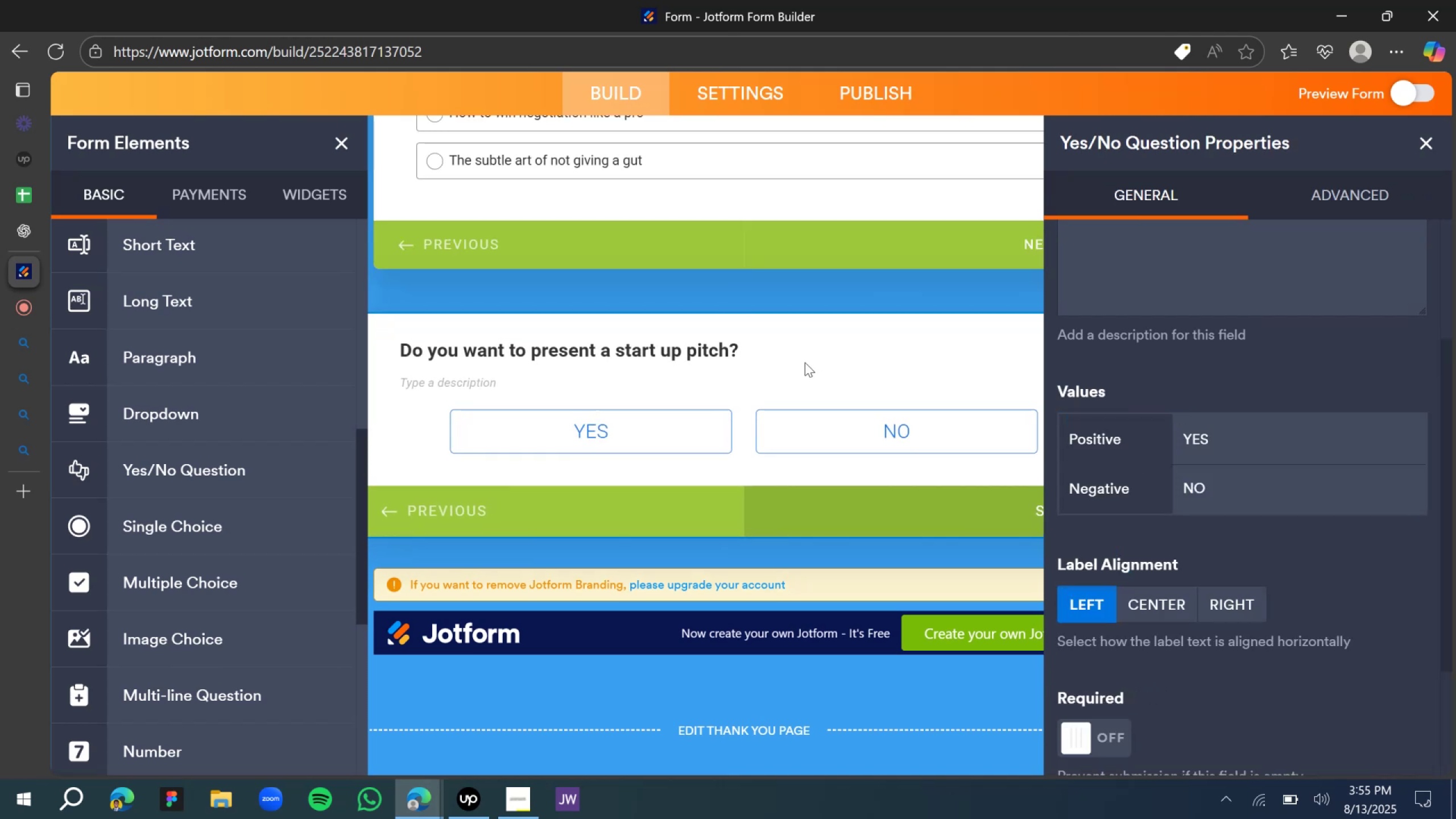 
scroll: coordinate [1227, 701], scroll_direction: down, amount: 3.0
 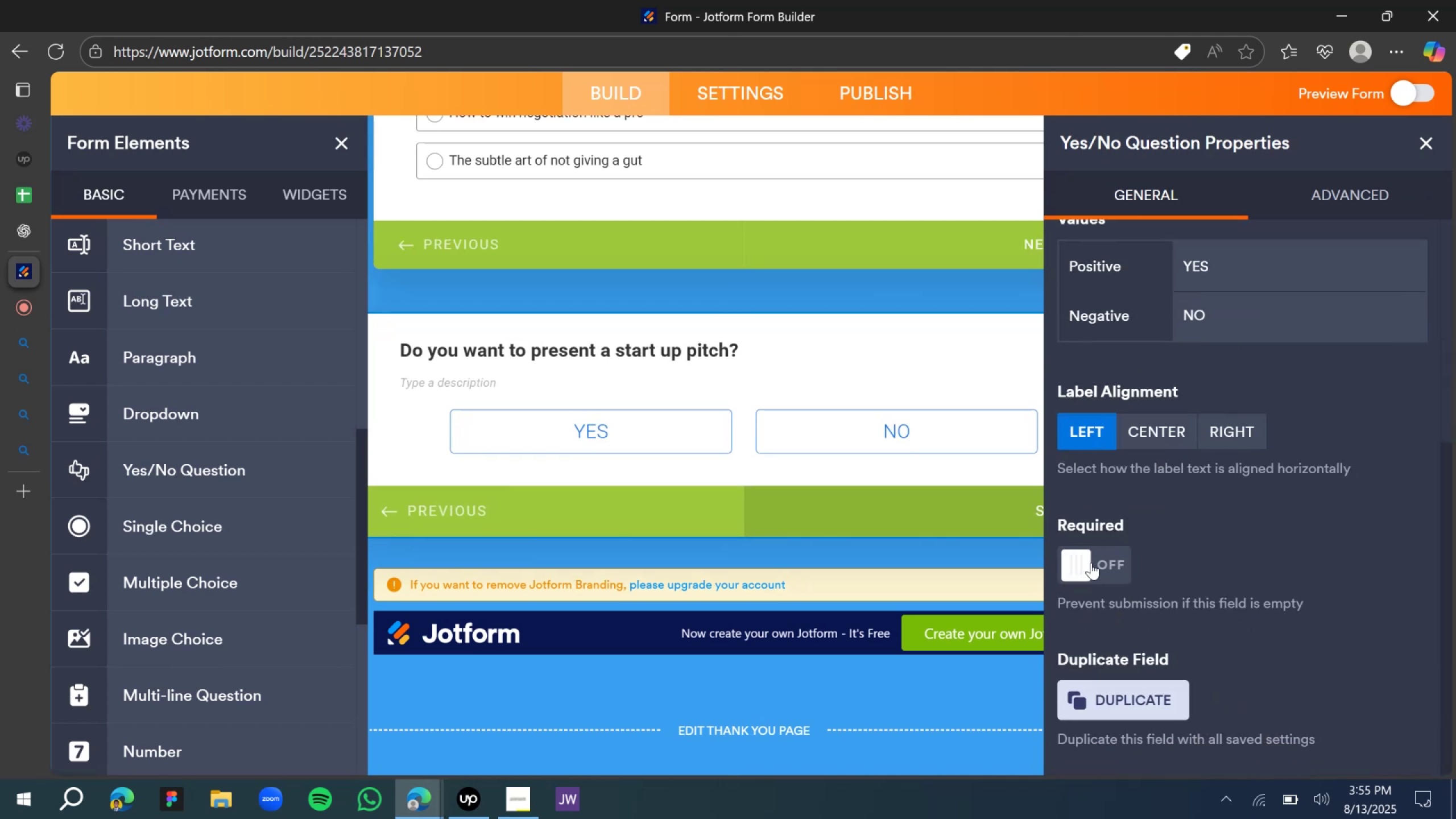 
left_click([1091, 562])
 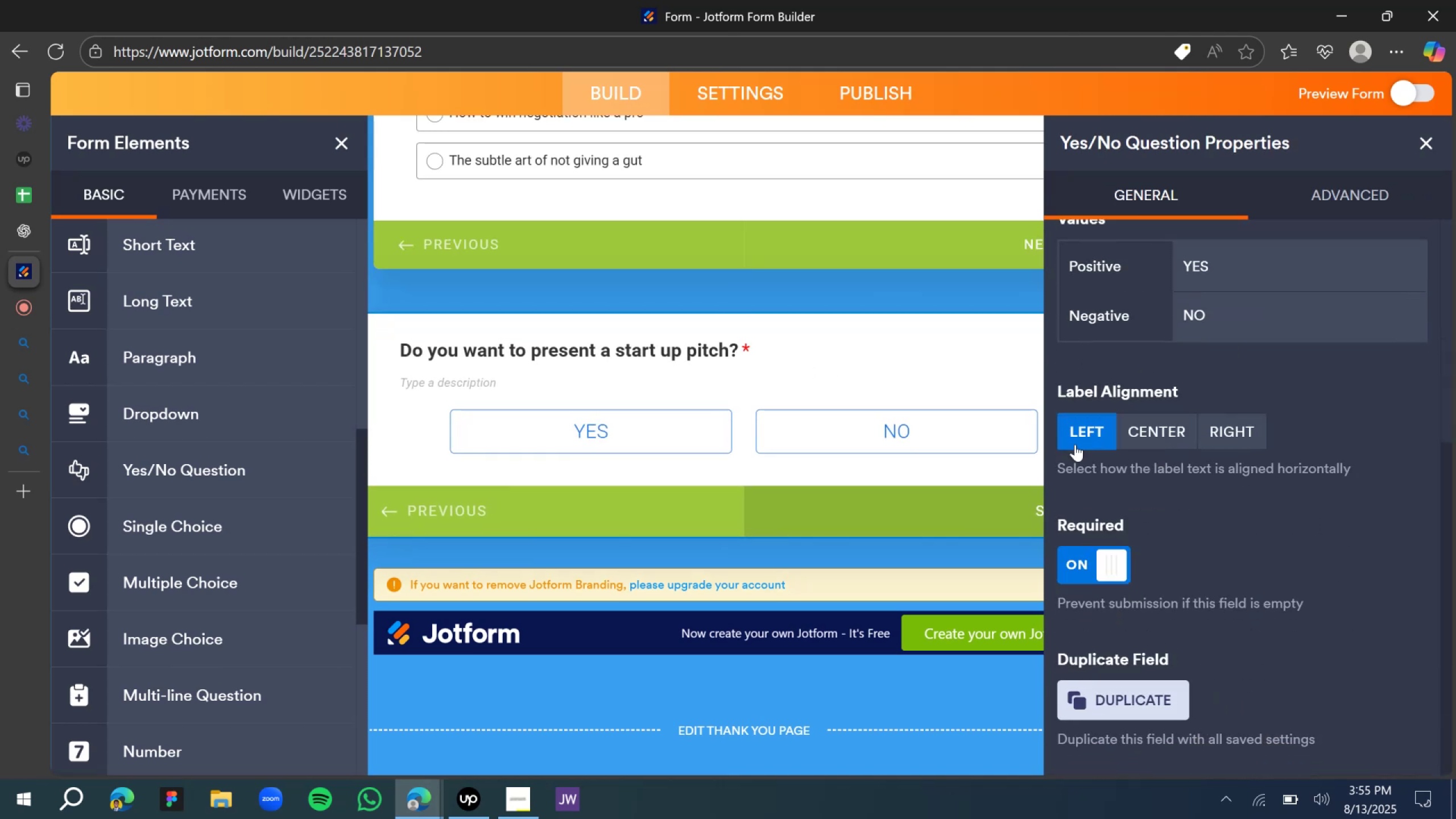 
wait(6.19)
 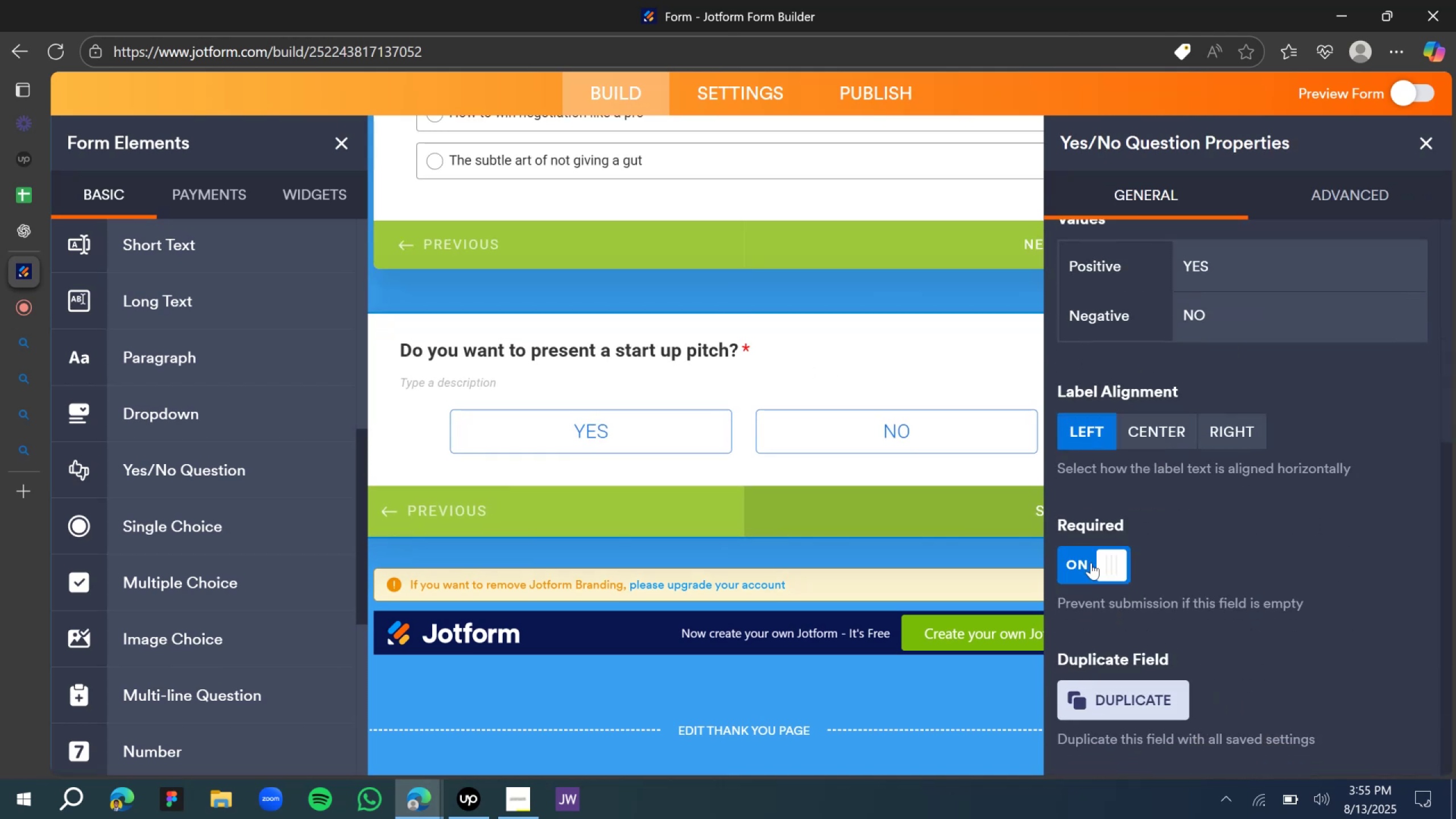 
left_click([1428, 143])
 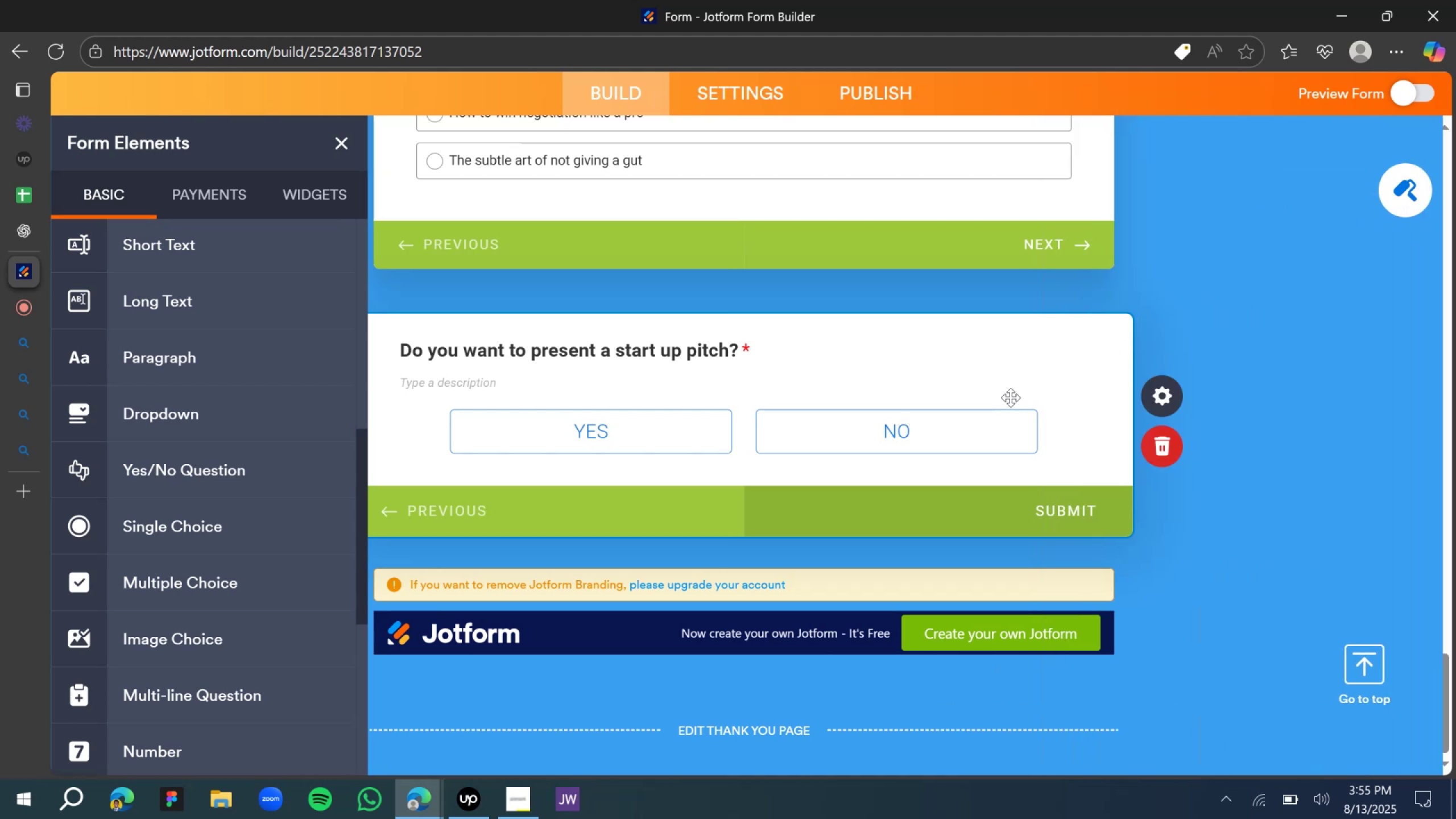 
wait(6.15)
 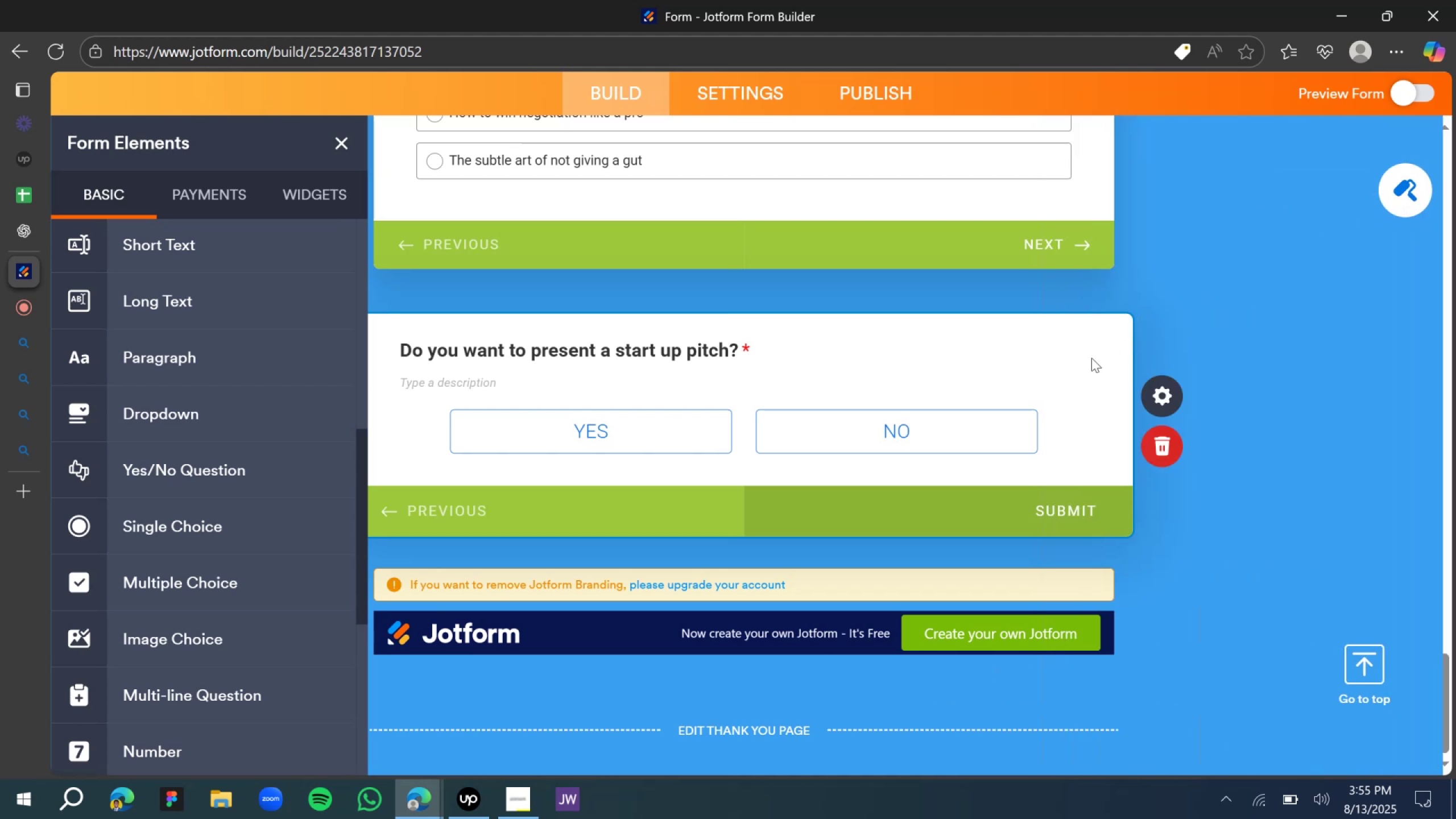 
scroll: coordinate [956, 439], scroll_direction: down, amount: 8.0
 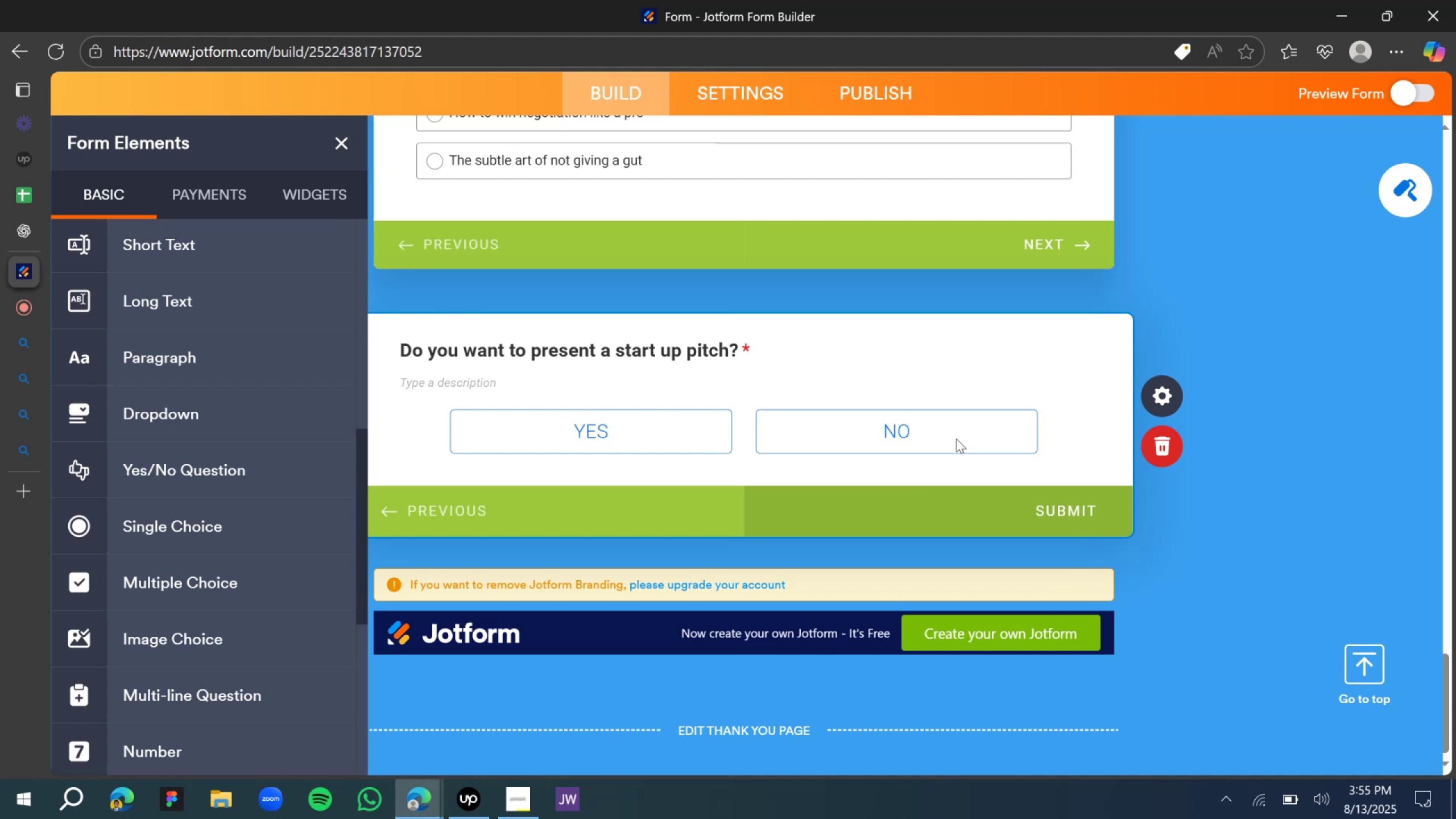 
scroll: coordinate [956, 439], scroll_direction: down, amount: 3.0
 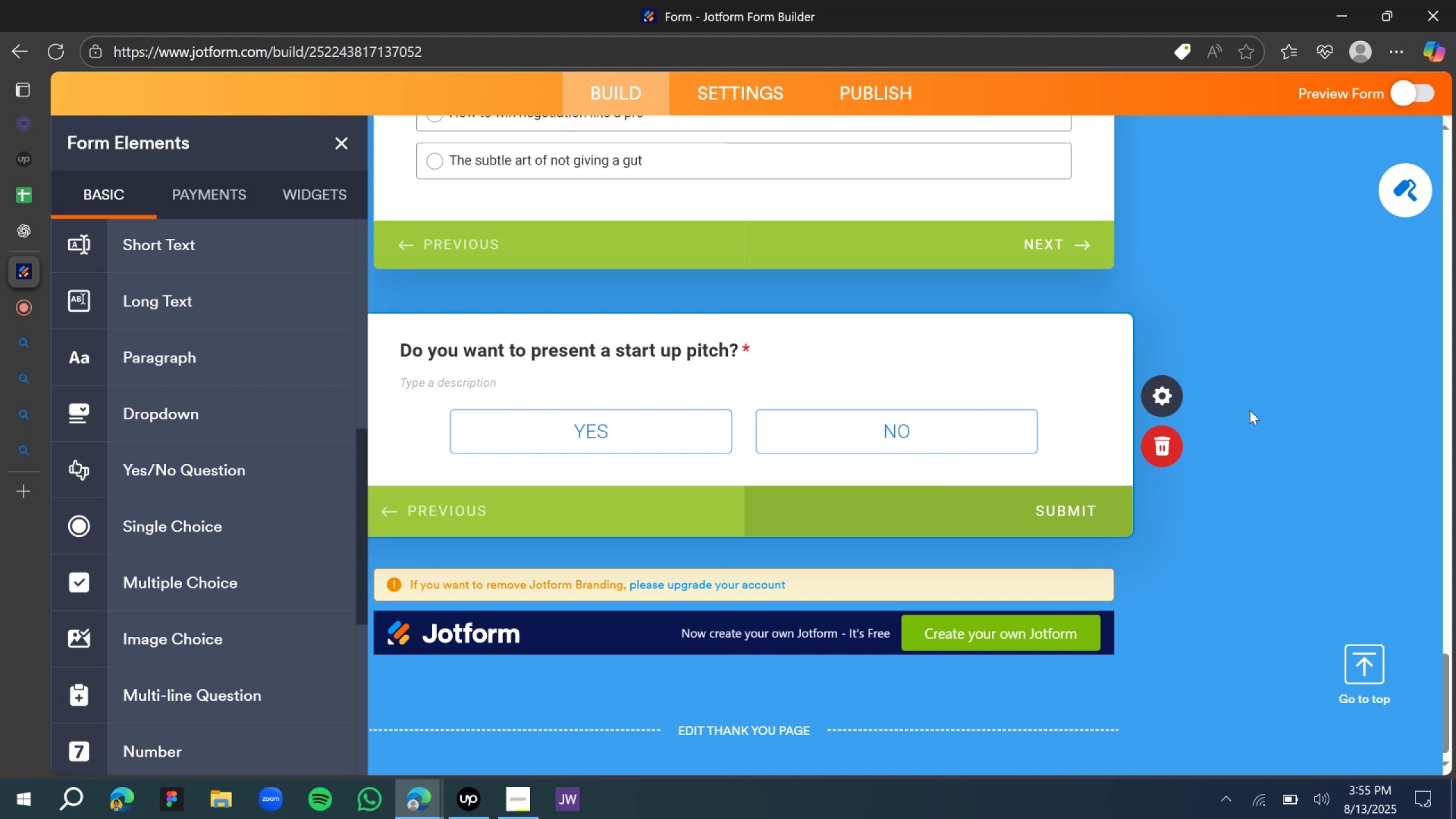 
left_click([1255, 387])
 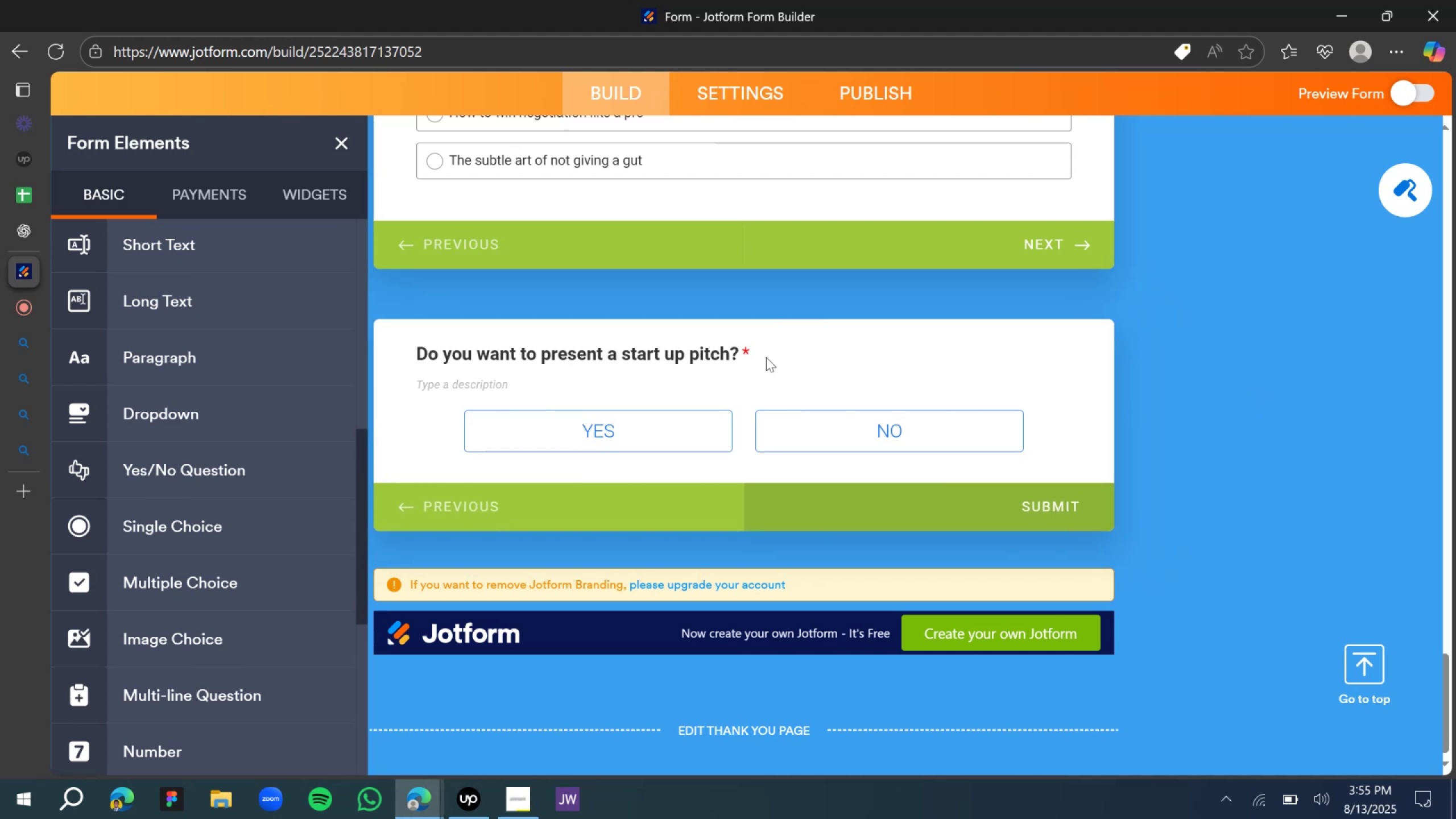 
mouse_move([43, 242])
 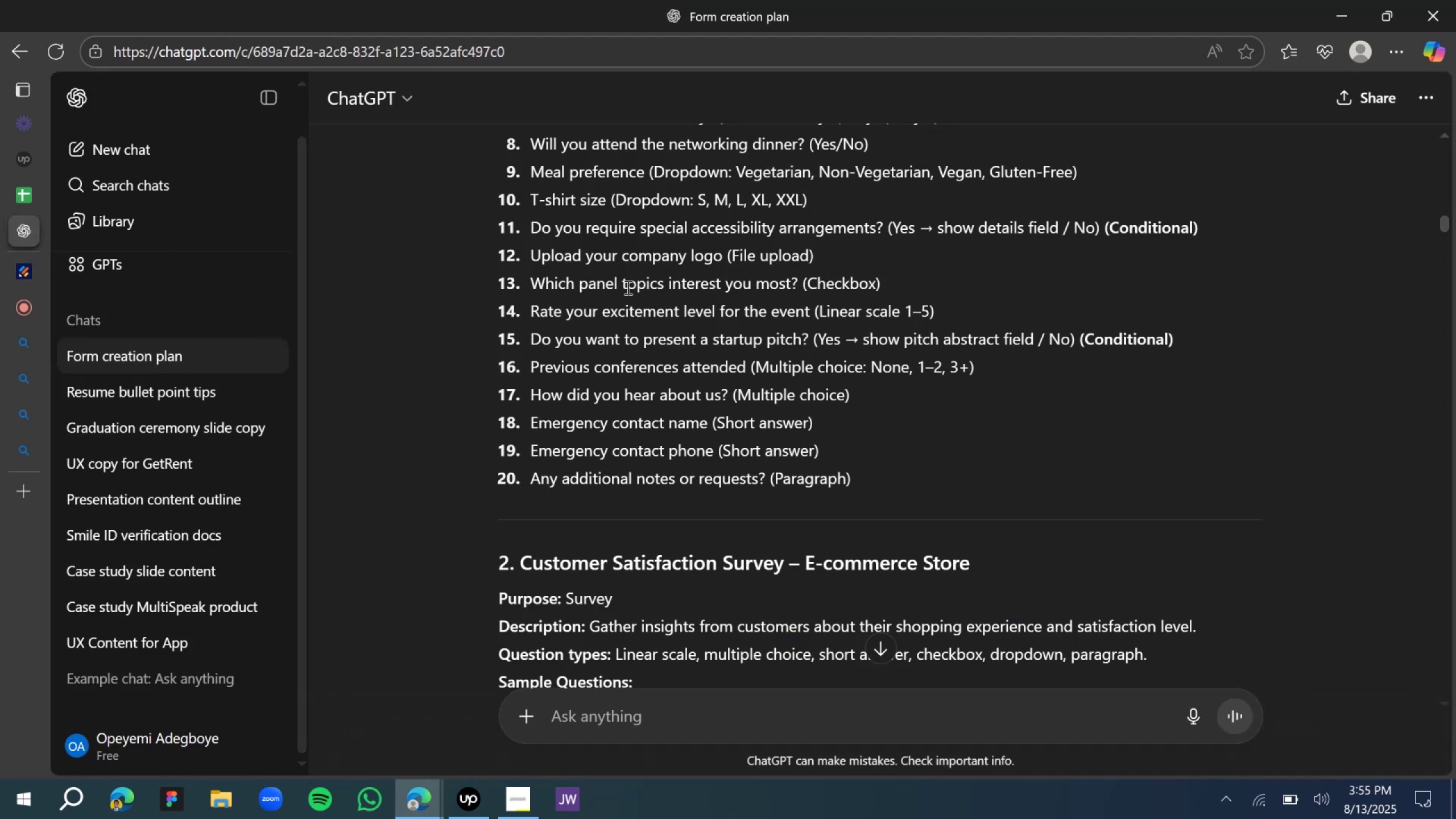 
scroll: coordinate [654, 307], scroll_direction: down, amount: 1.0
 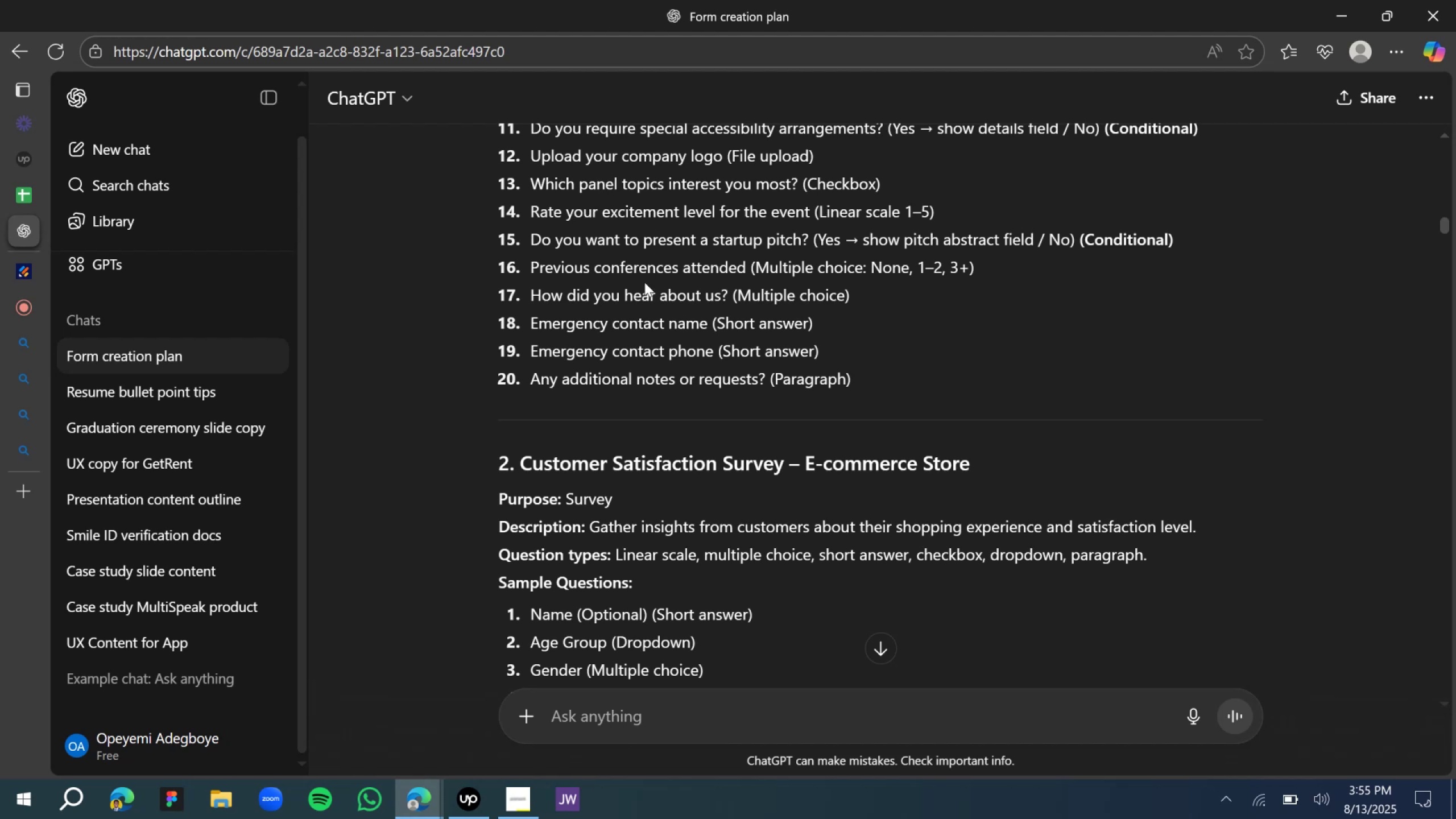 
wait(10.35)
 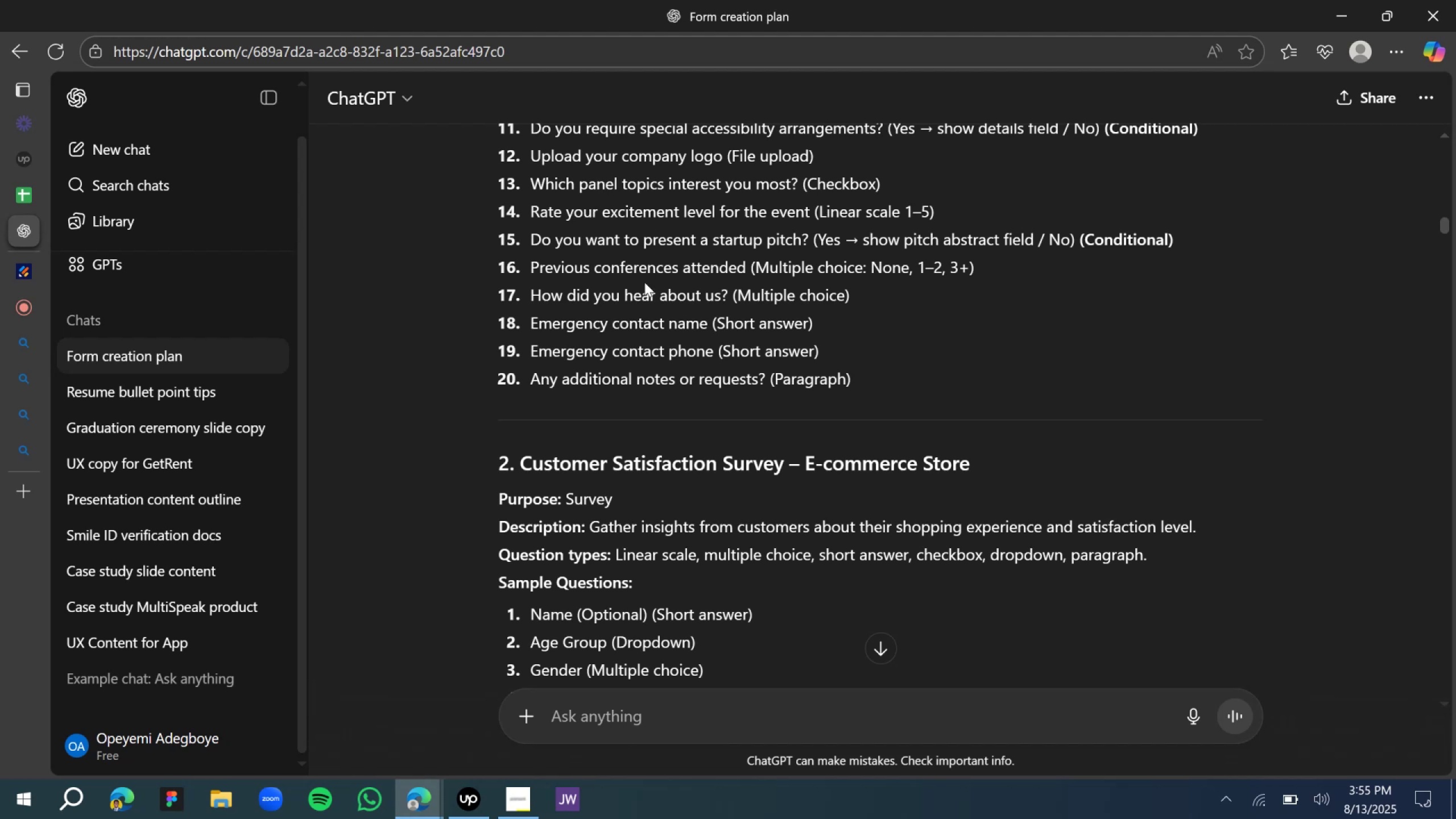 
left_click([27, 267])
 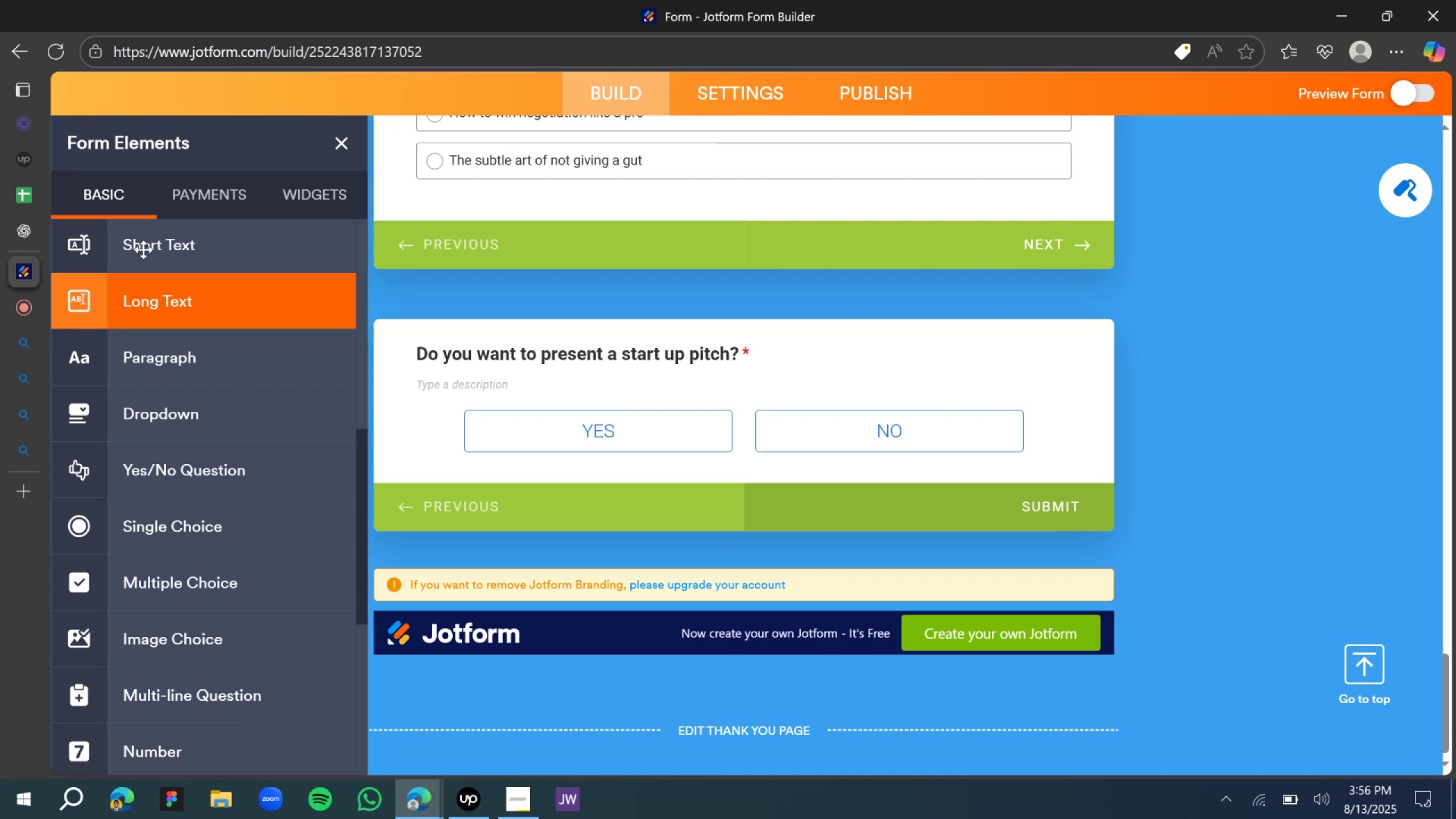 
scroll: coordinate [206, 378], scroll_direction: up, amount: 8.0
 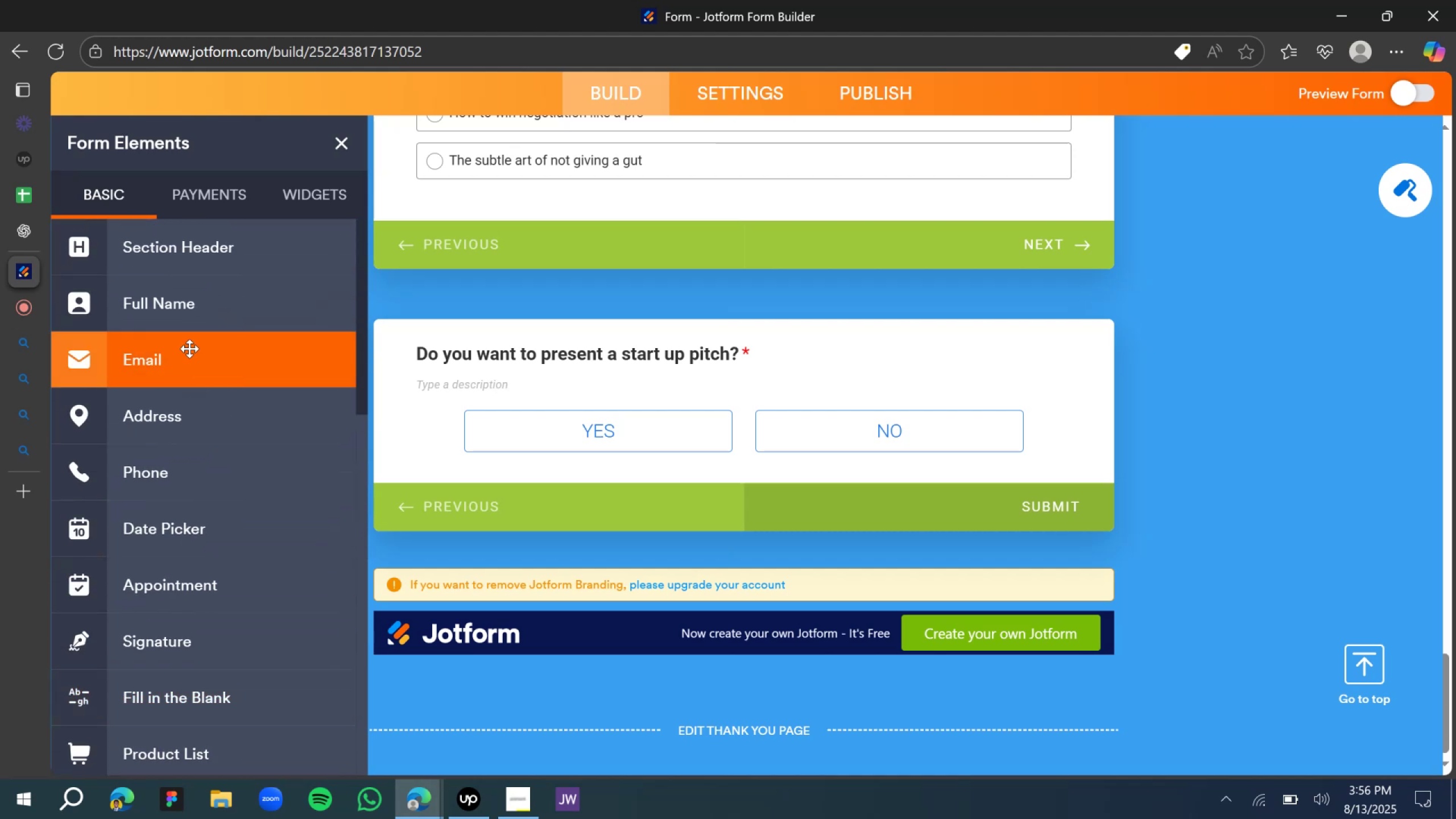 
scroll: coordinate [175, 391], scroll_direction: down, amount: 3.0
 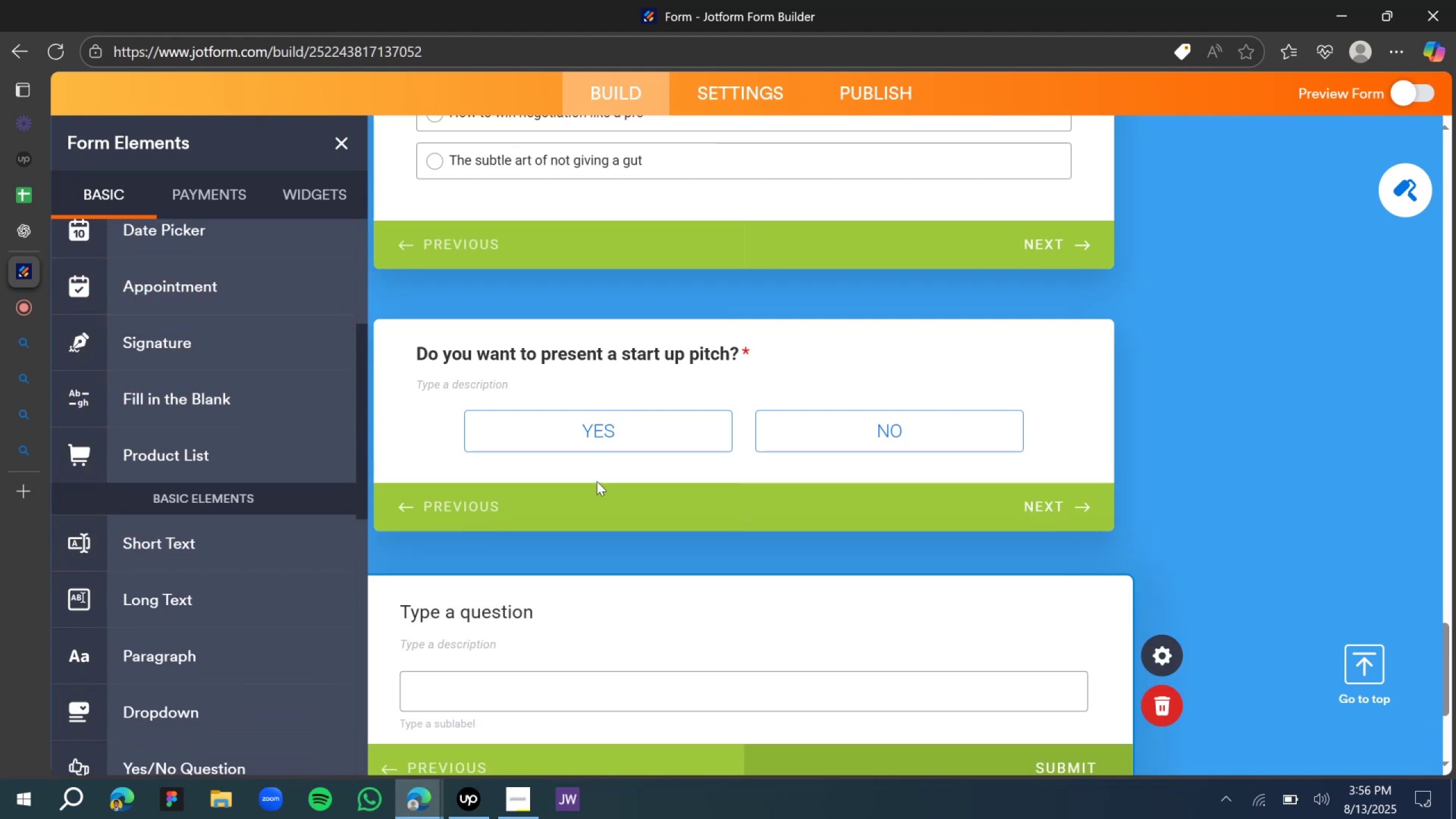 
wait(5.44)
 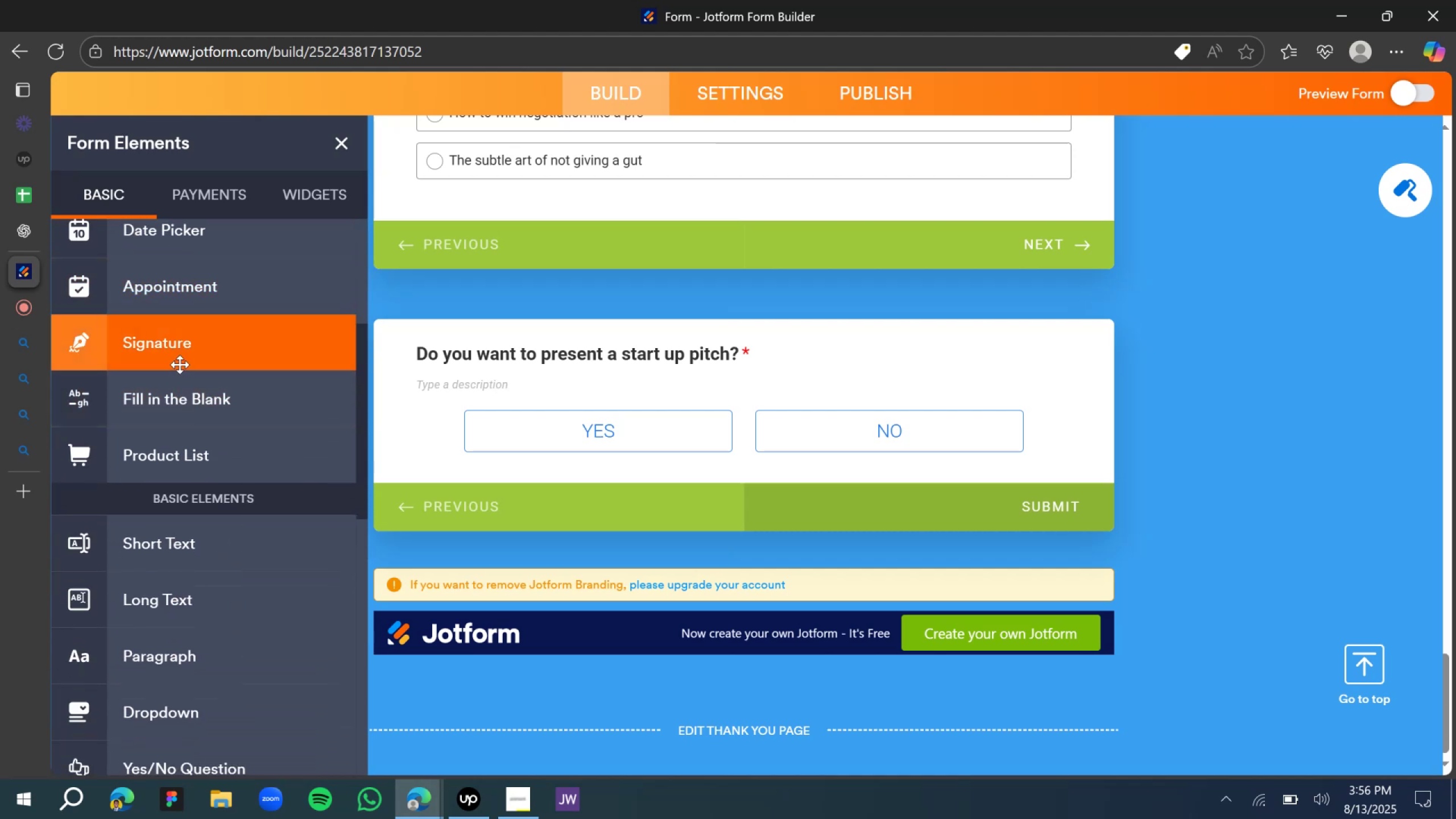 
double_click([464, 350])
 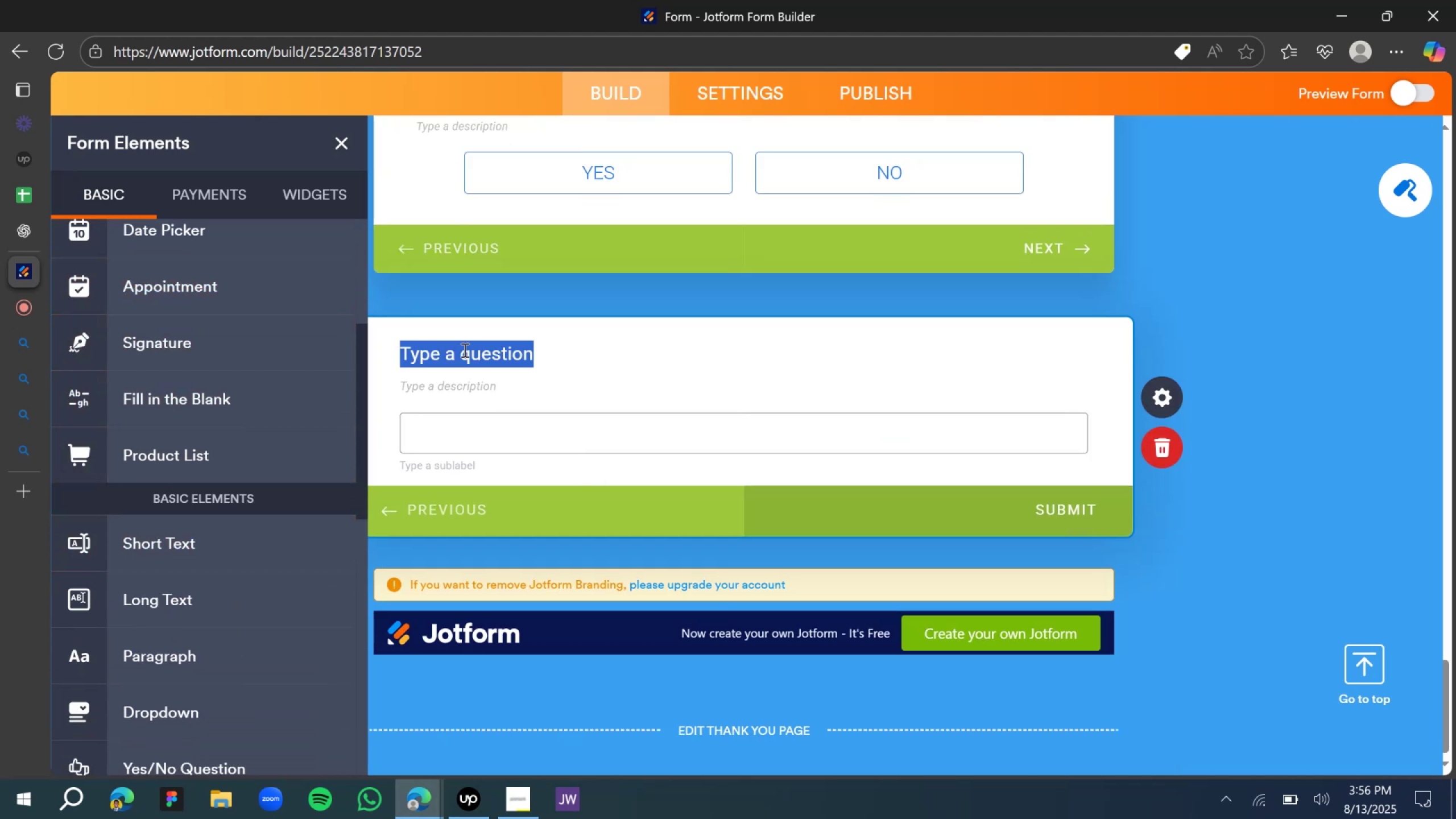 
triple_click([464, 350])
 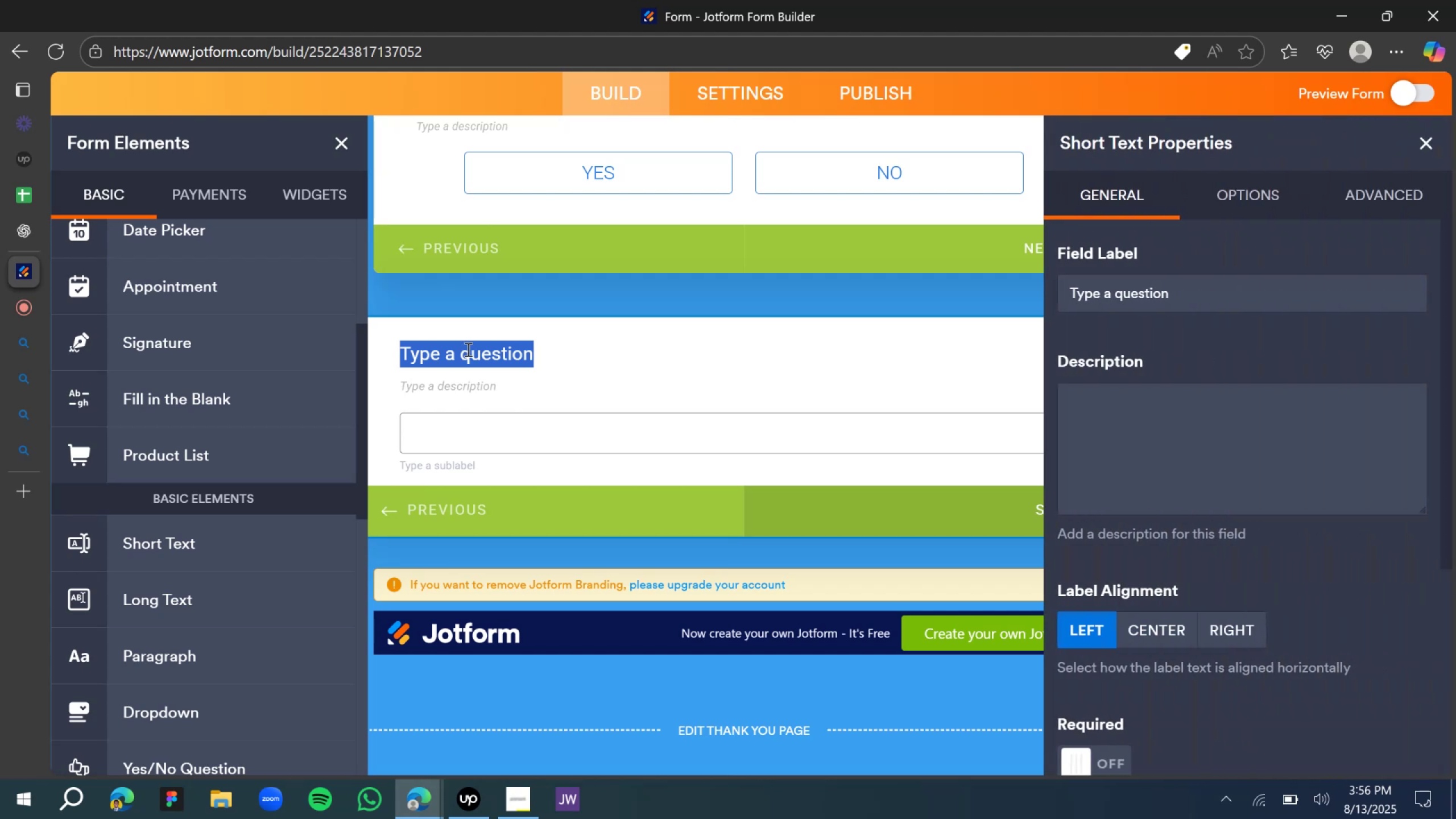 
type(Incase of any emergency who can we contact )
key(Backspace)
type(?)
 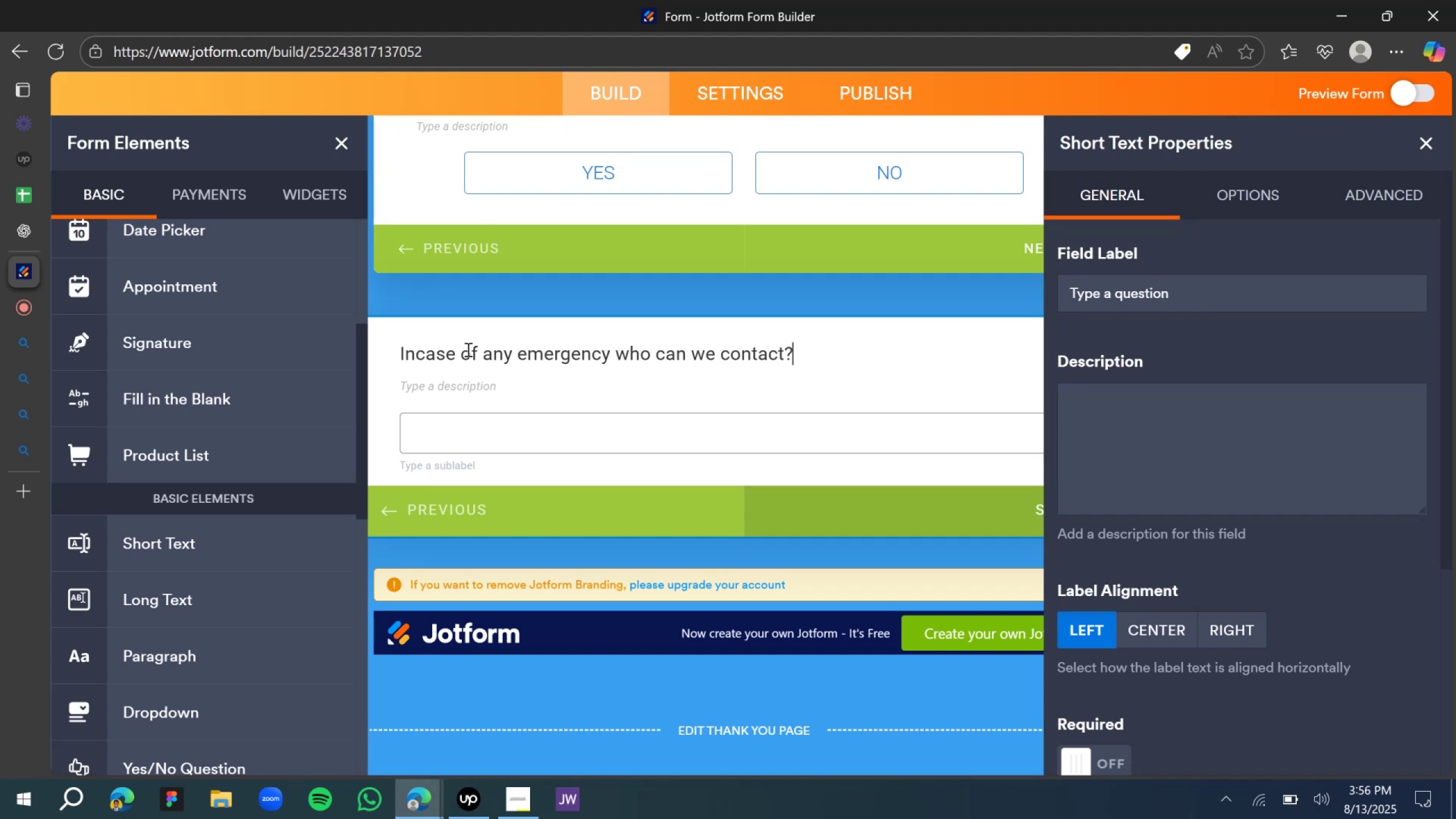 
wait(5.65)
 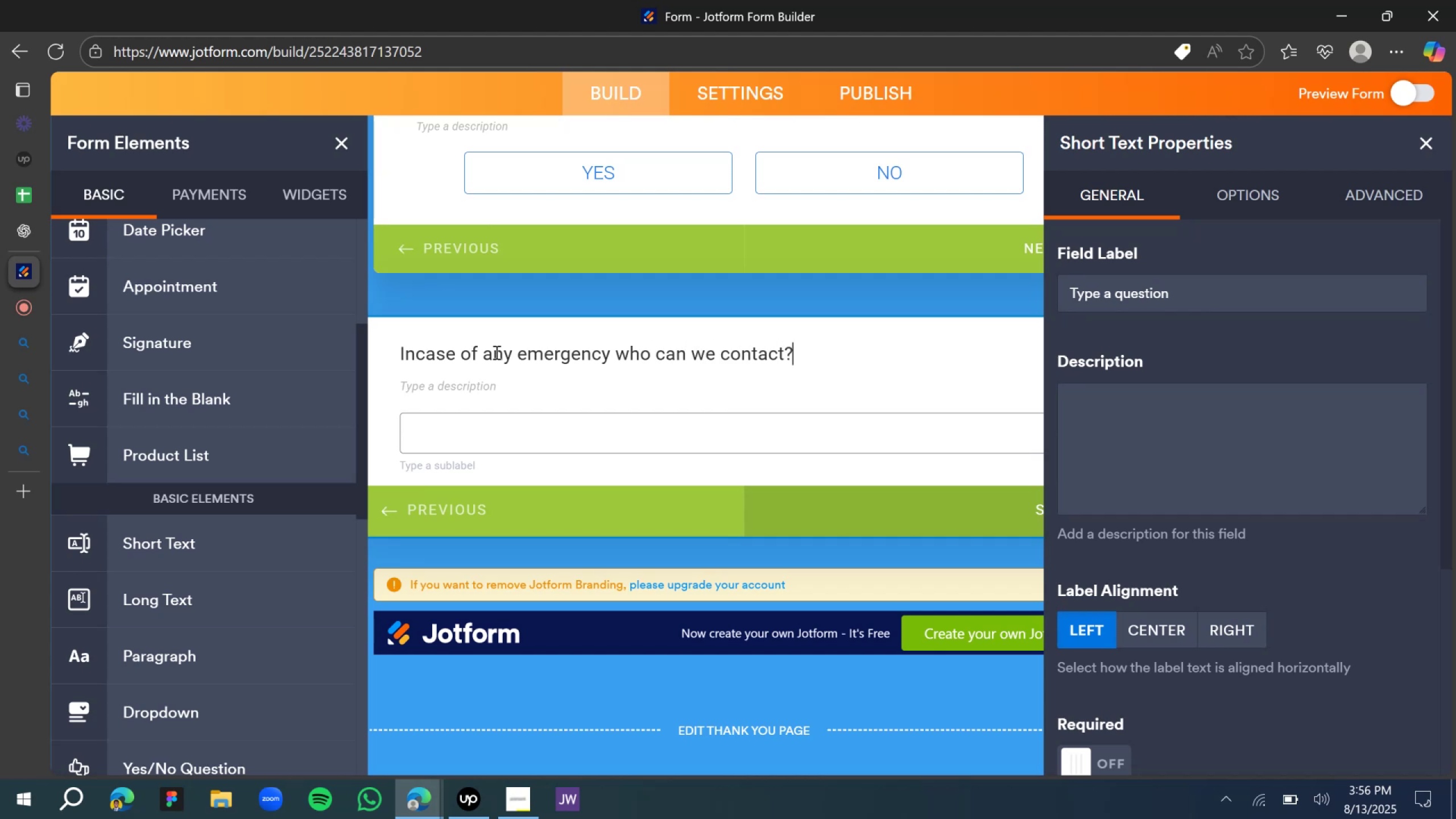 
double_click([632, 353])
 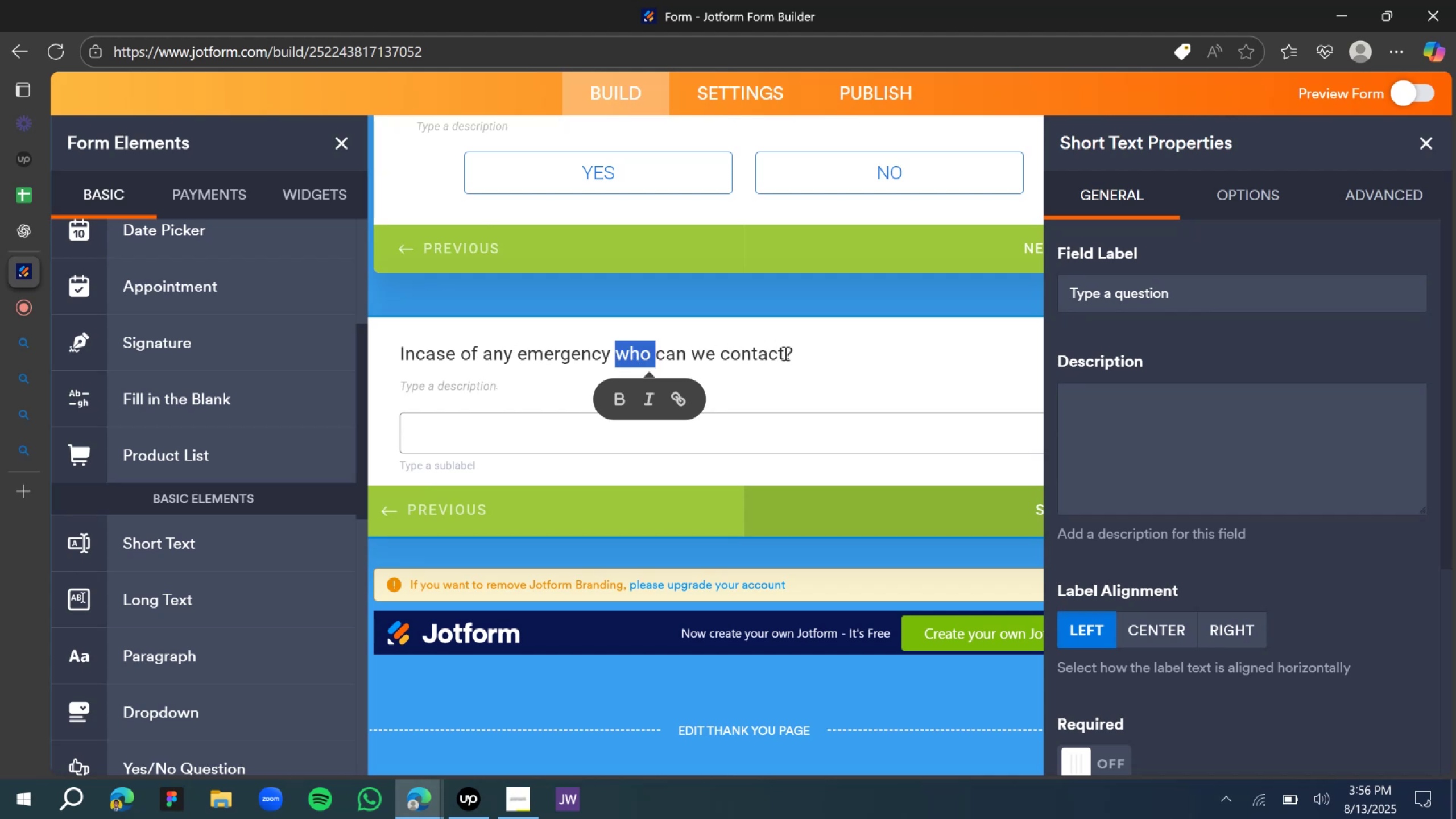 
double_click([805, 348])
 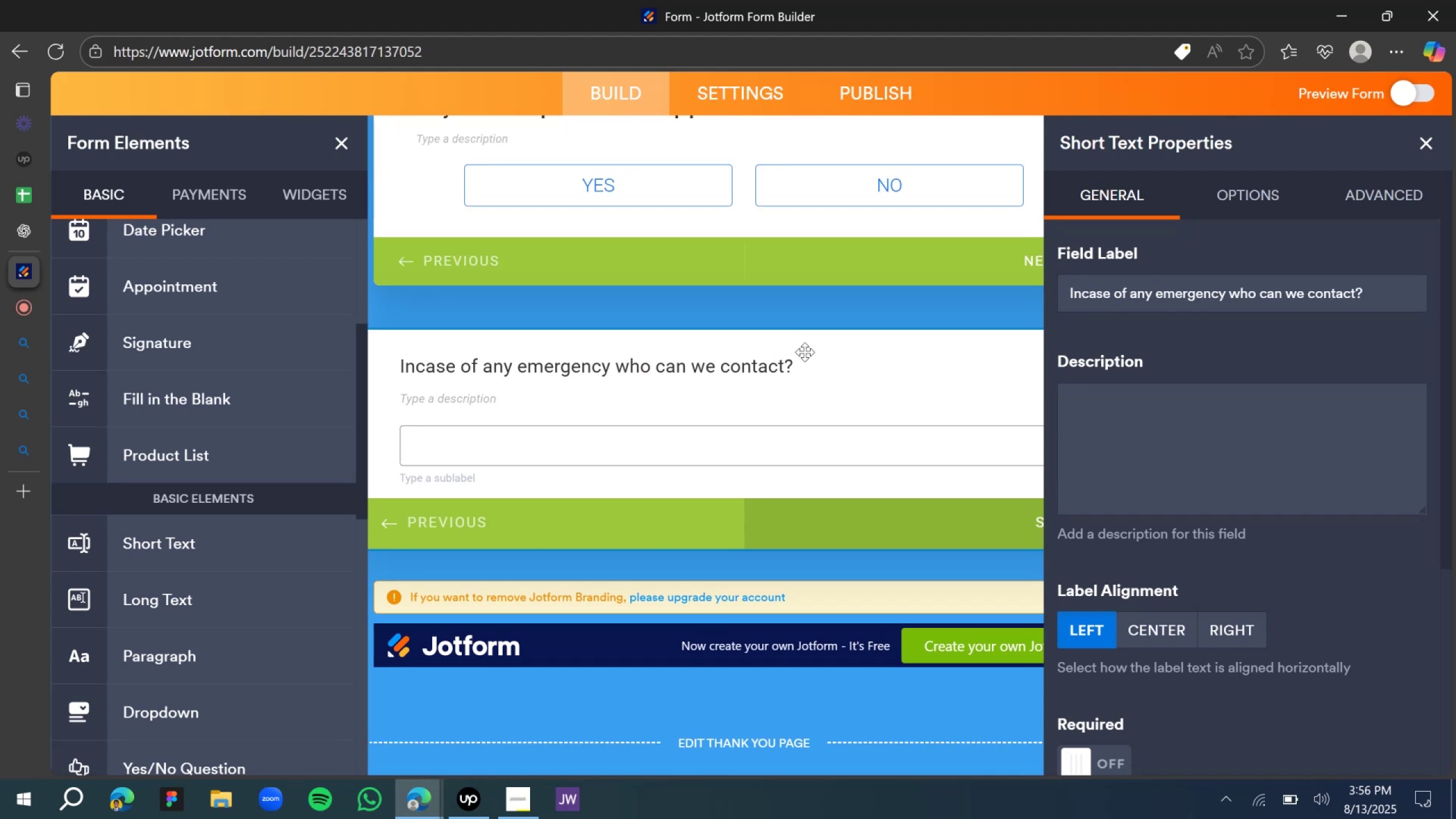 
left_click([800, 362])
 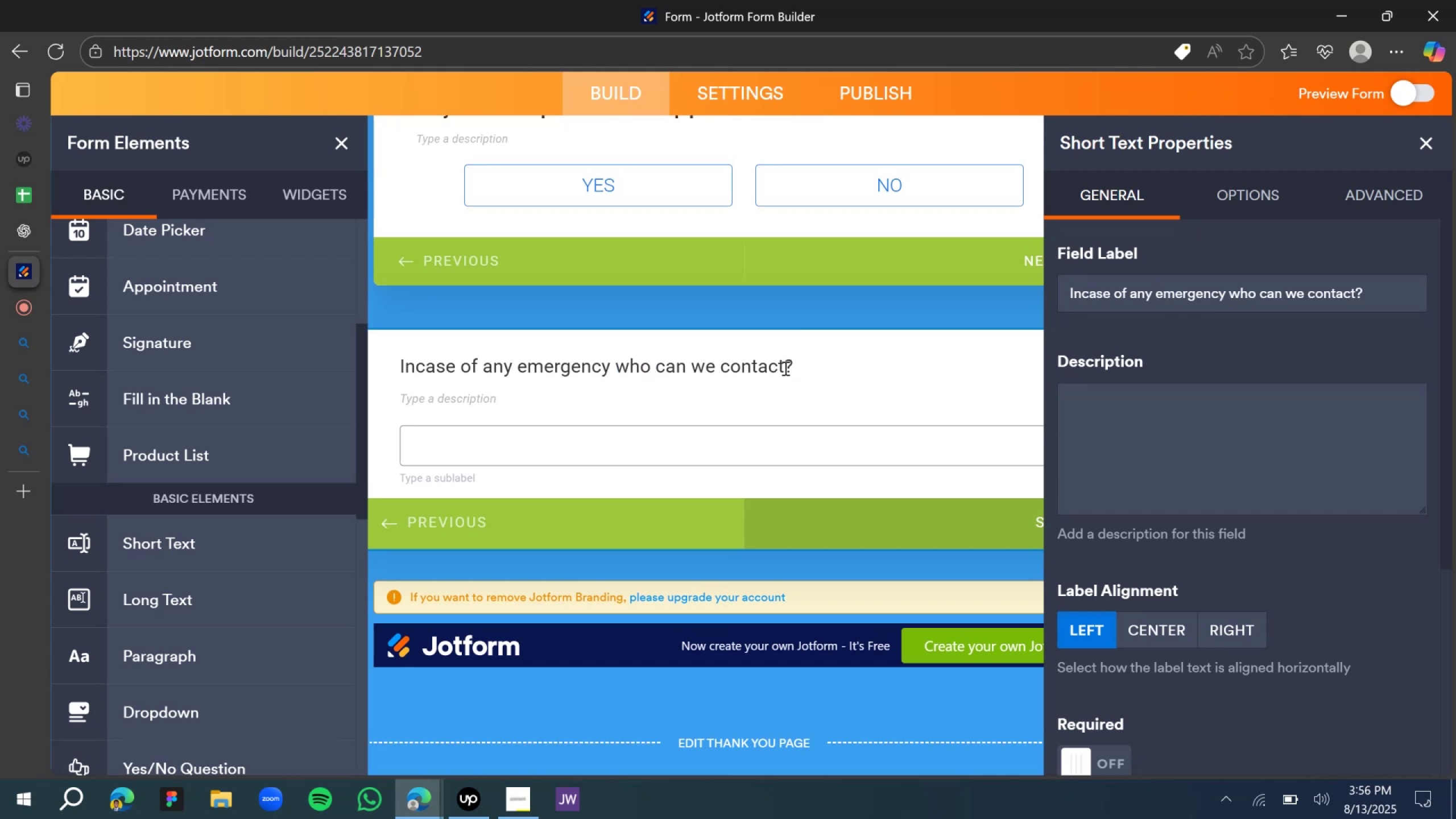 
double_click([776, 370])
 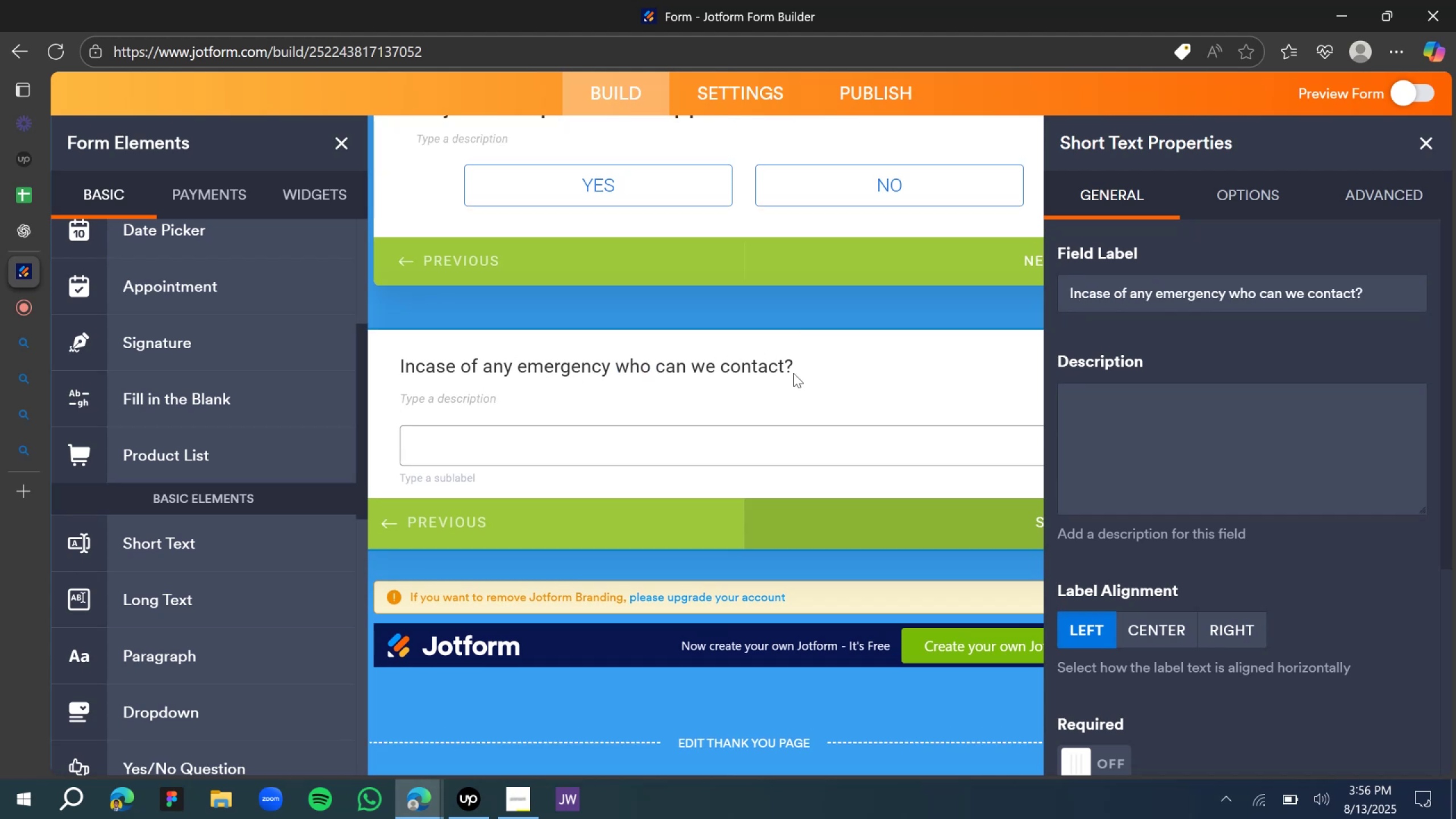 
key(ArrowRight)
 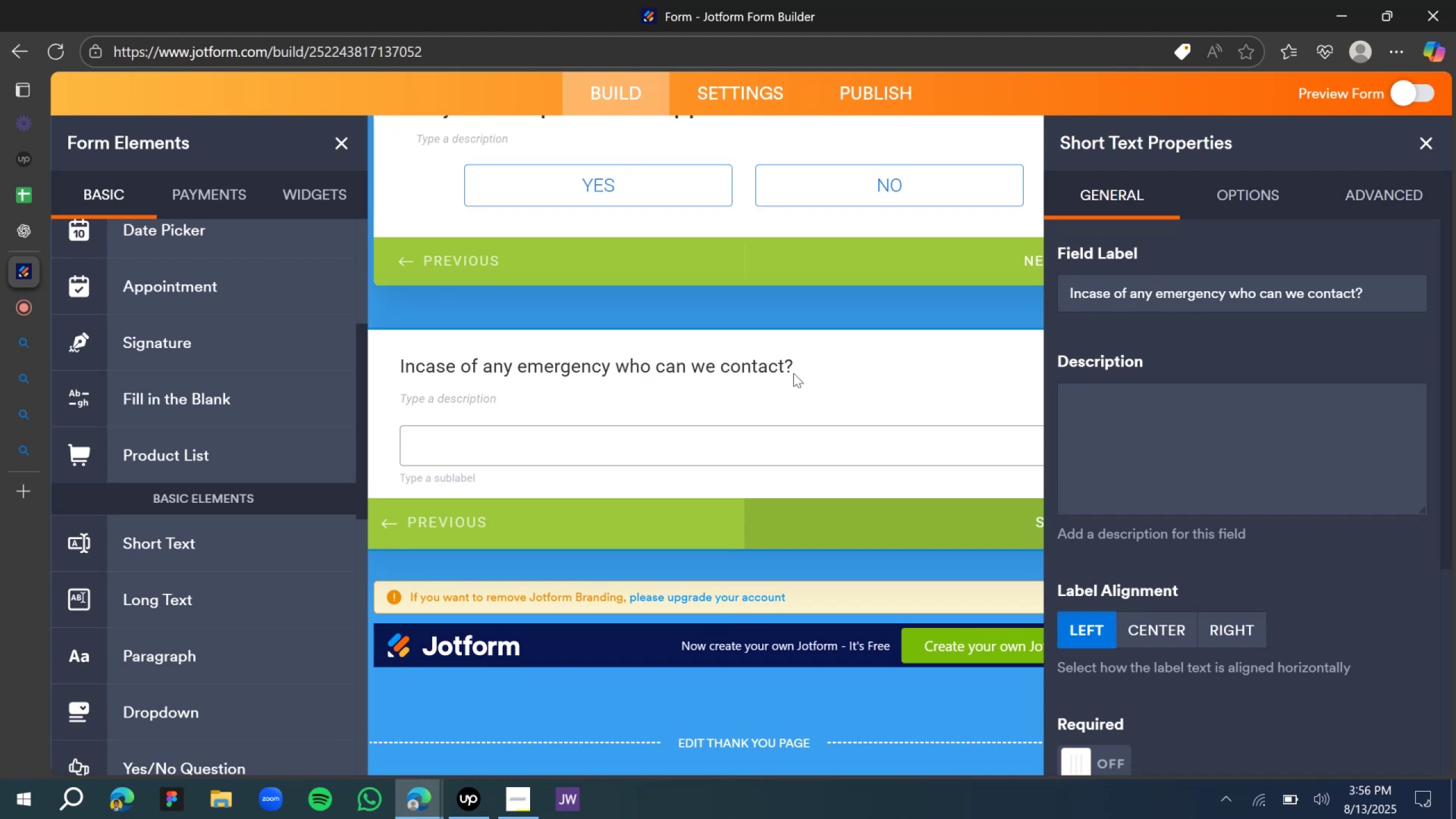 
key(ArrowRight)
 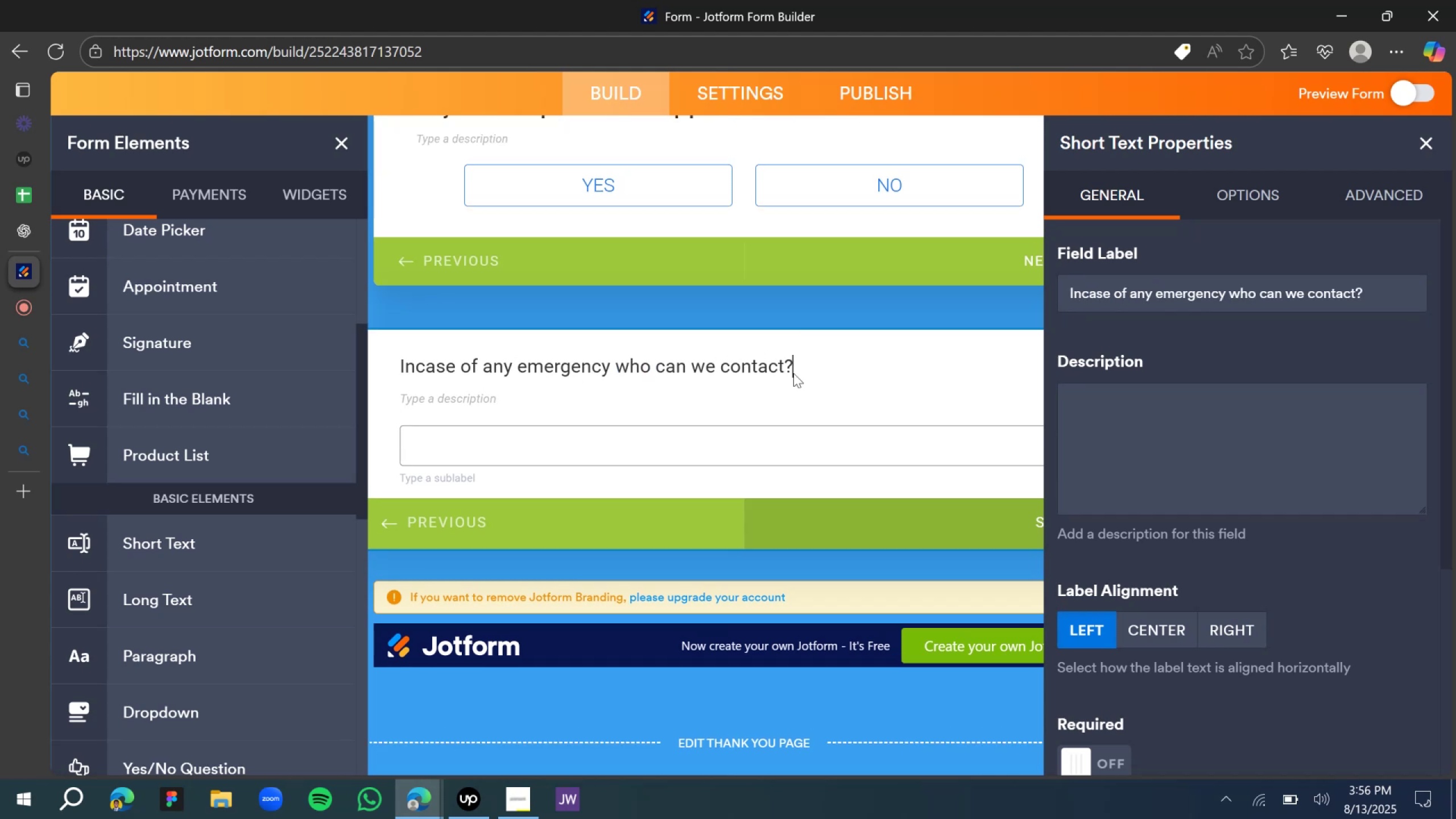 
type( (A an)
key(Backspace)
key(Backspace)
type(name))
 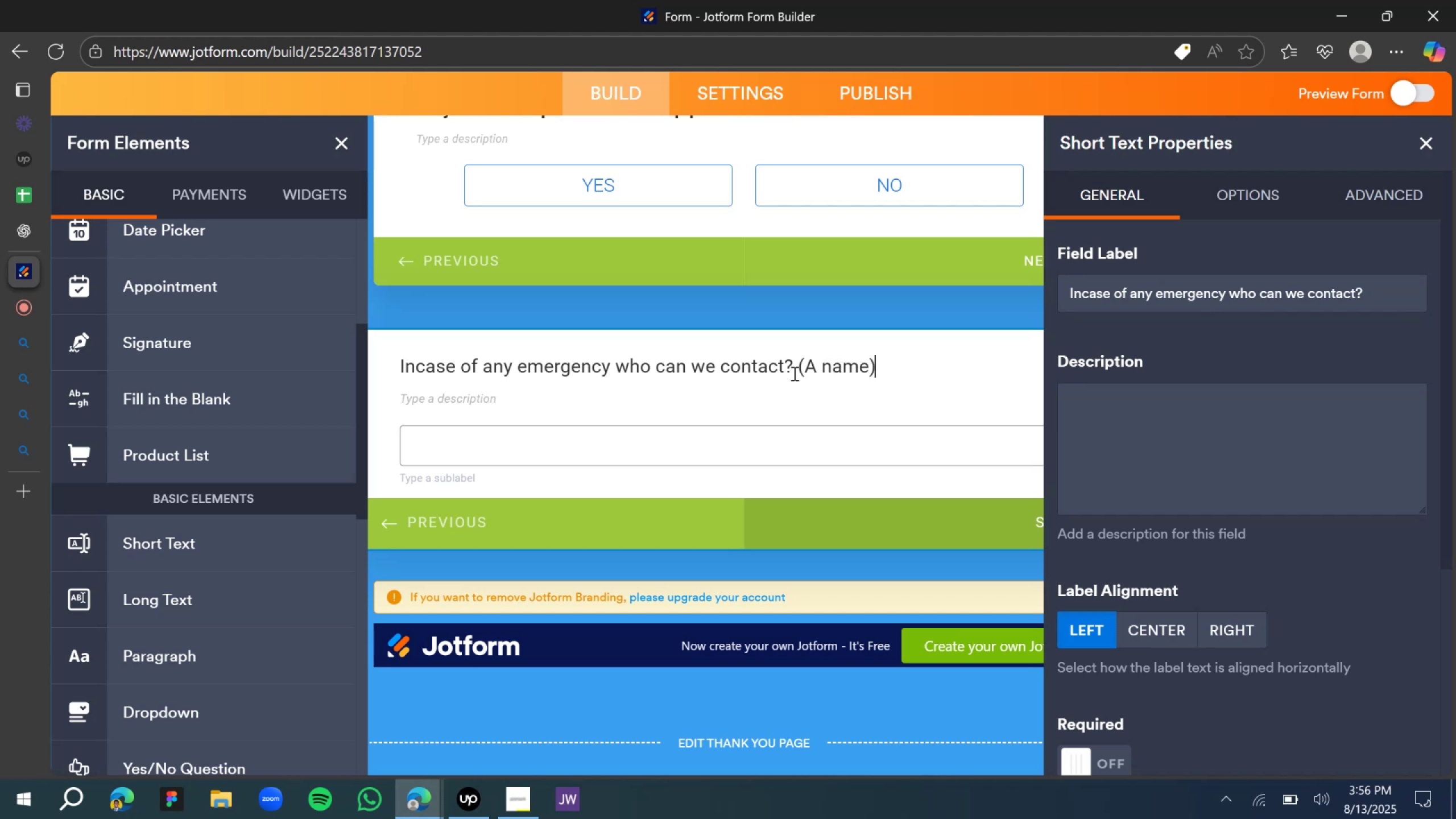 
double_click([793, 373])
 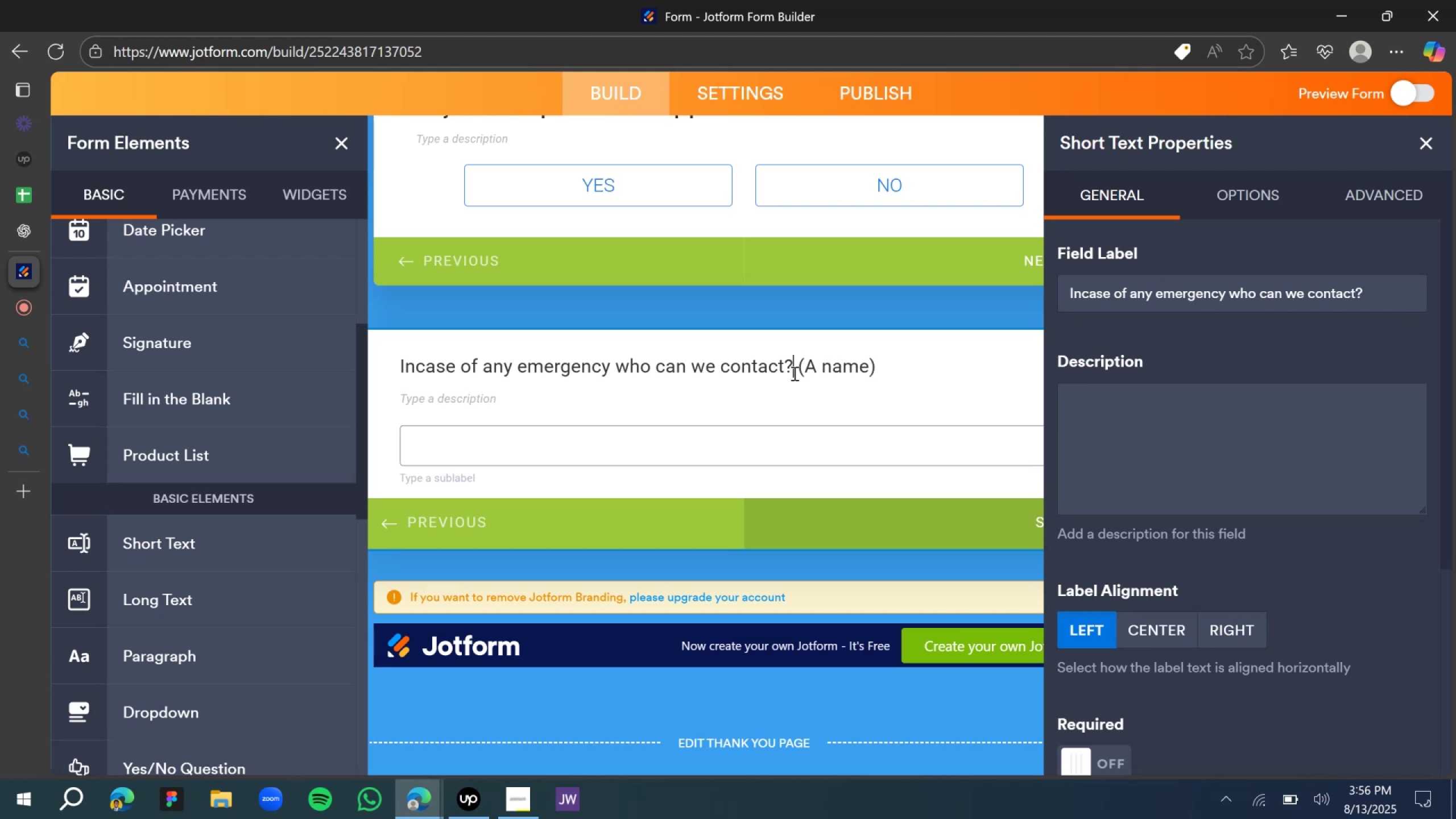 
triple_click([793, 373])
 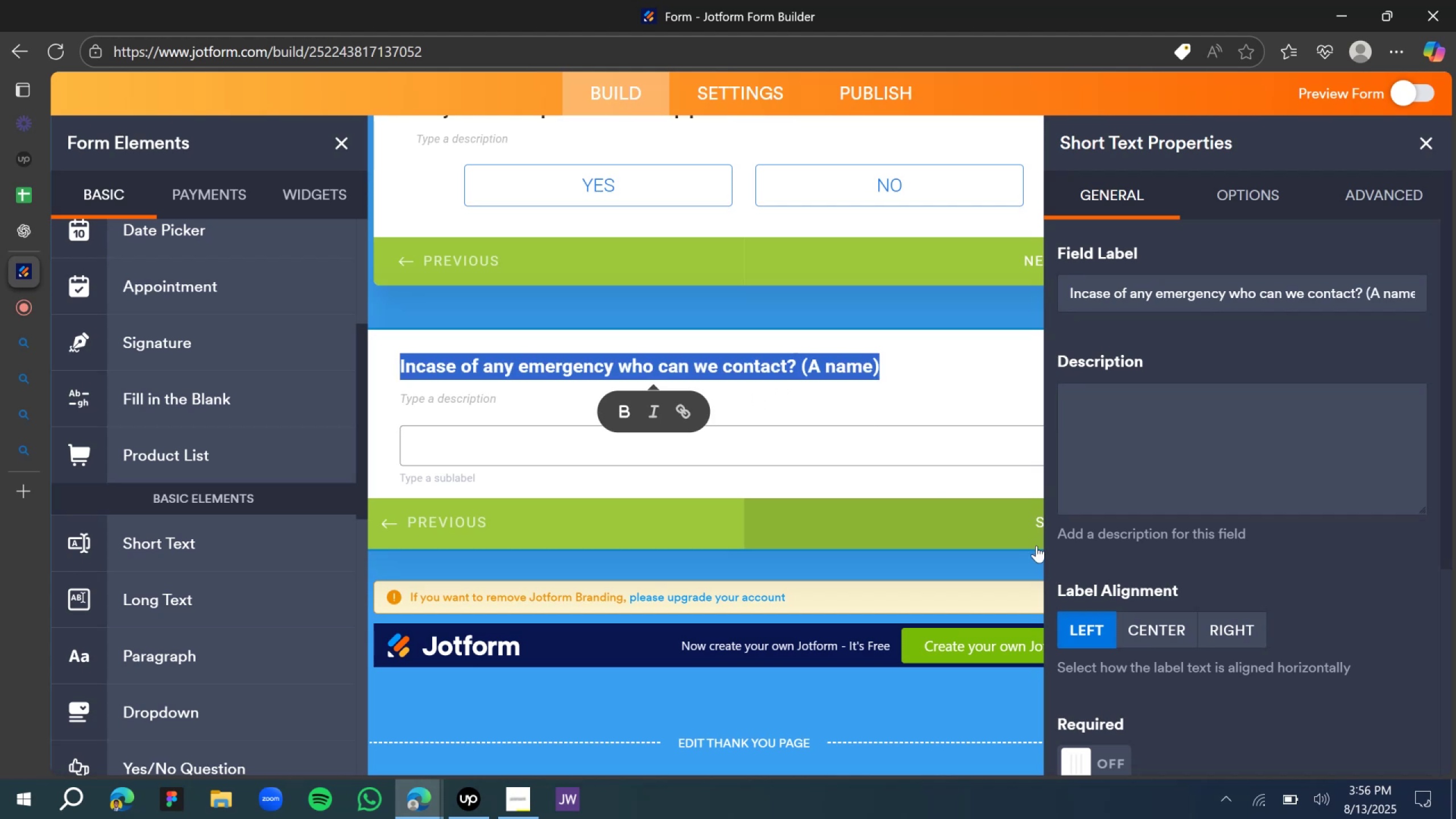 
left_click([1079, 759])
 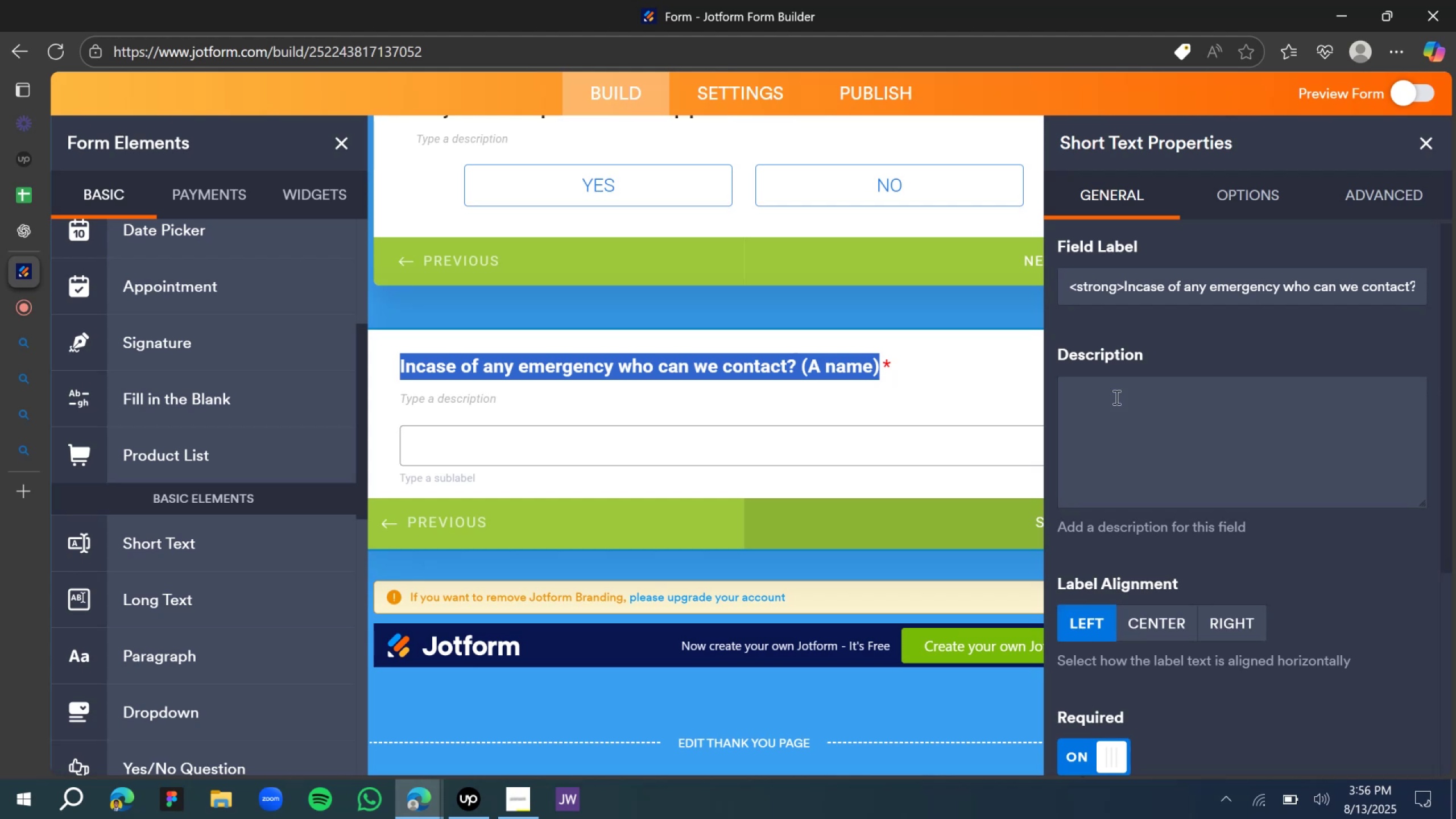 
scroll: coordinate [957, 415], scroll_direction: up, amount: 4.0
 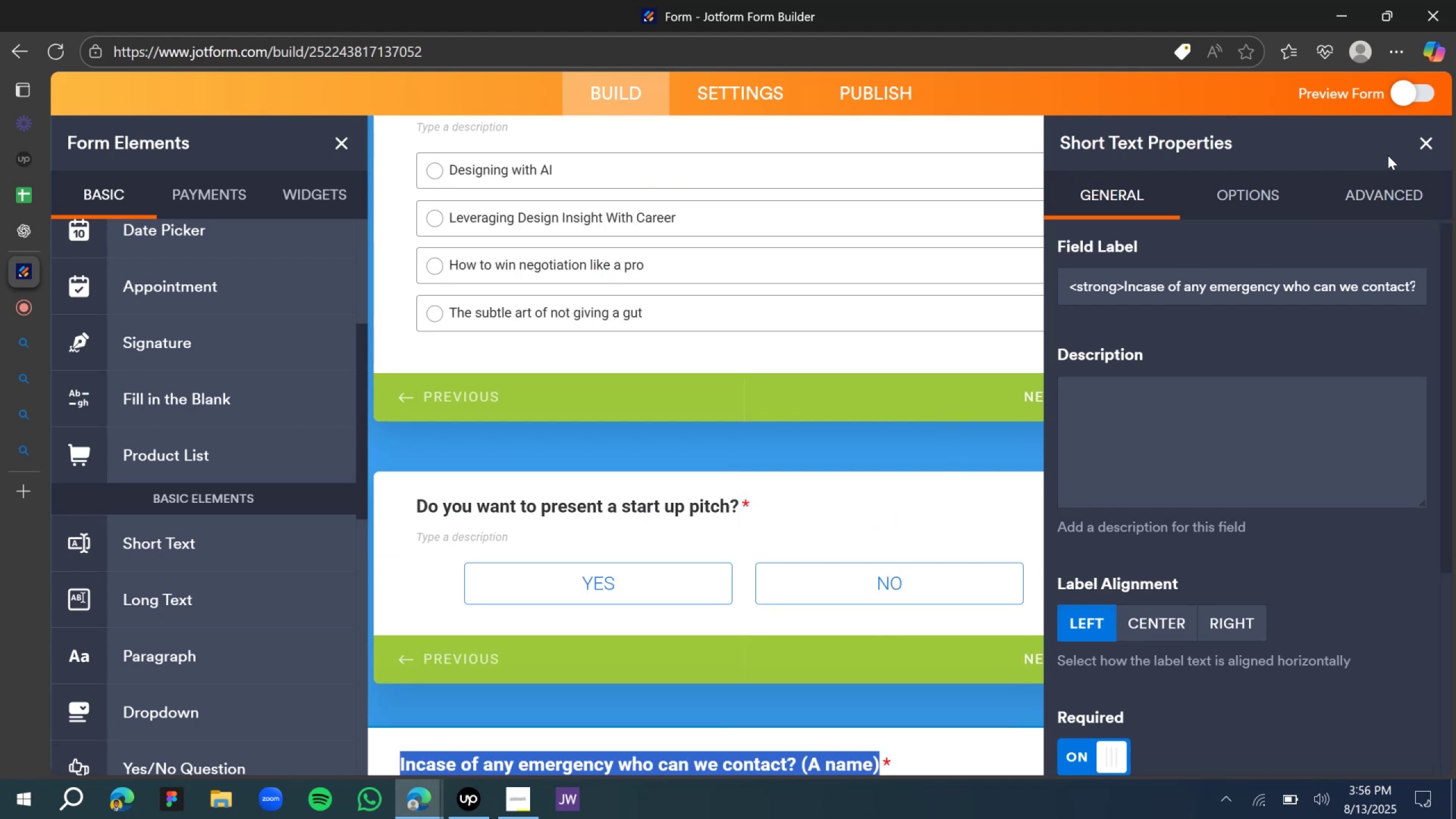 
left_click([1433, 147])
 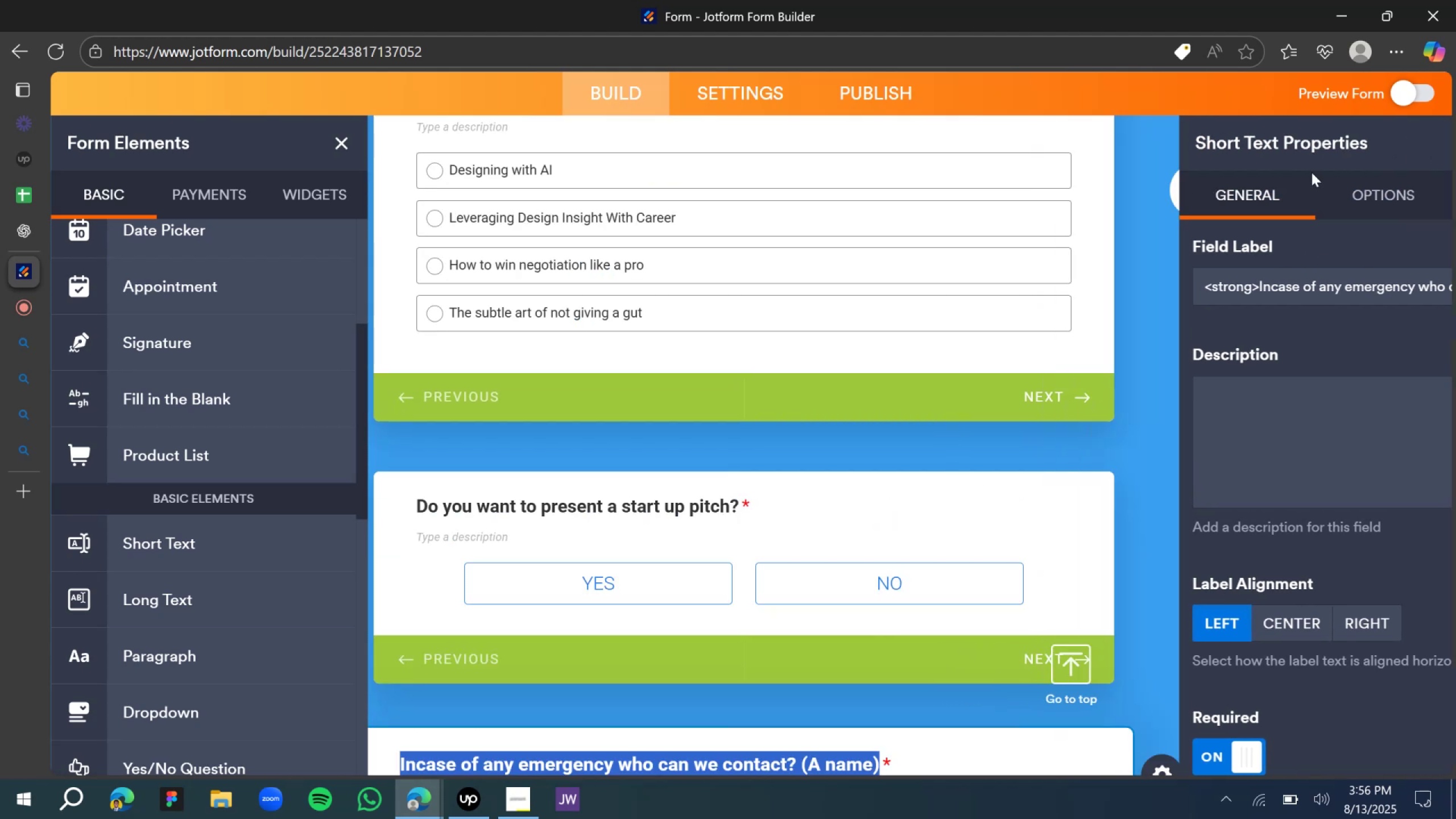 
scroll: coordinate [980, 335], scroll_direction: down, amount: 3.0
 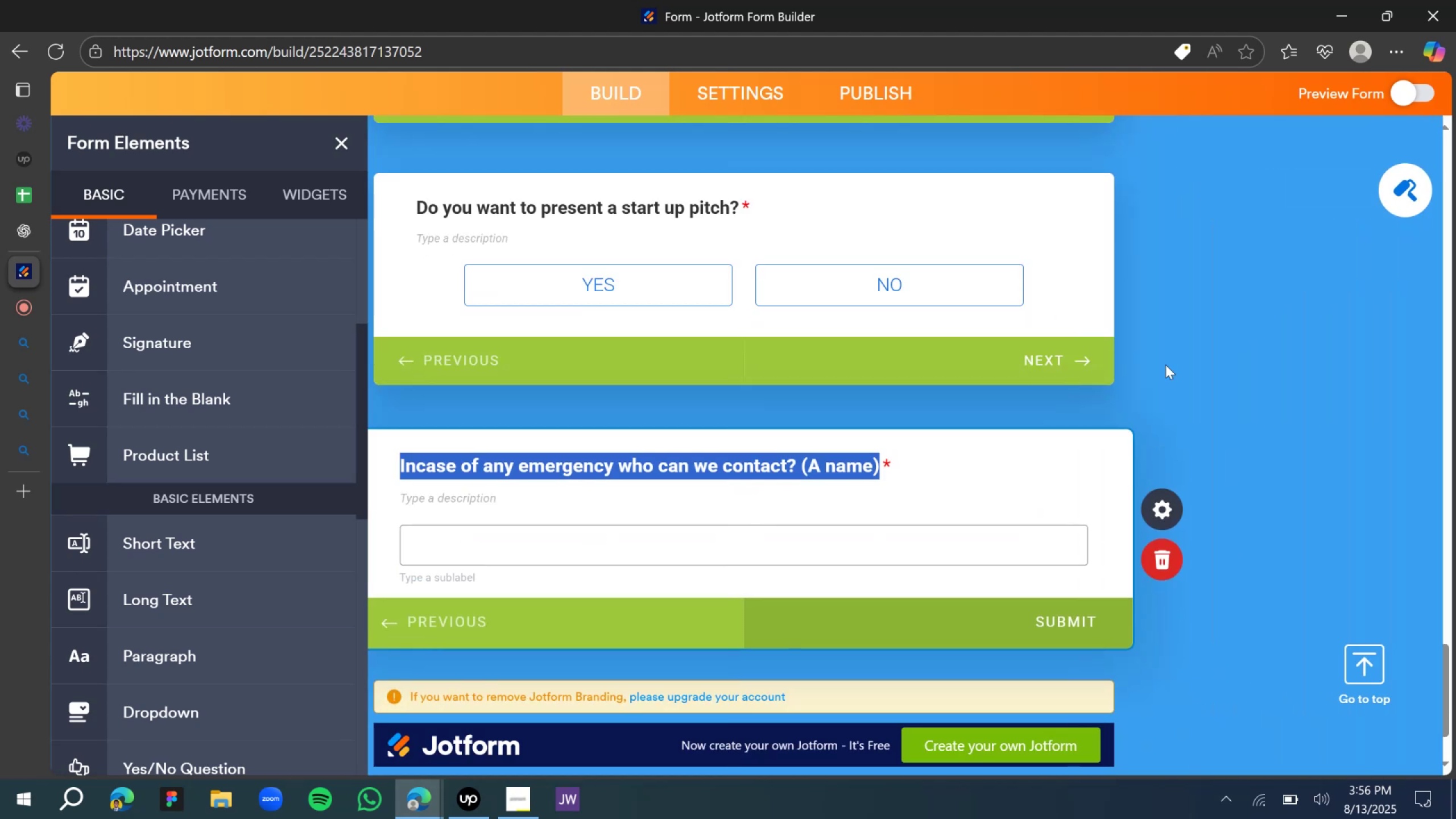 
left_click([1176, 366])
 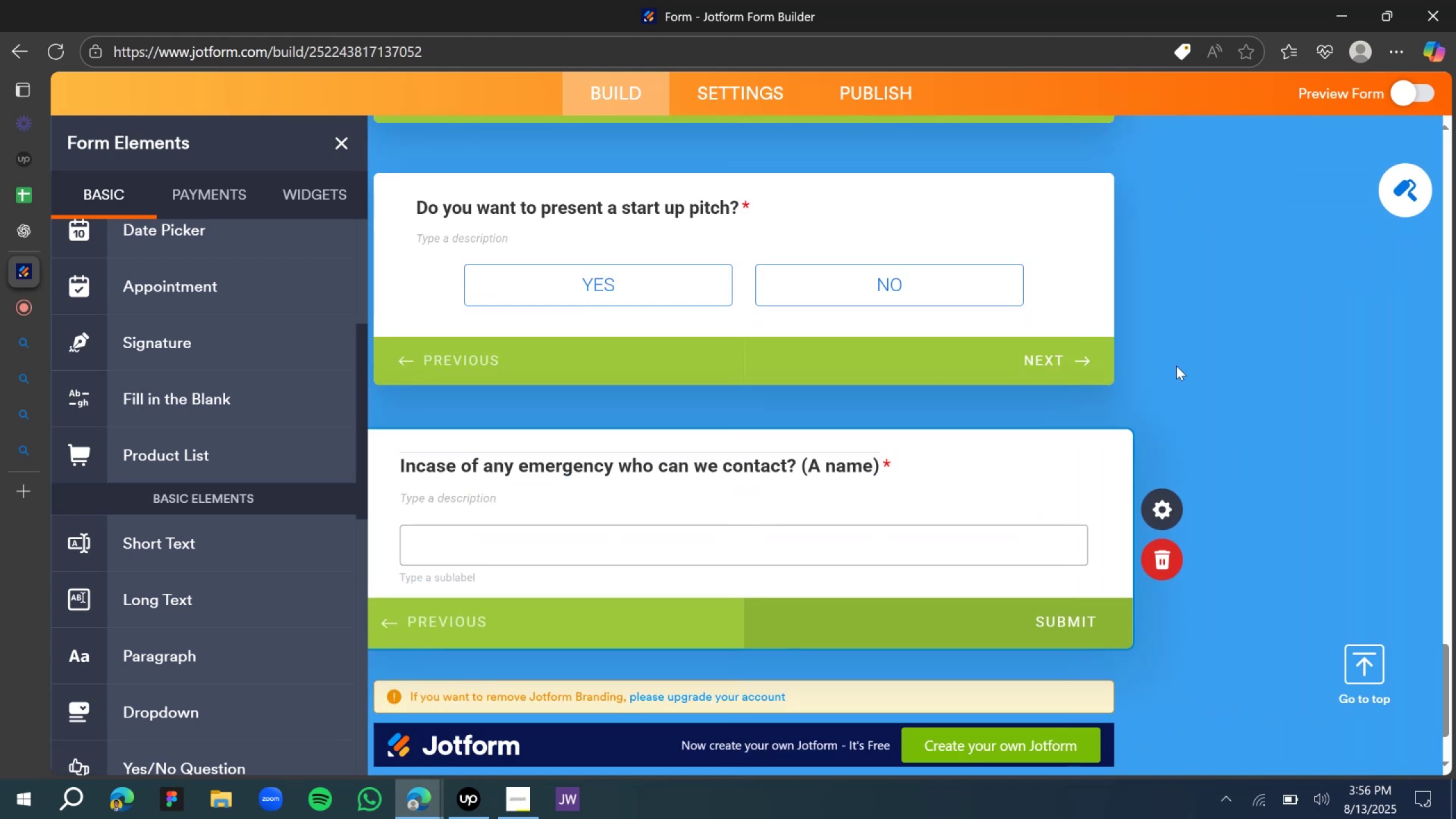 
scroll: coordinate [979, 383], scroll_direction: down, amount: 4.0
 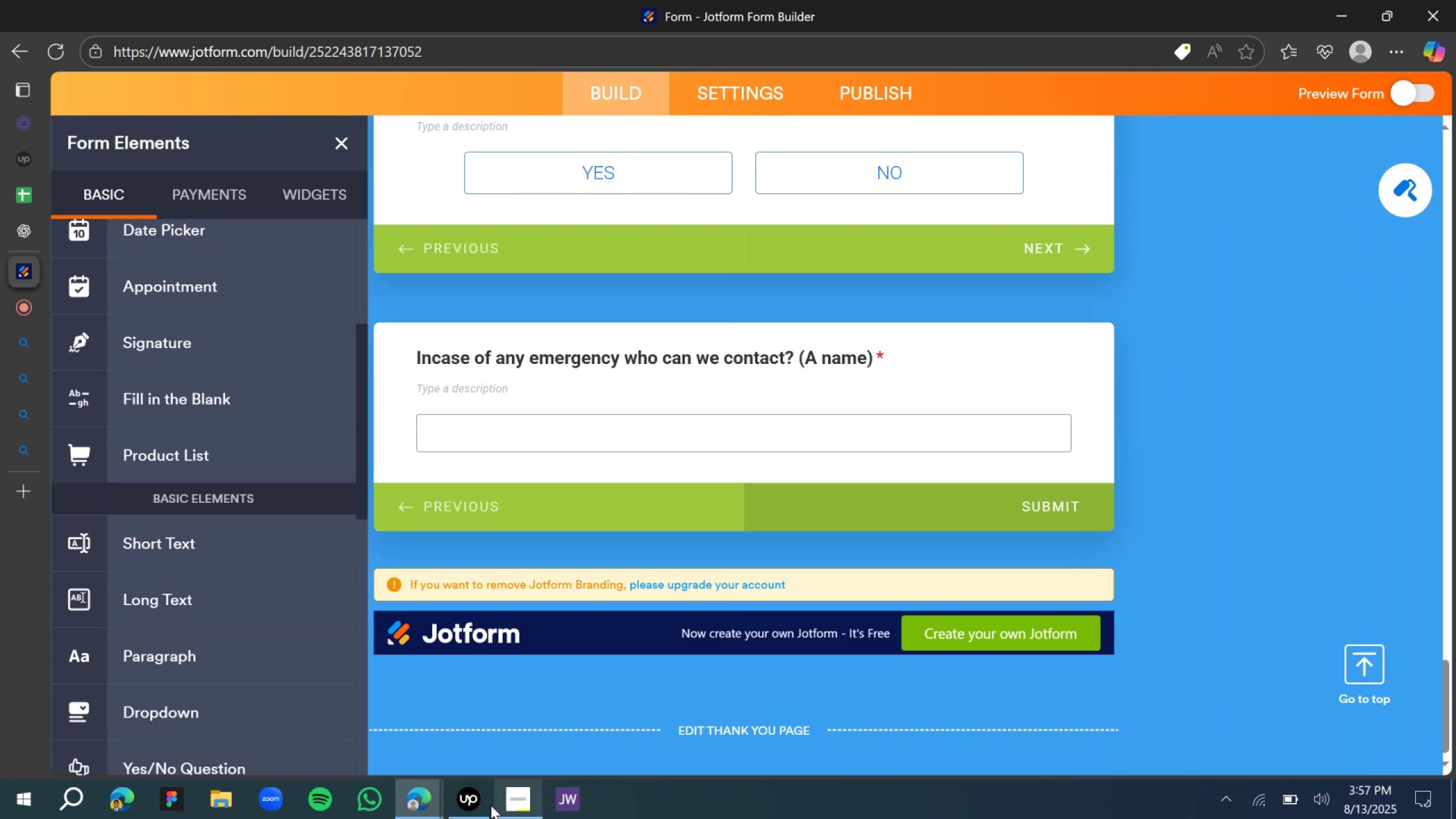 
left_click([517, 806])
 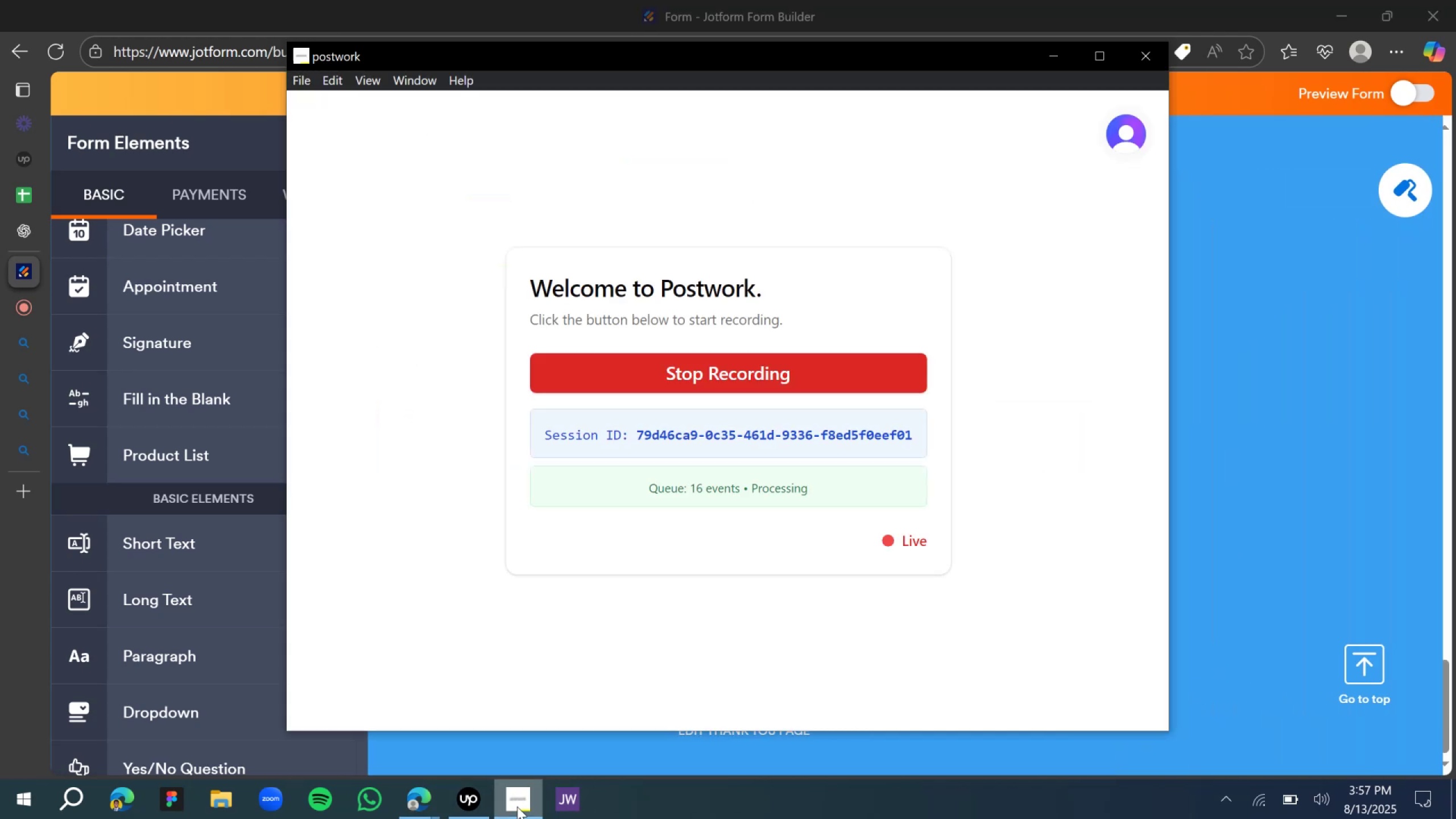 
left_click([517, 806])
 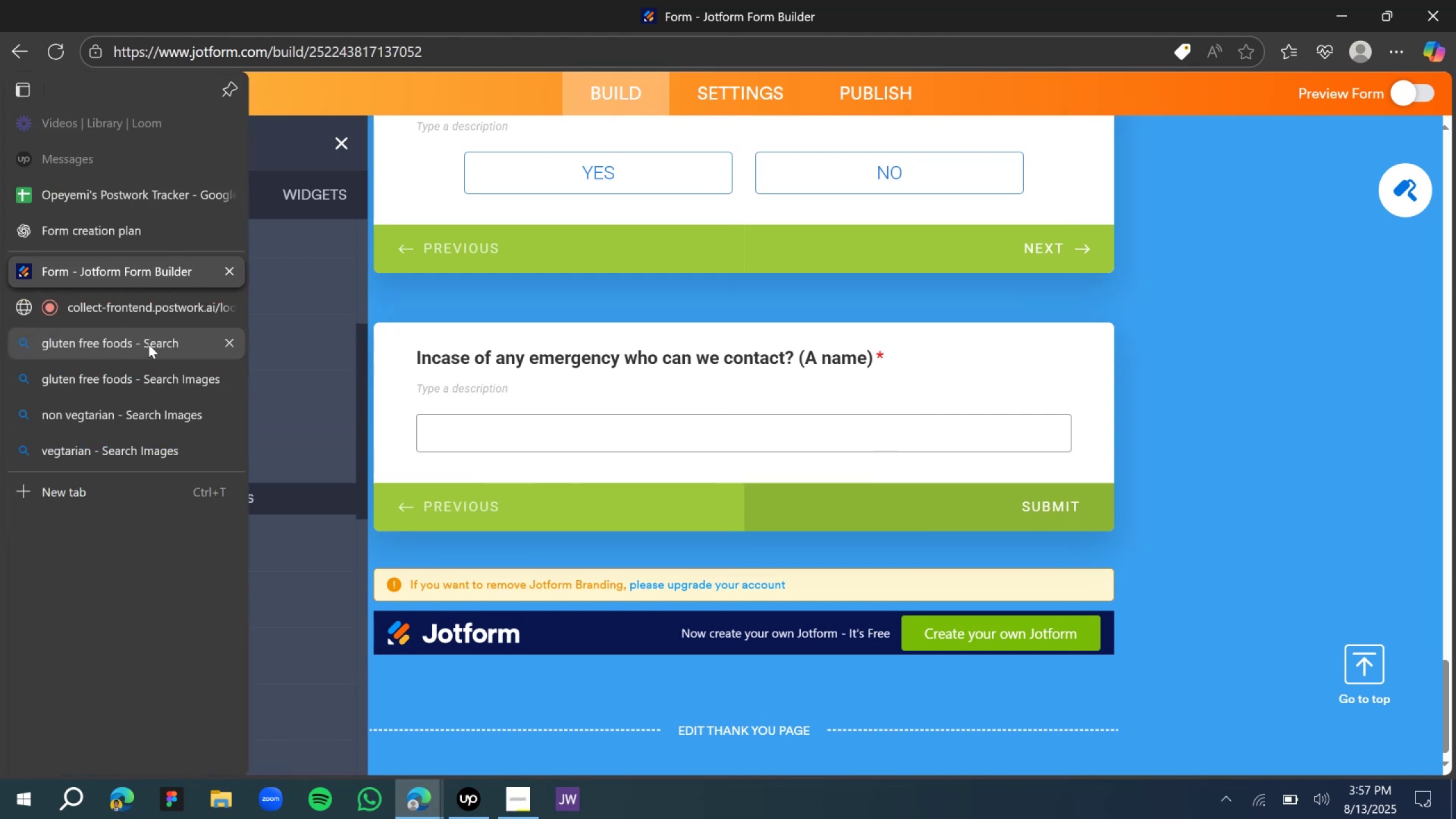 
left_click([229, 343])
 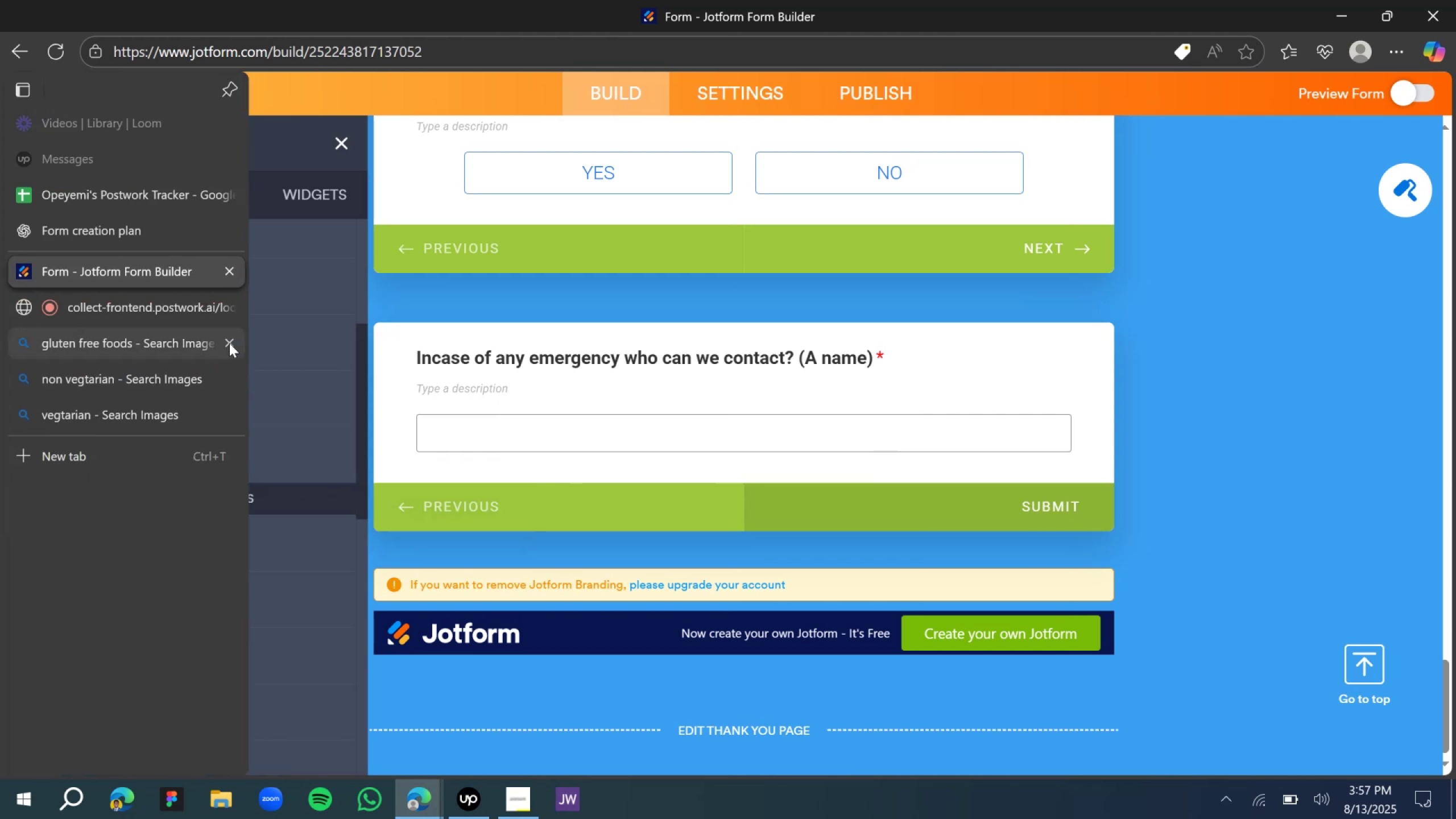 
left_click([229, 343])
 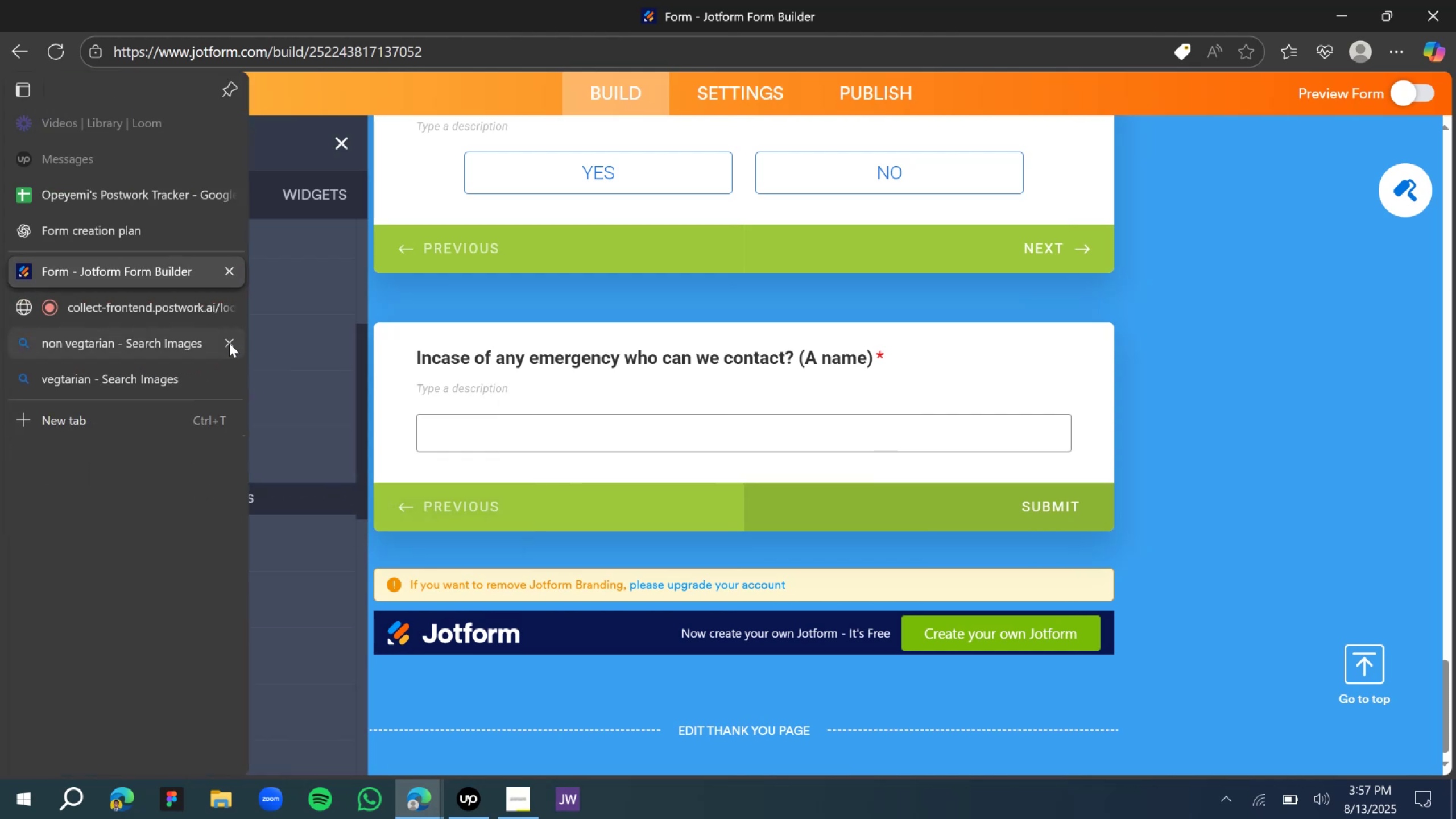 
left_click([229, 343])
 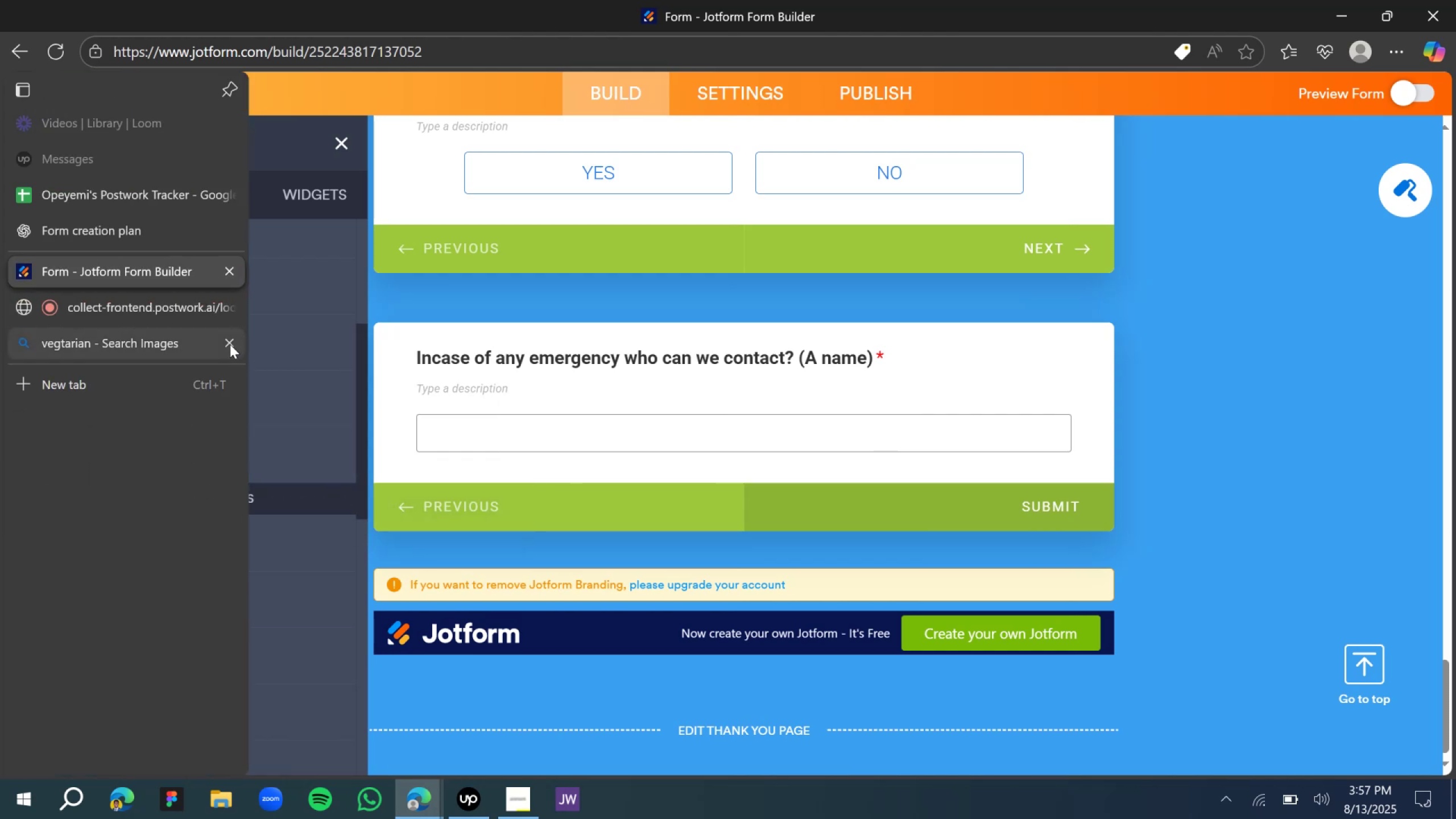 
left_click([230, 344])
 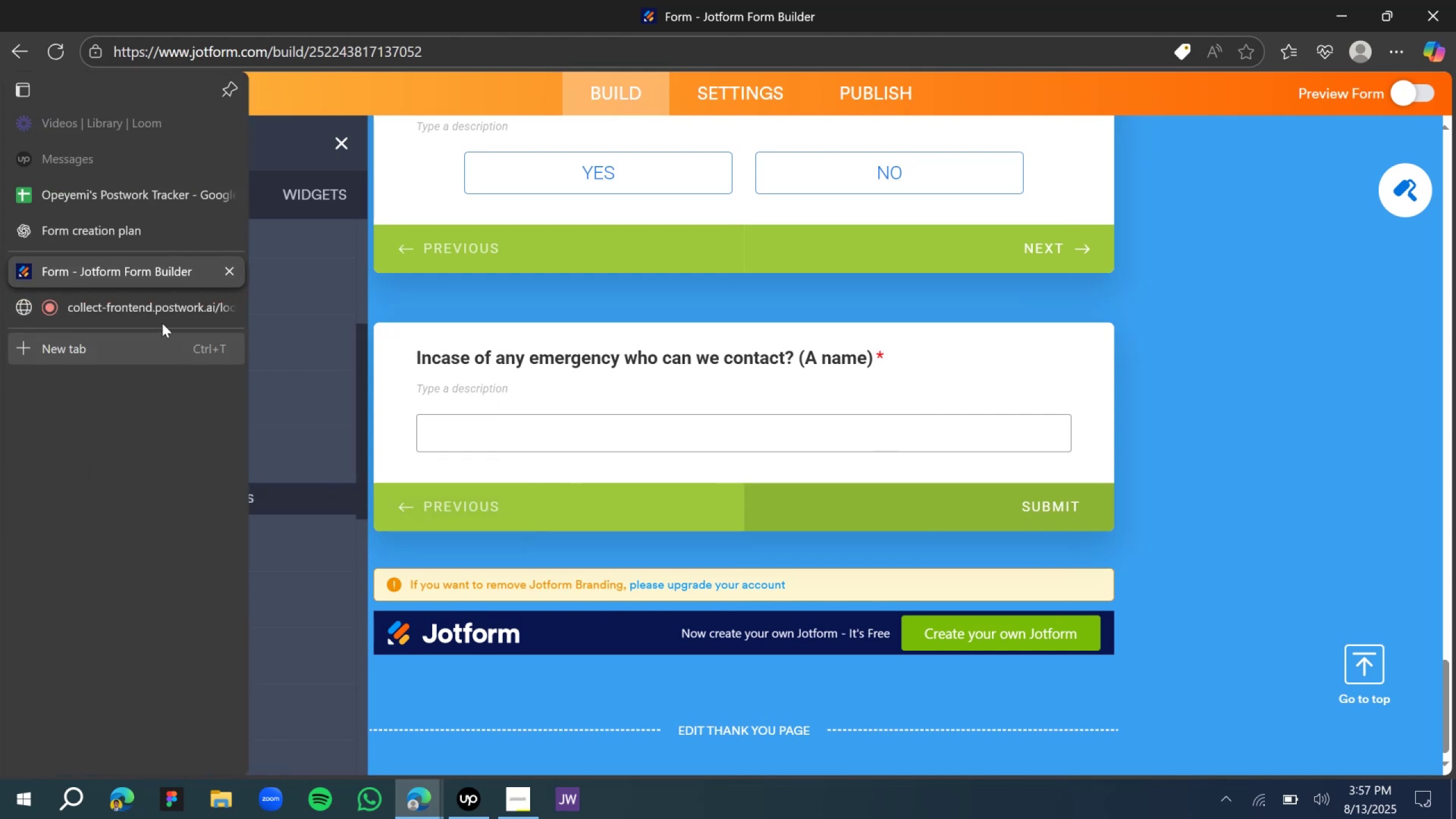 
left_click([145, 305])
 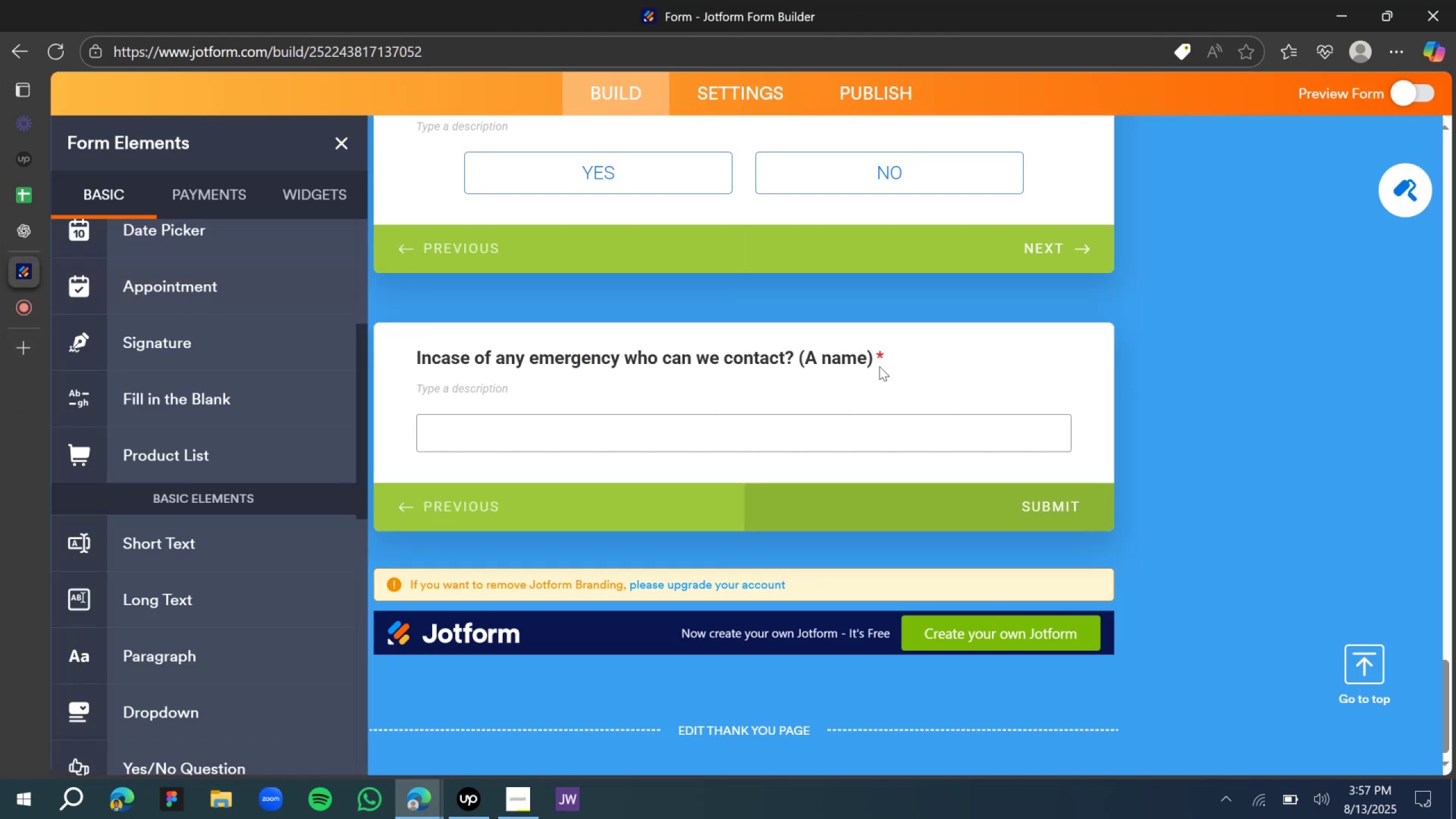 
wait(8.05)
 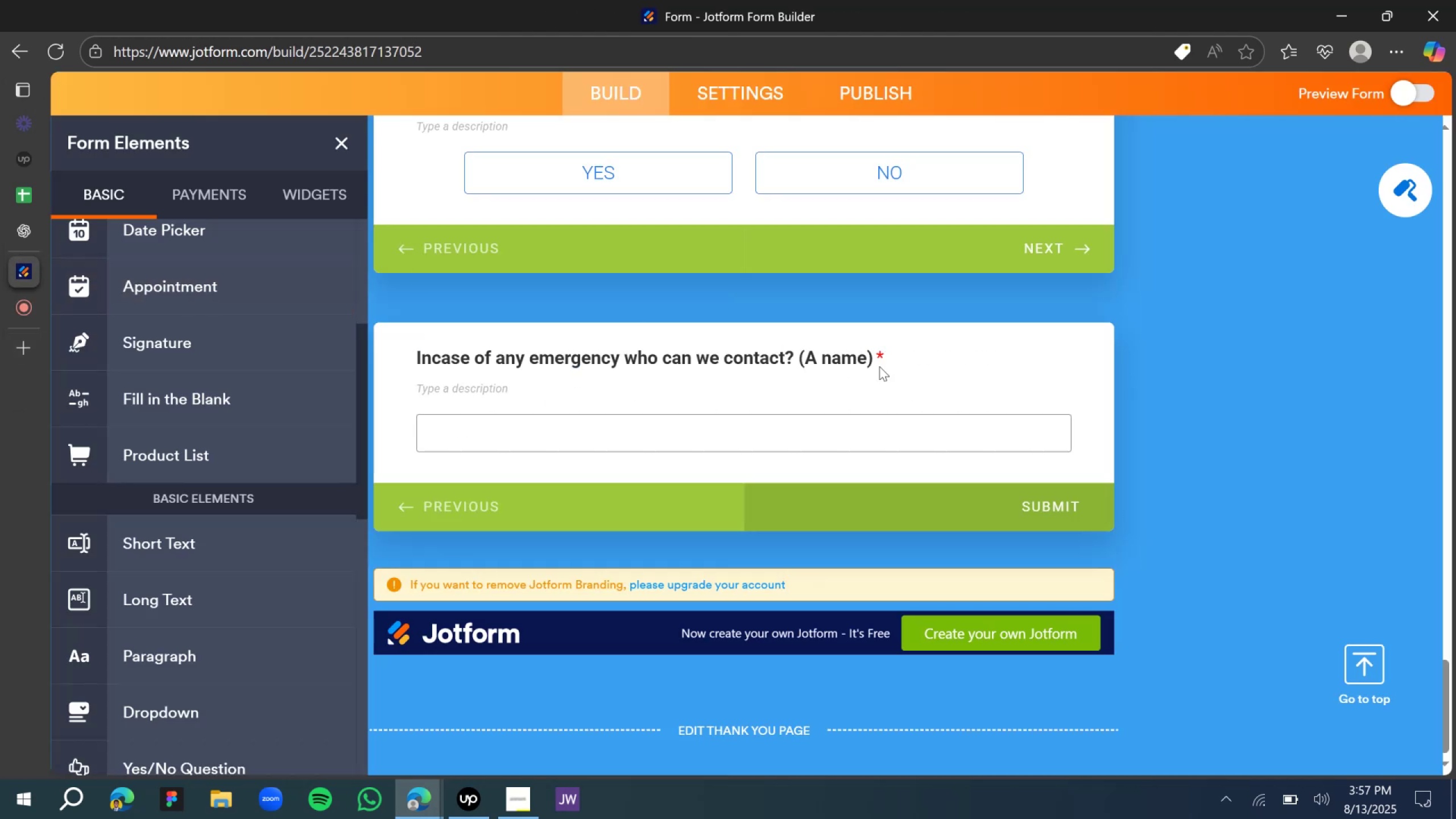 
scroll: coordinate [695, 384], scroll_direction: down, amount: 4.0
 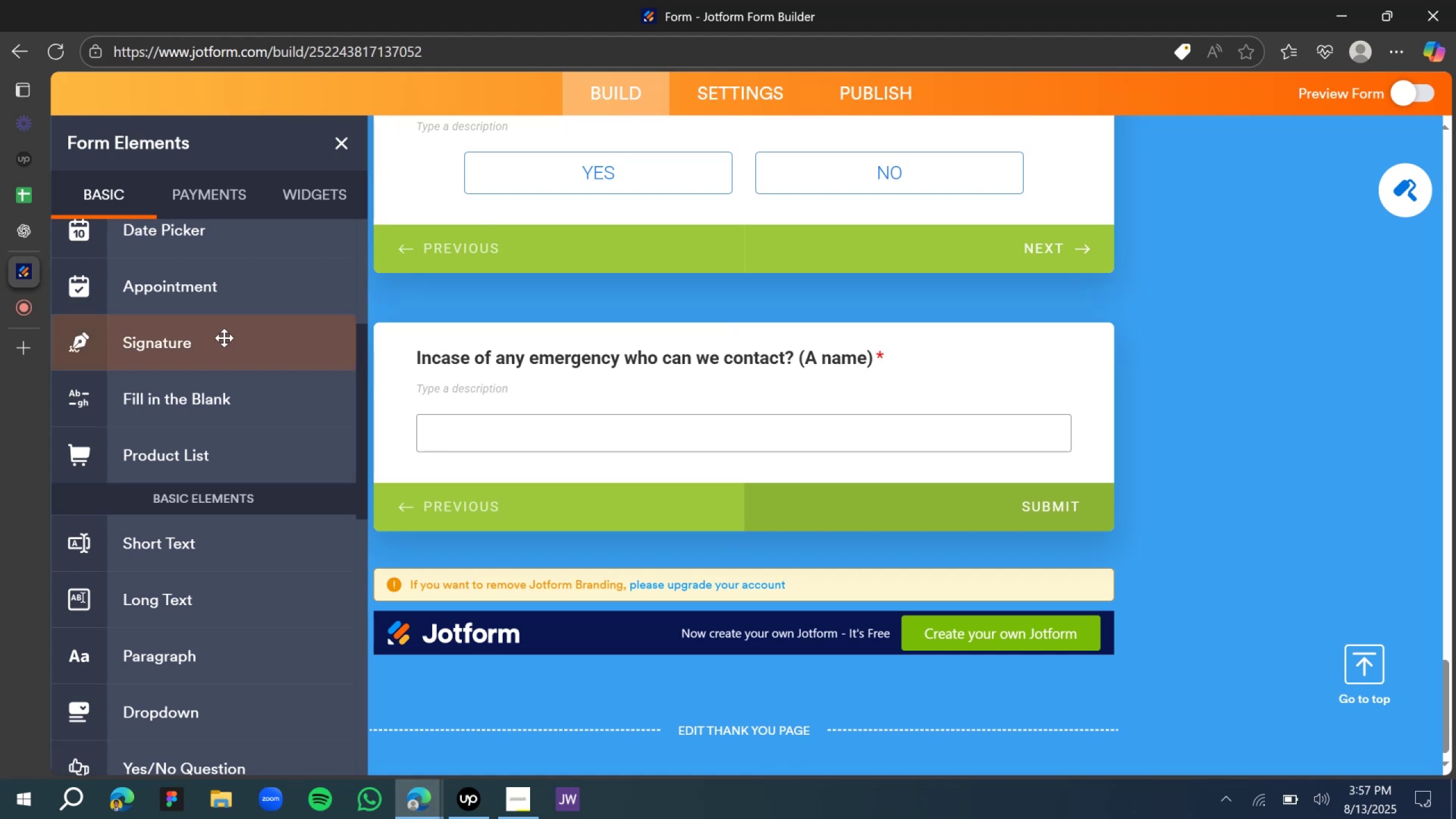 
scroll: coordinate [175, 291], scroll_direction: up, amount: 9.0
 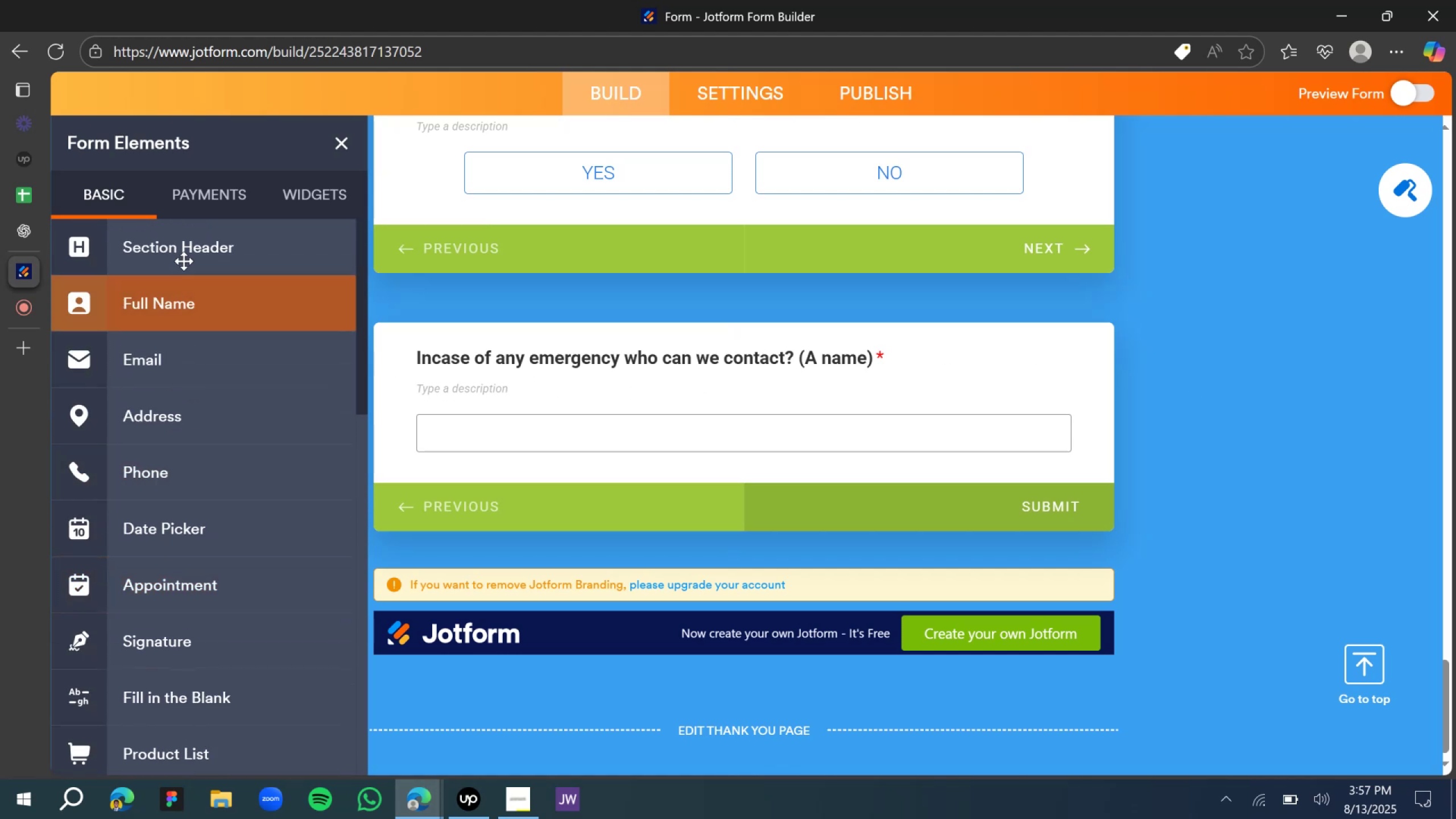 
mouse_move([60, 224])
 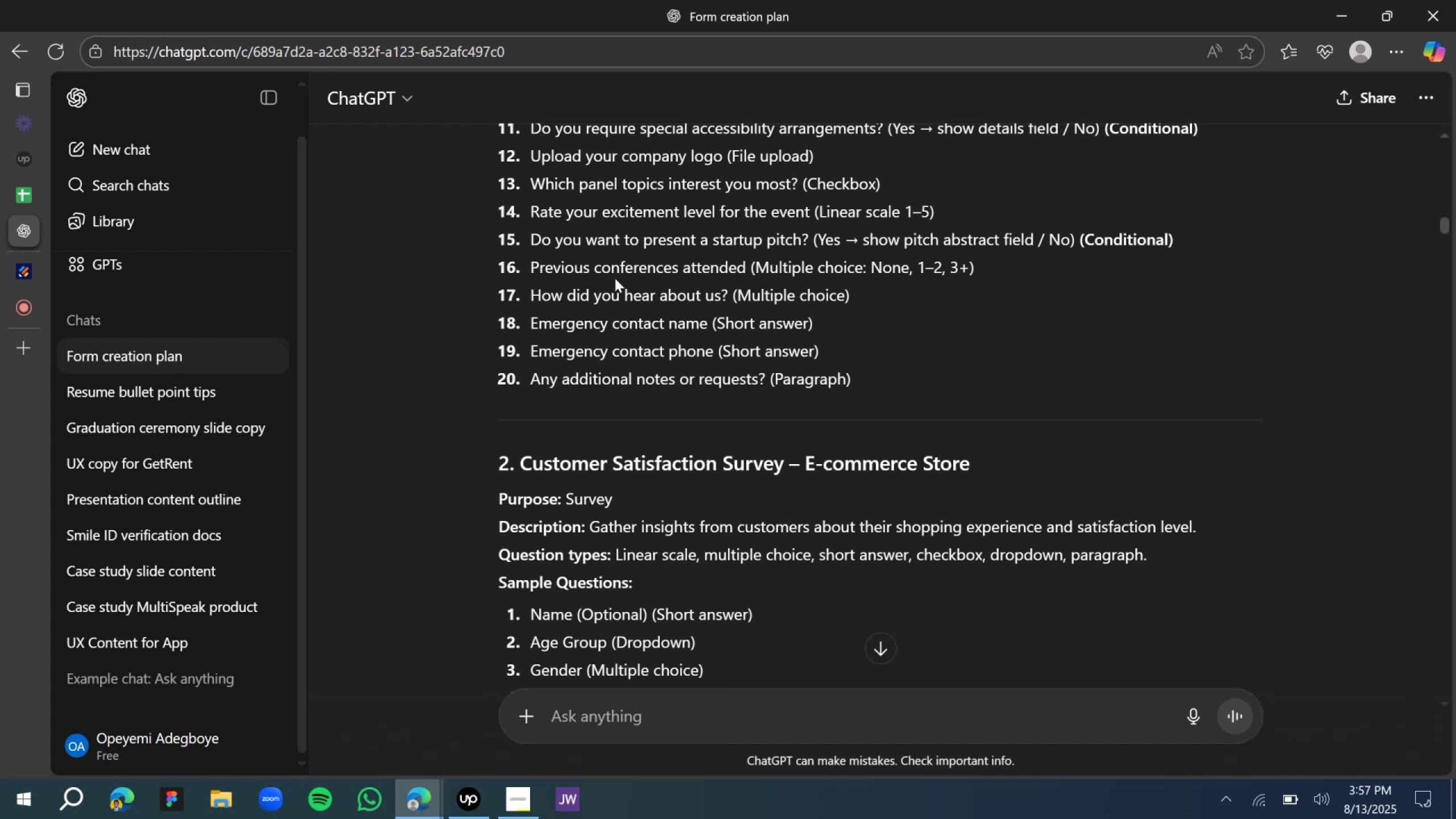 
wait(6.88)
 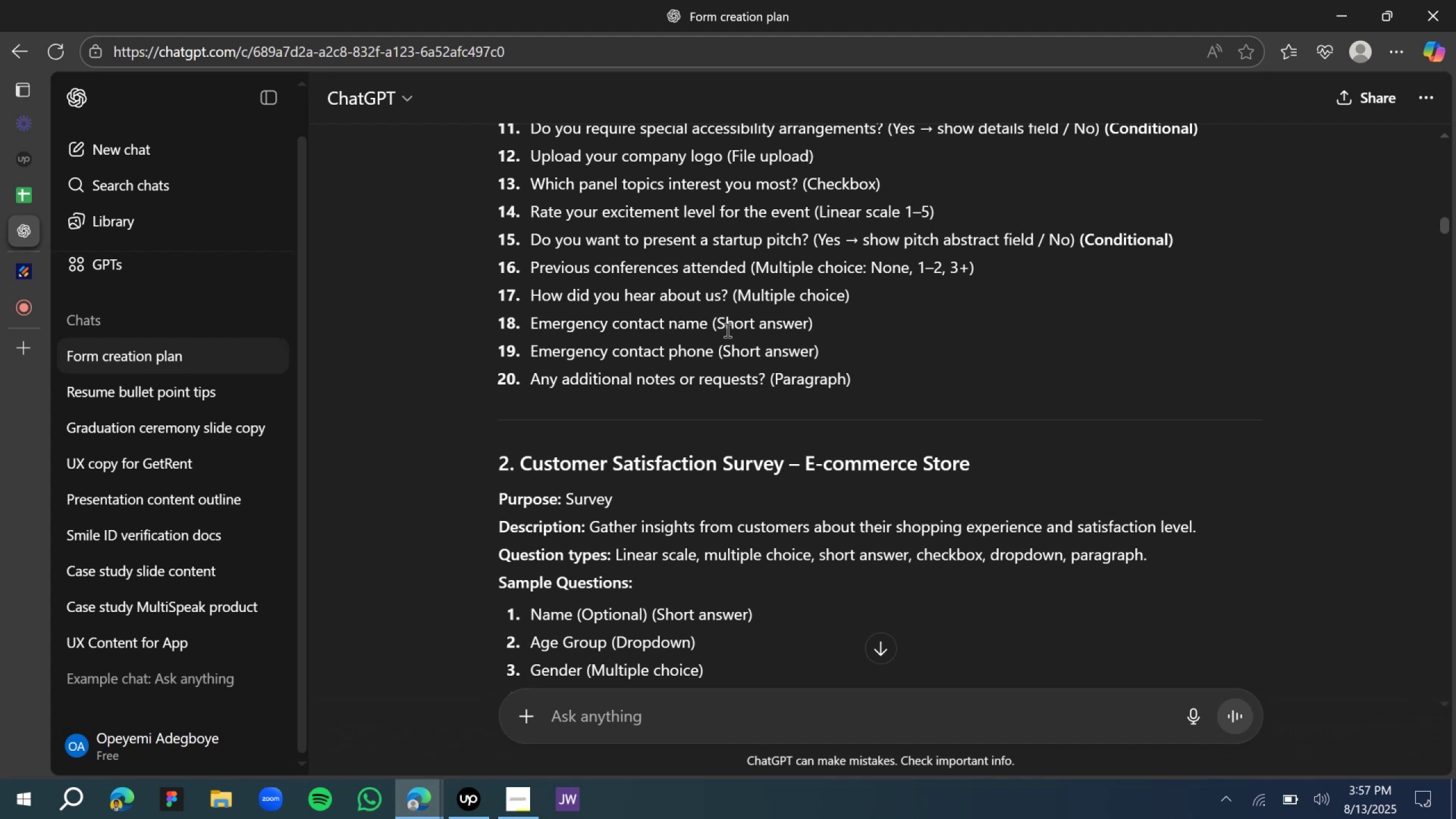 
left_click([22, 276])
 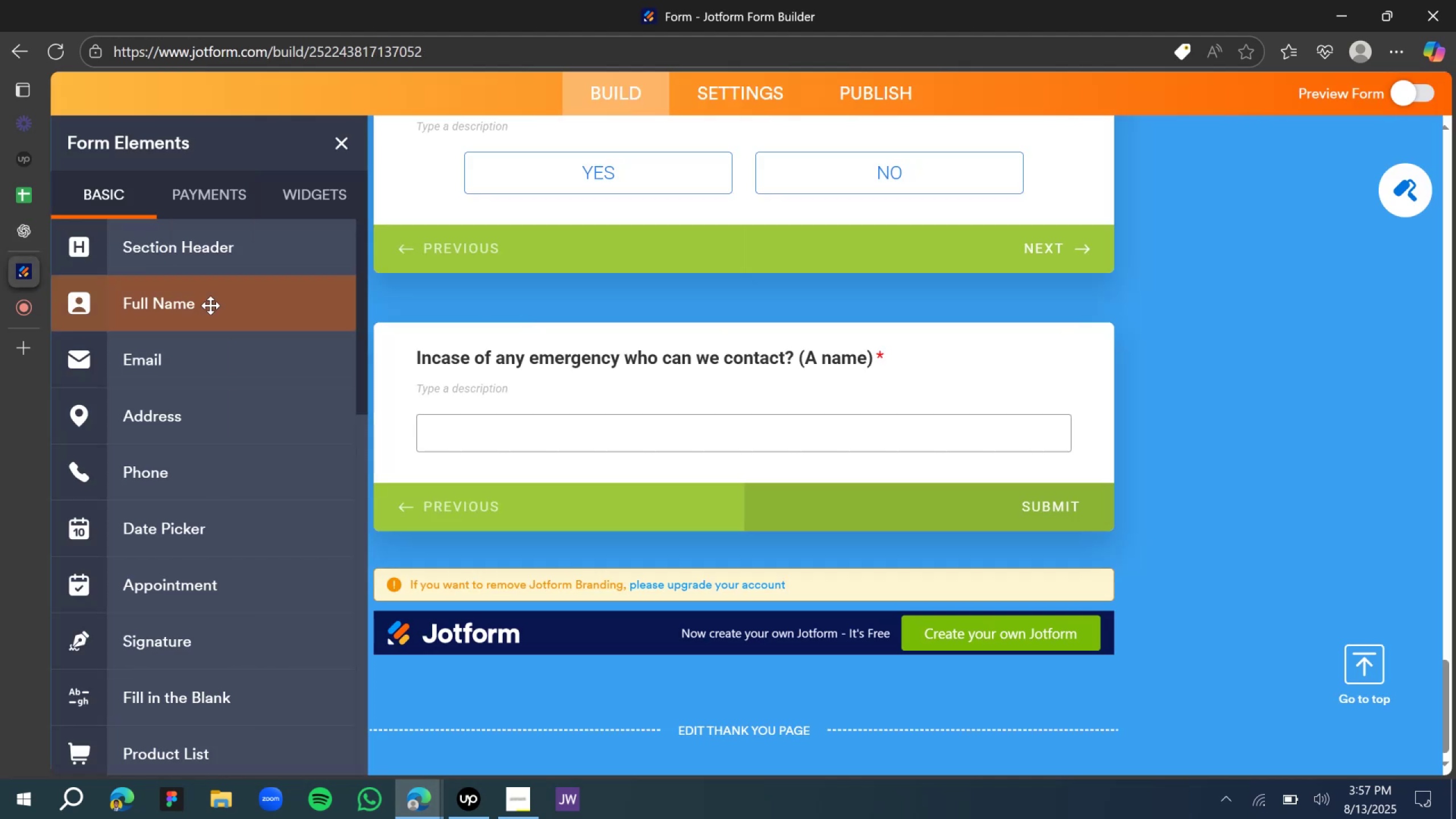 
scroll: coordinate [191, 435], scroll_direction: up, amount: 7.0
 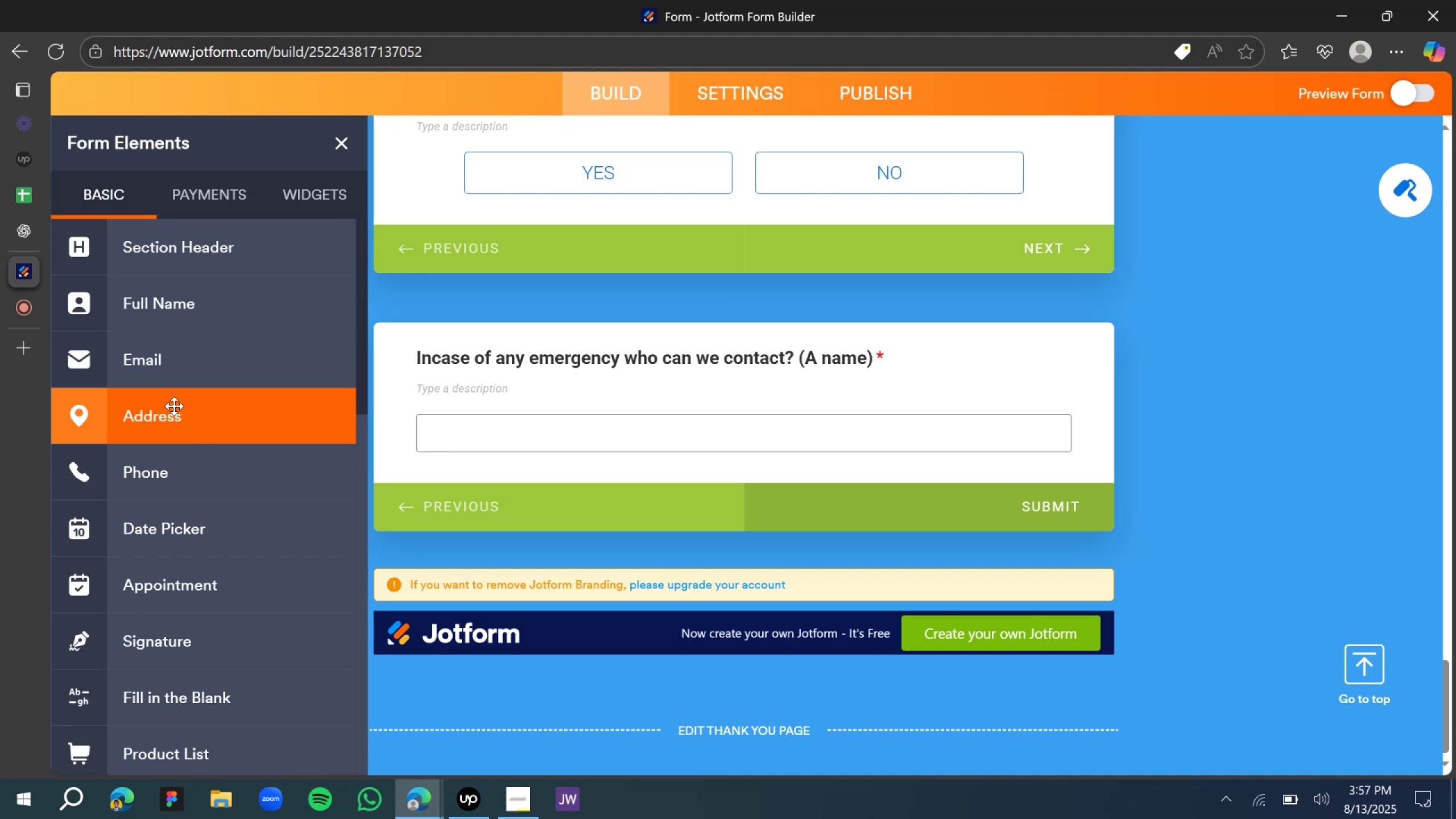 
scroll: coordinate [167, 443], scroll_direction: down, amount: 5.0
 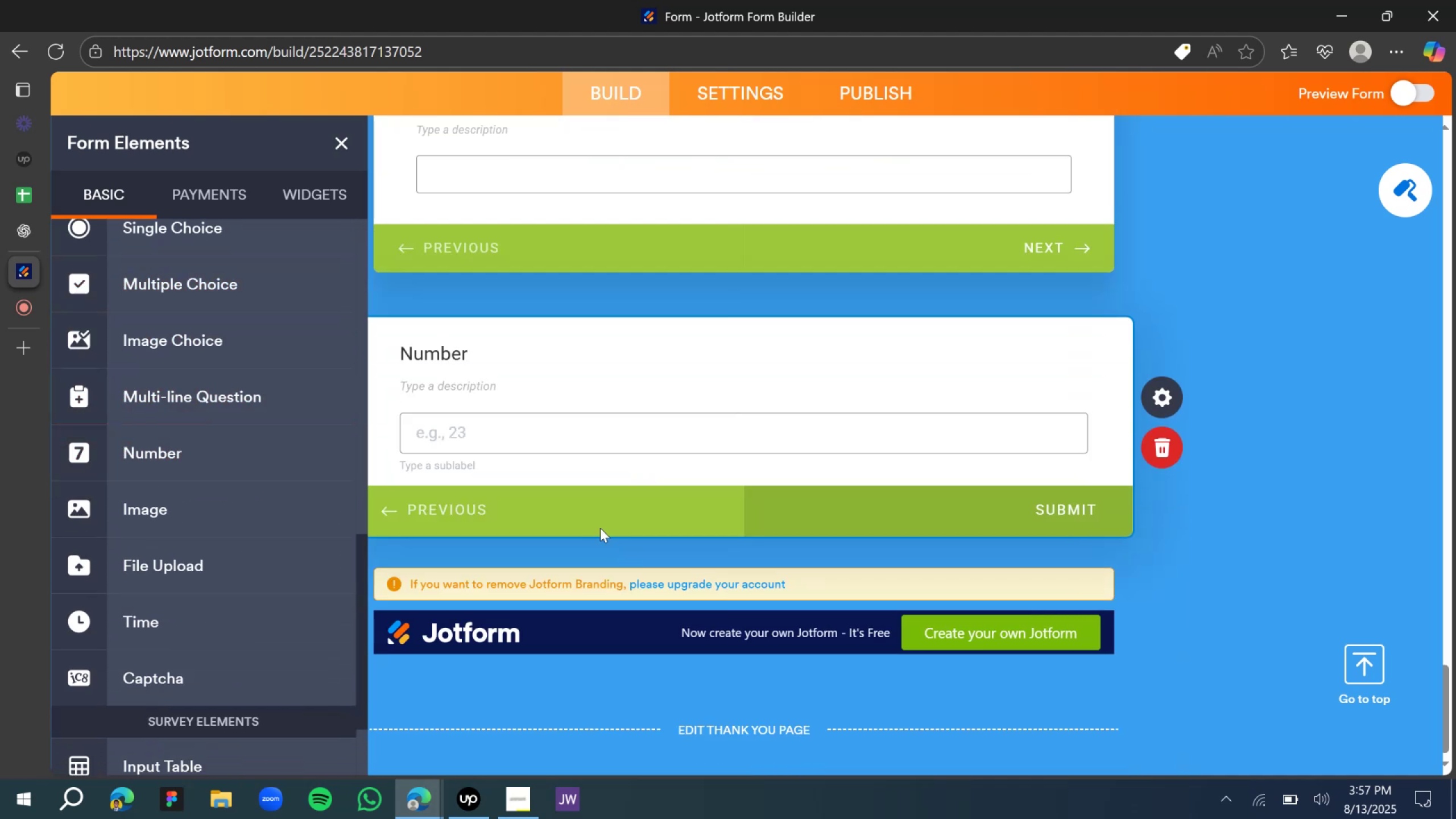 
wait(6.6)
 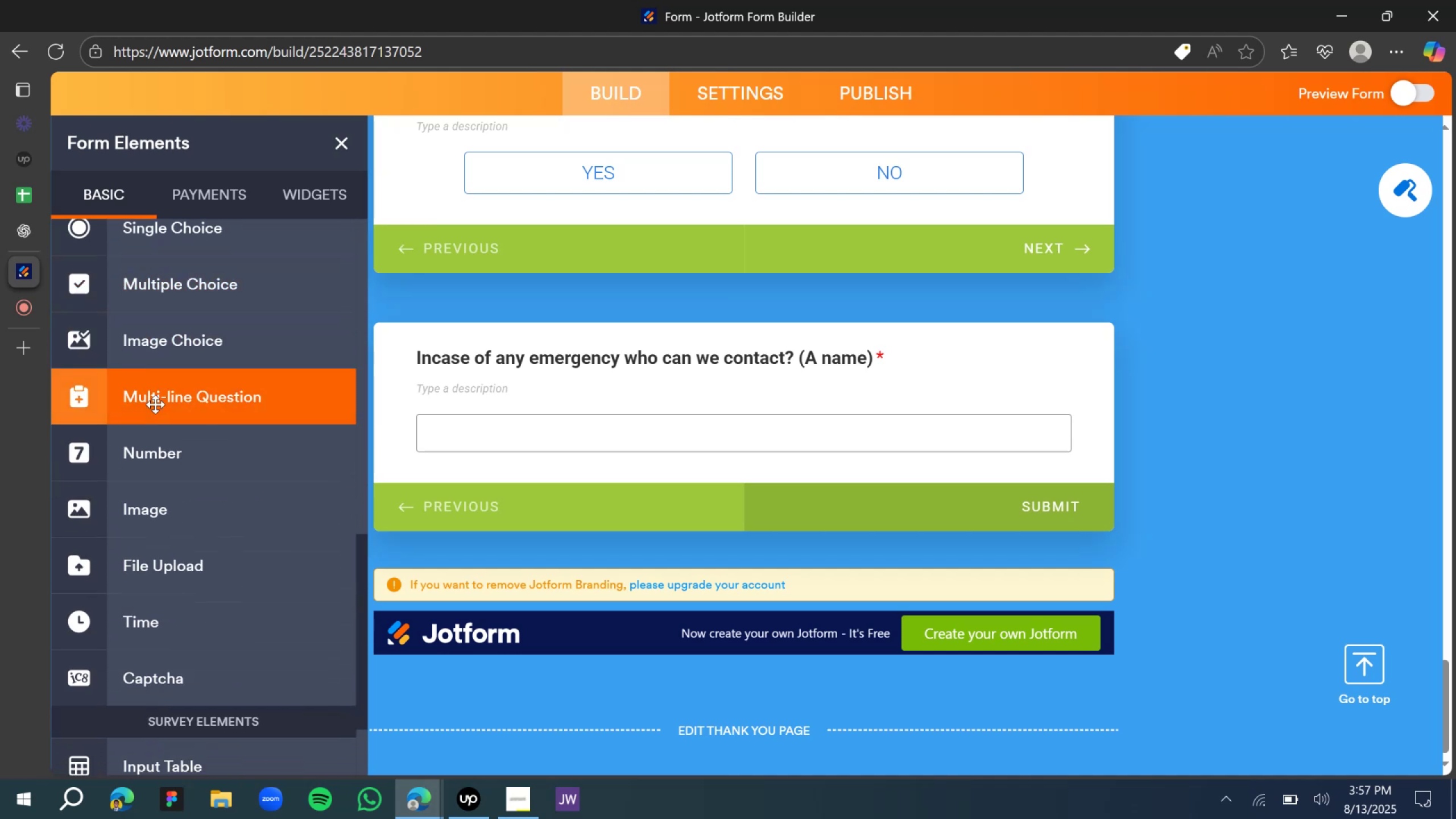 
scroll: coordinate [205, 486], scroll_direction: down, amount: 6.0
 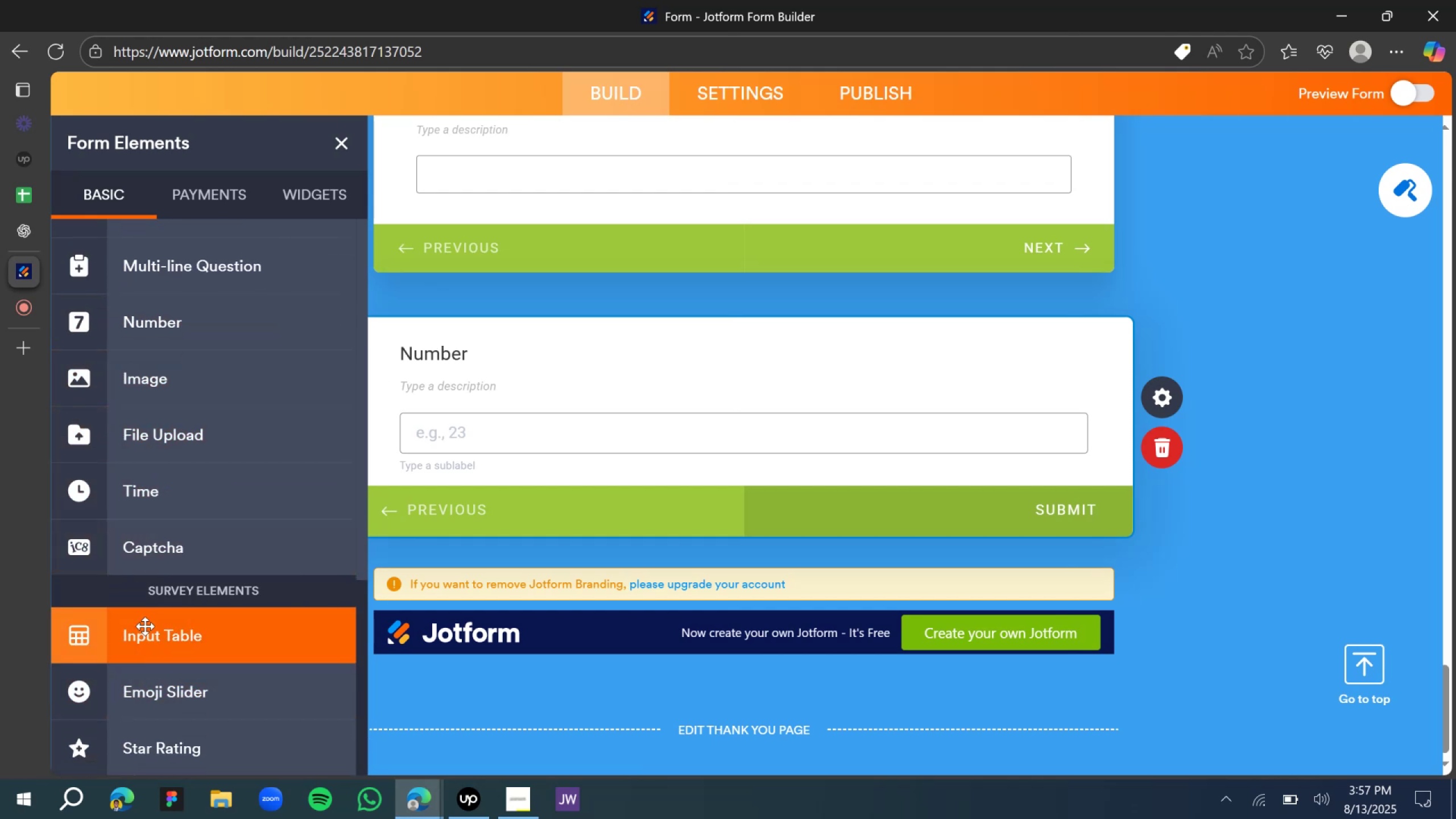 
scroll: coordinate [221, 351], scroll_direction: up, amount: 6.0
 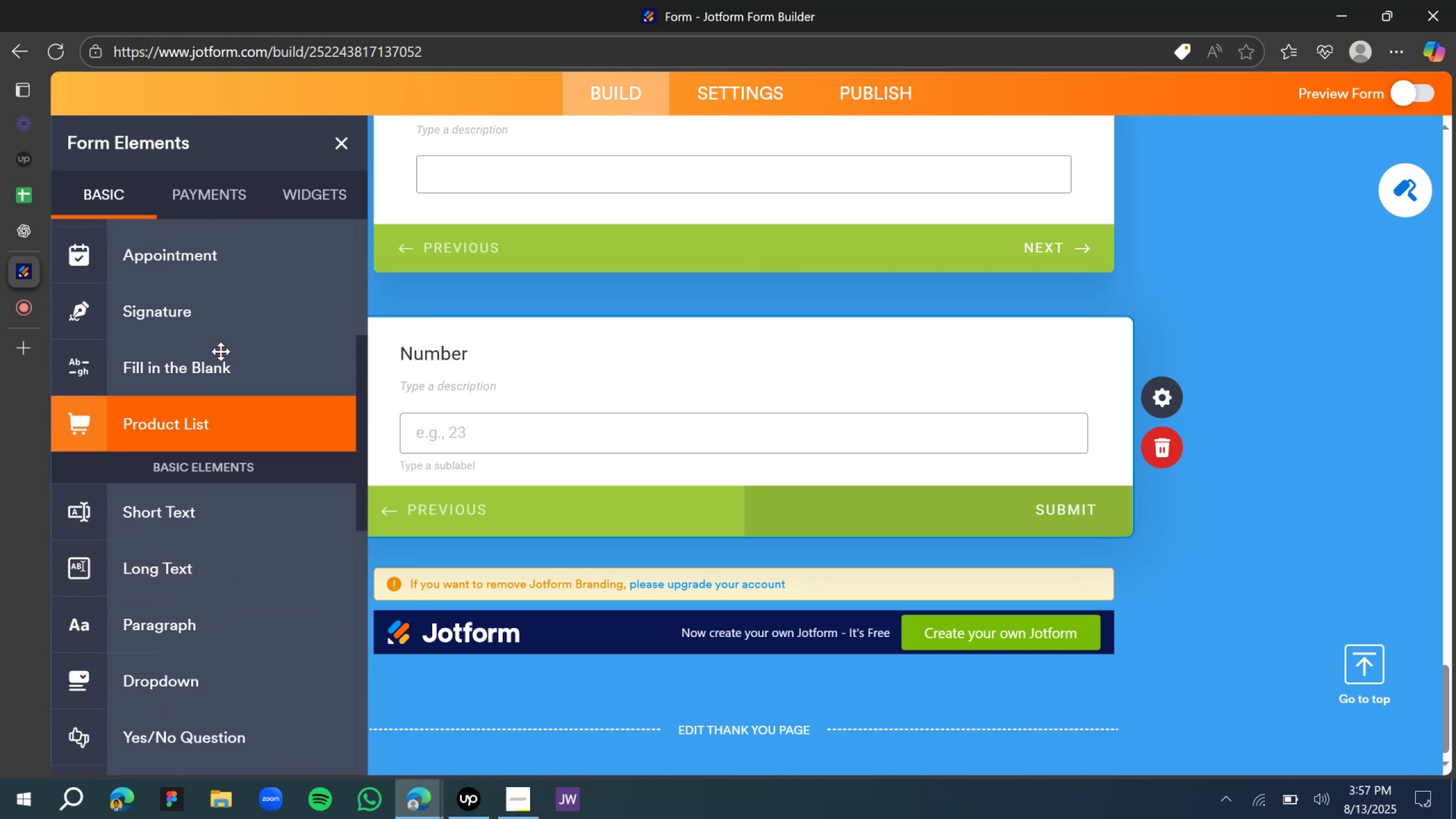 
scroll: coordinate [221, 351], scroll_direction: up, amount: 1.0
 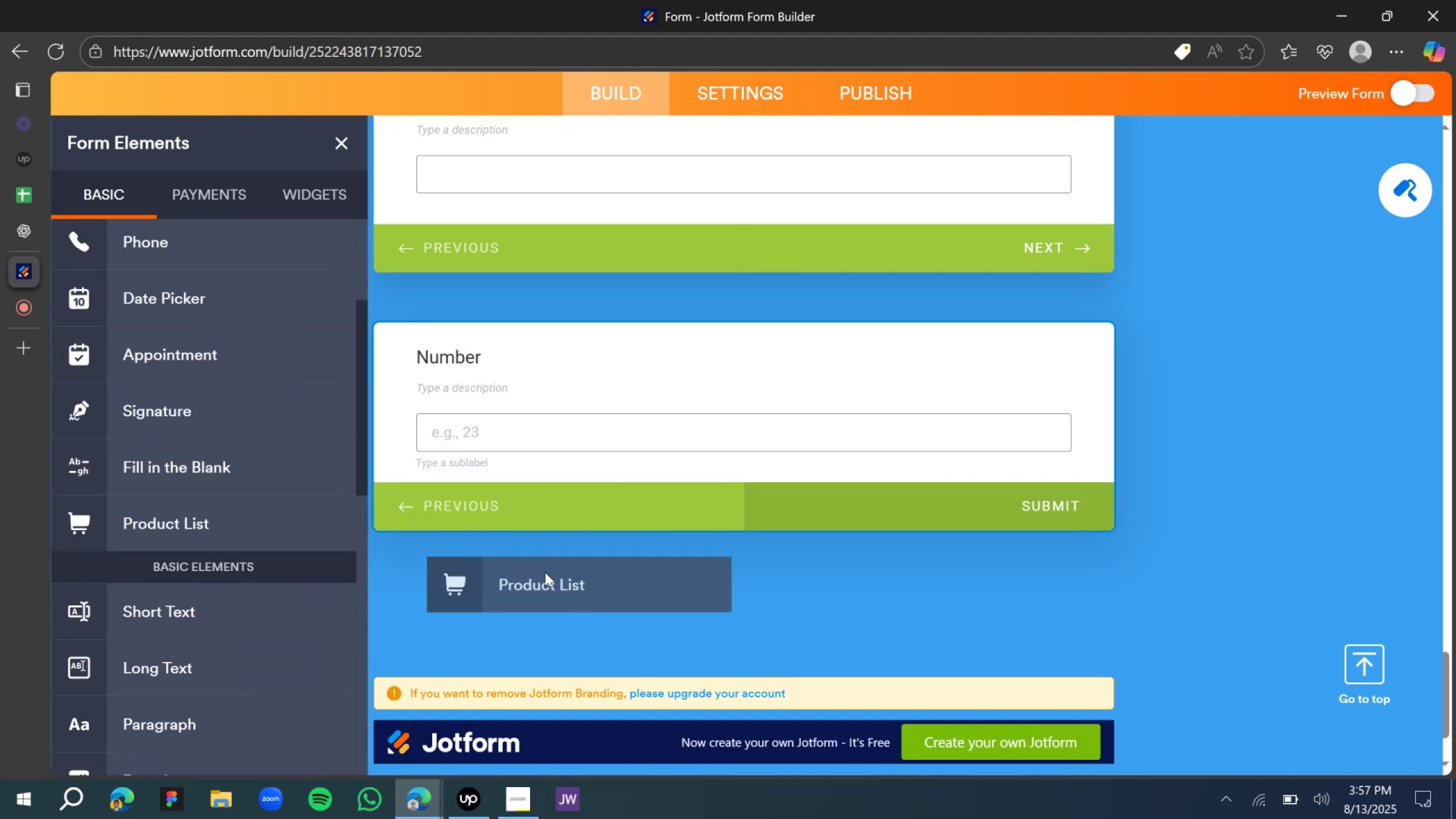 
scroll: coordinate [519, 535], scroll_direction: down, amount: 1.0
 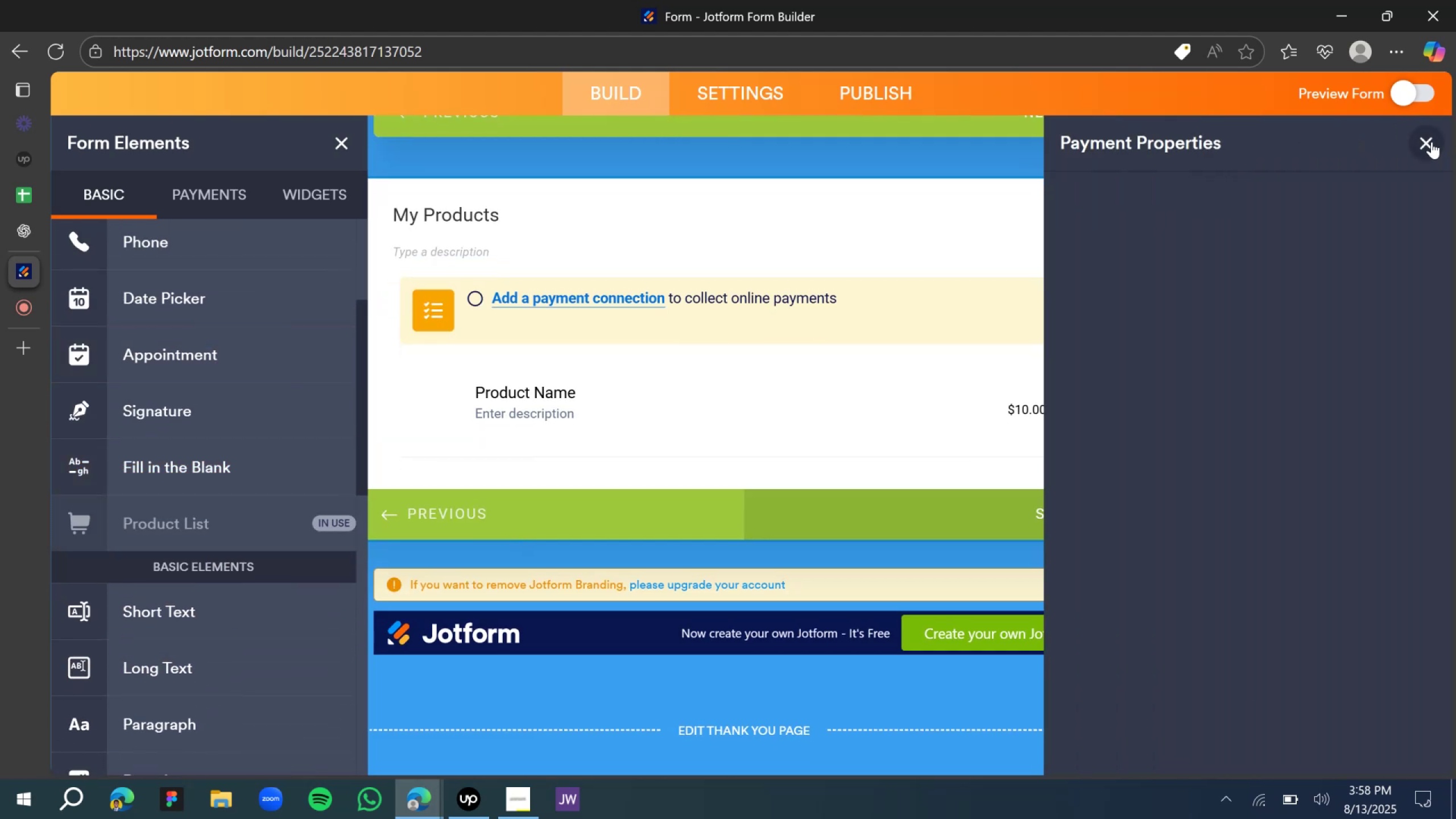 
left_click([1428, 140])
 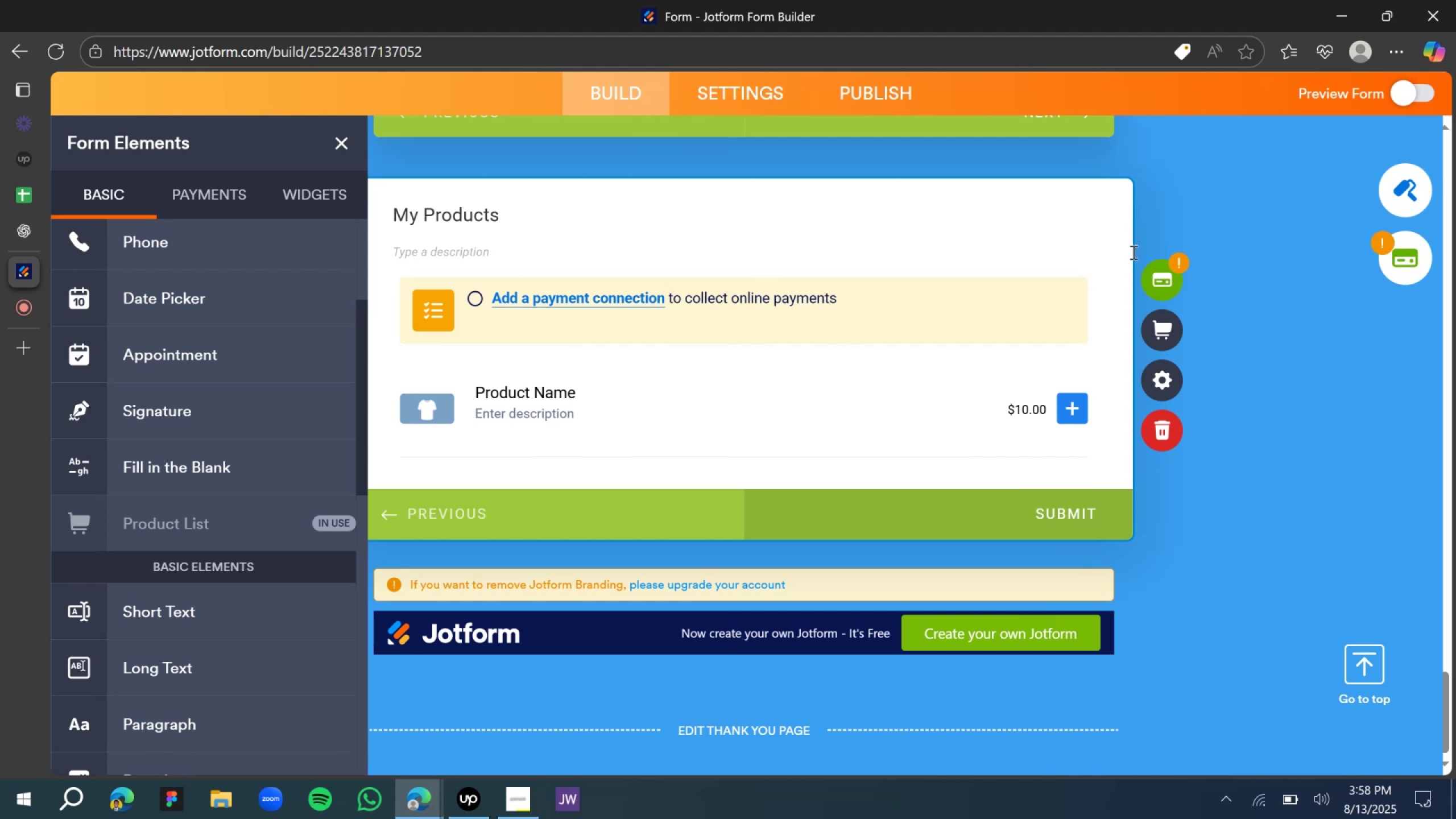 
left_click([1162, 441])
 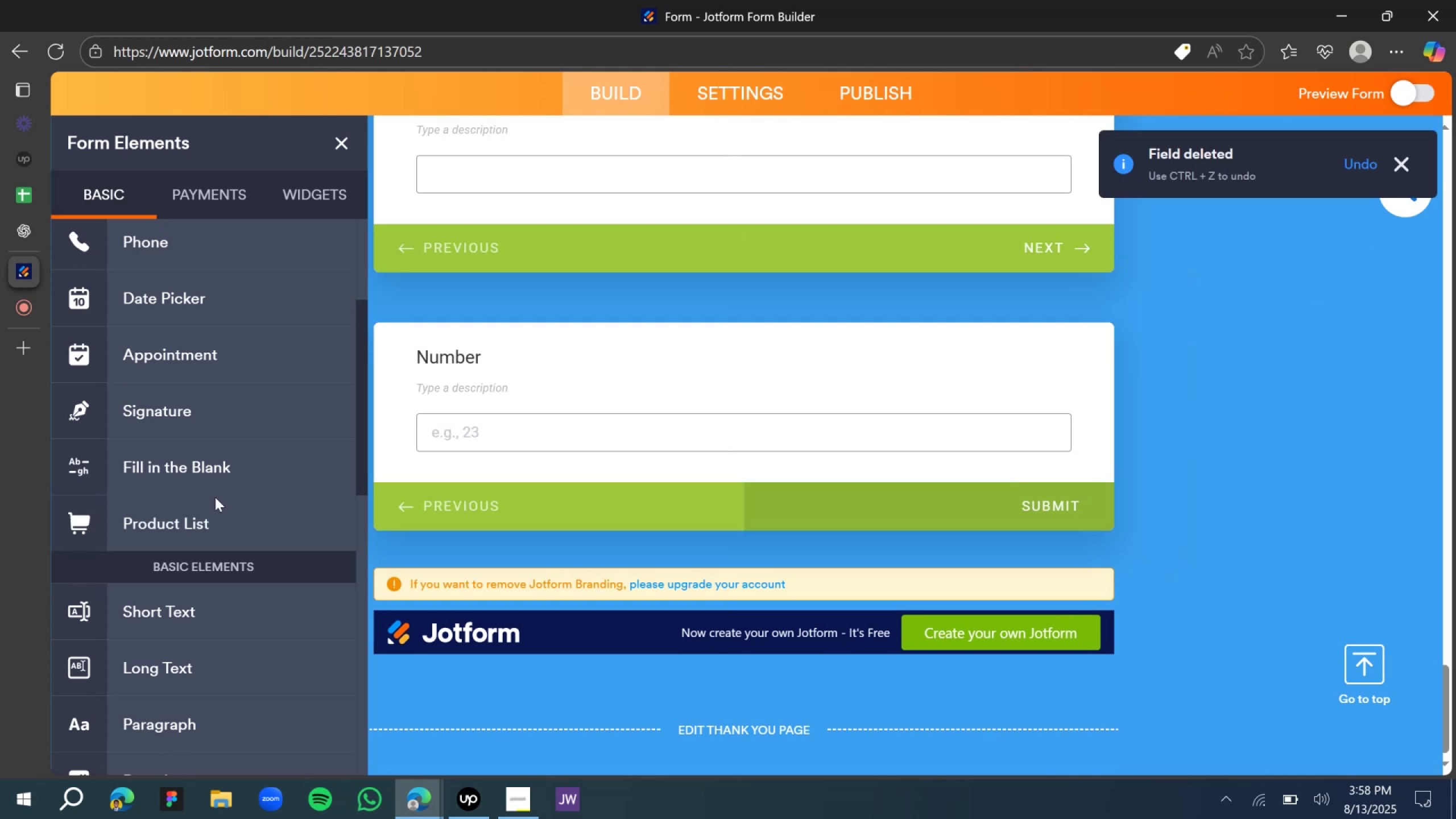 
scroll: coordinate [171, 395], scroll_direction: up, amount: 5.0
 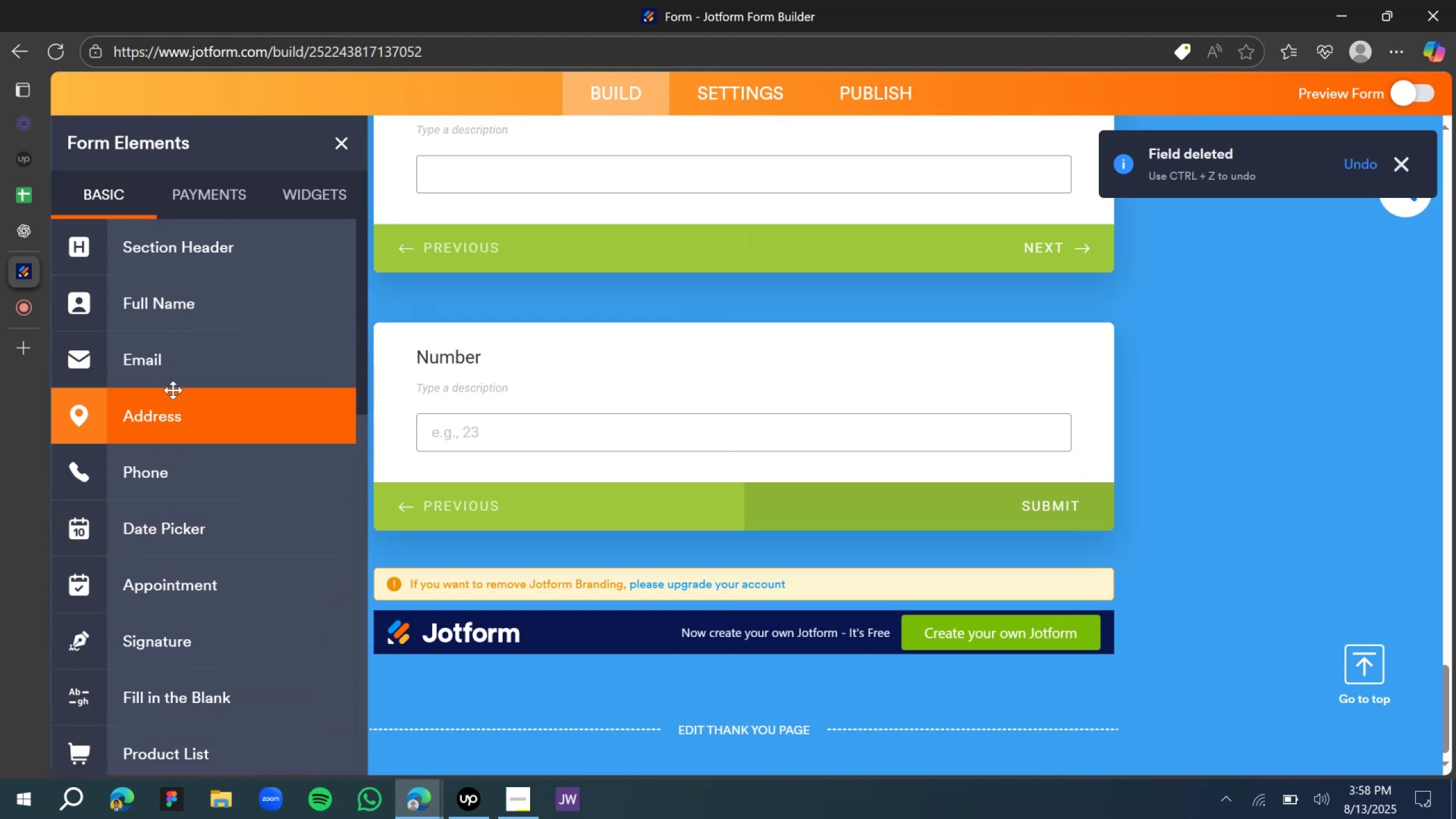 
scroll: coordinate [173, 416], scroll_direction: down, amount: 7.0
 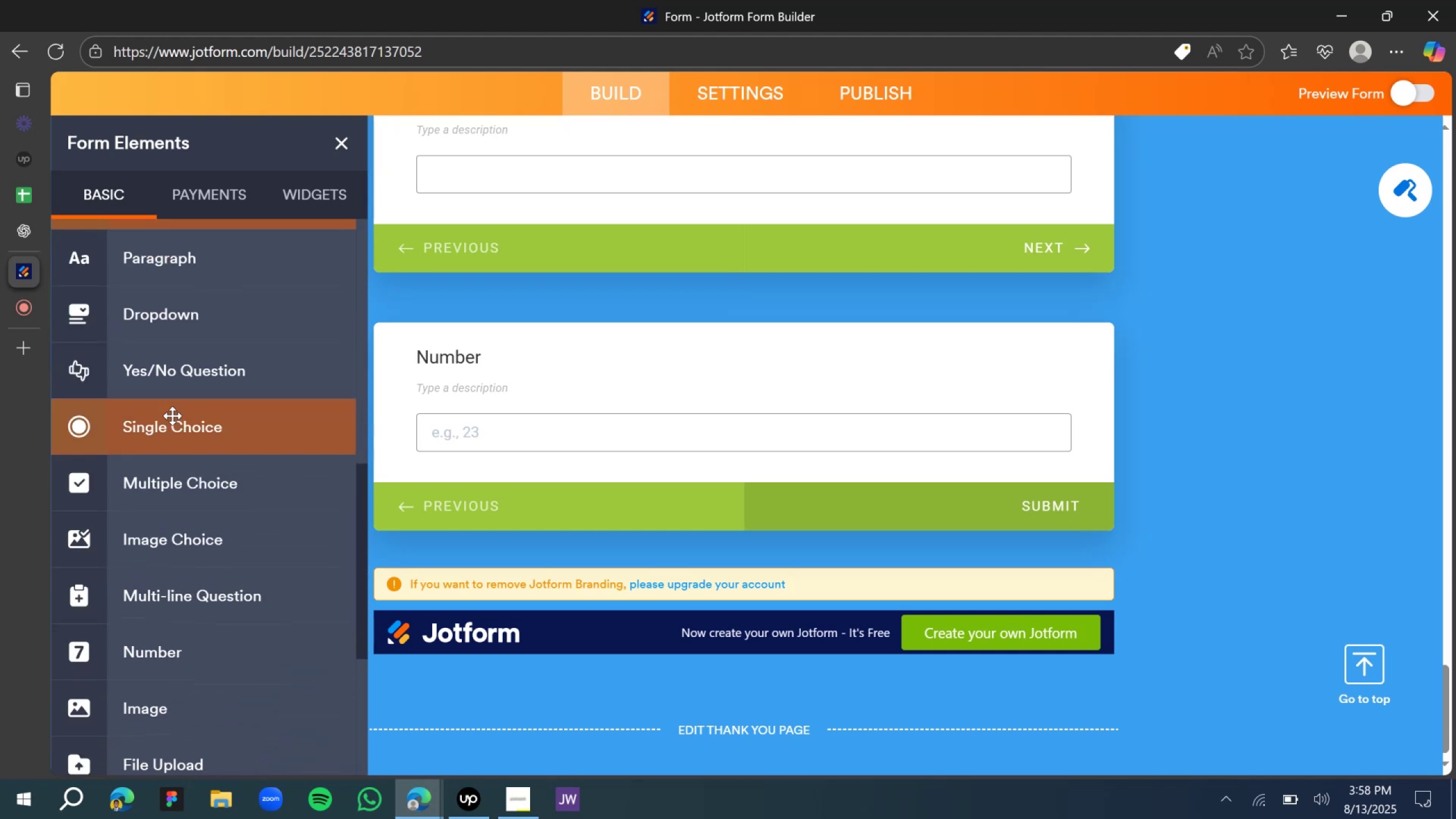 
scroll: coordinate [172, 417], scroll_direction: down, amount: 3.0
 